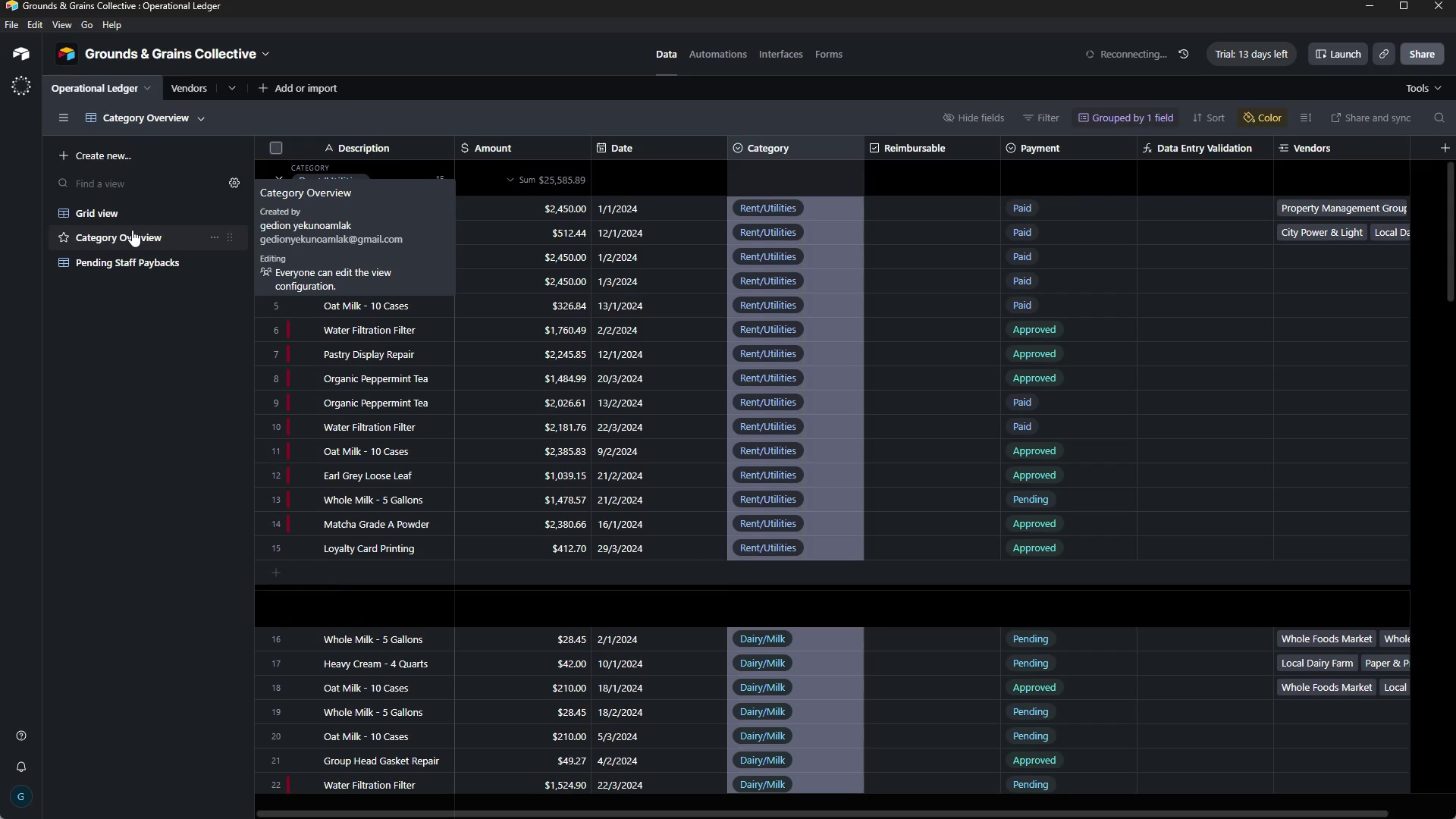 
wait(10.81)
 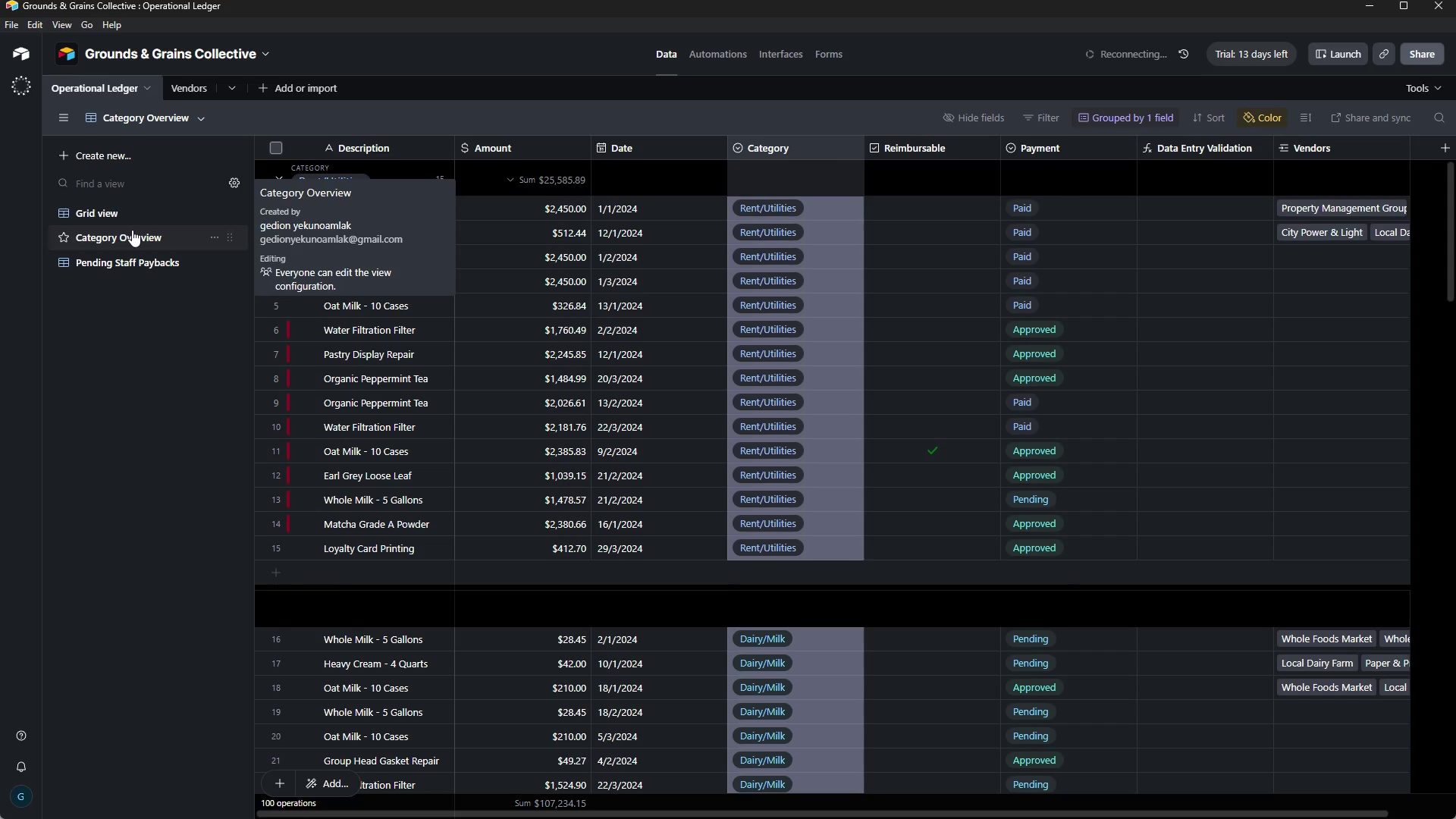 
key(Control+P)
 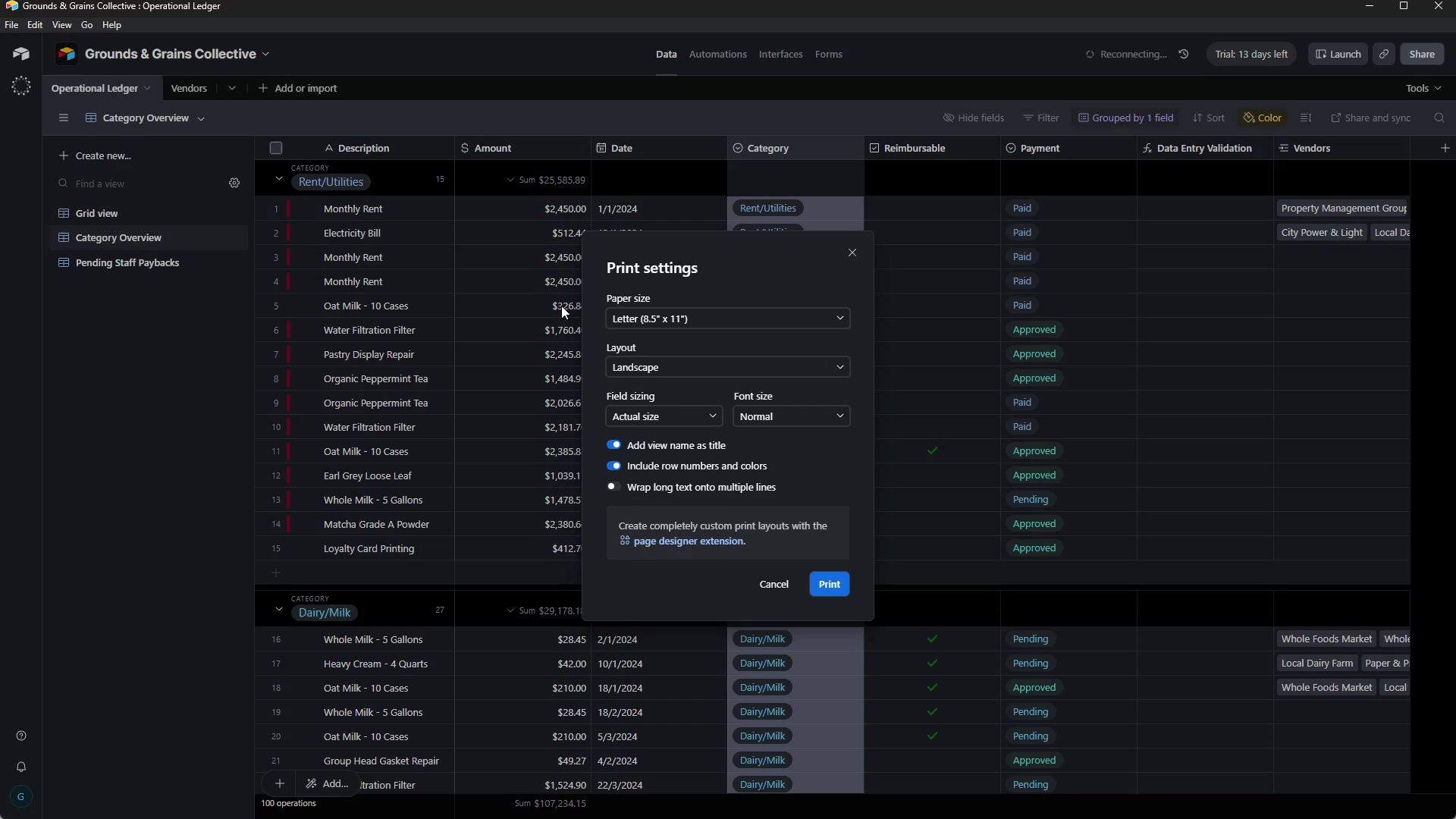 
left_click([665, 371])
 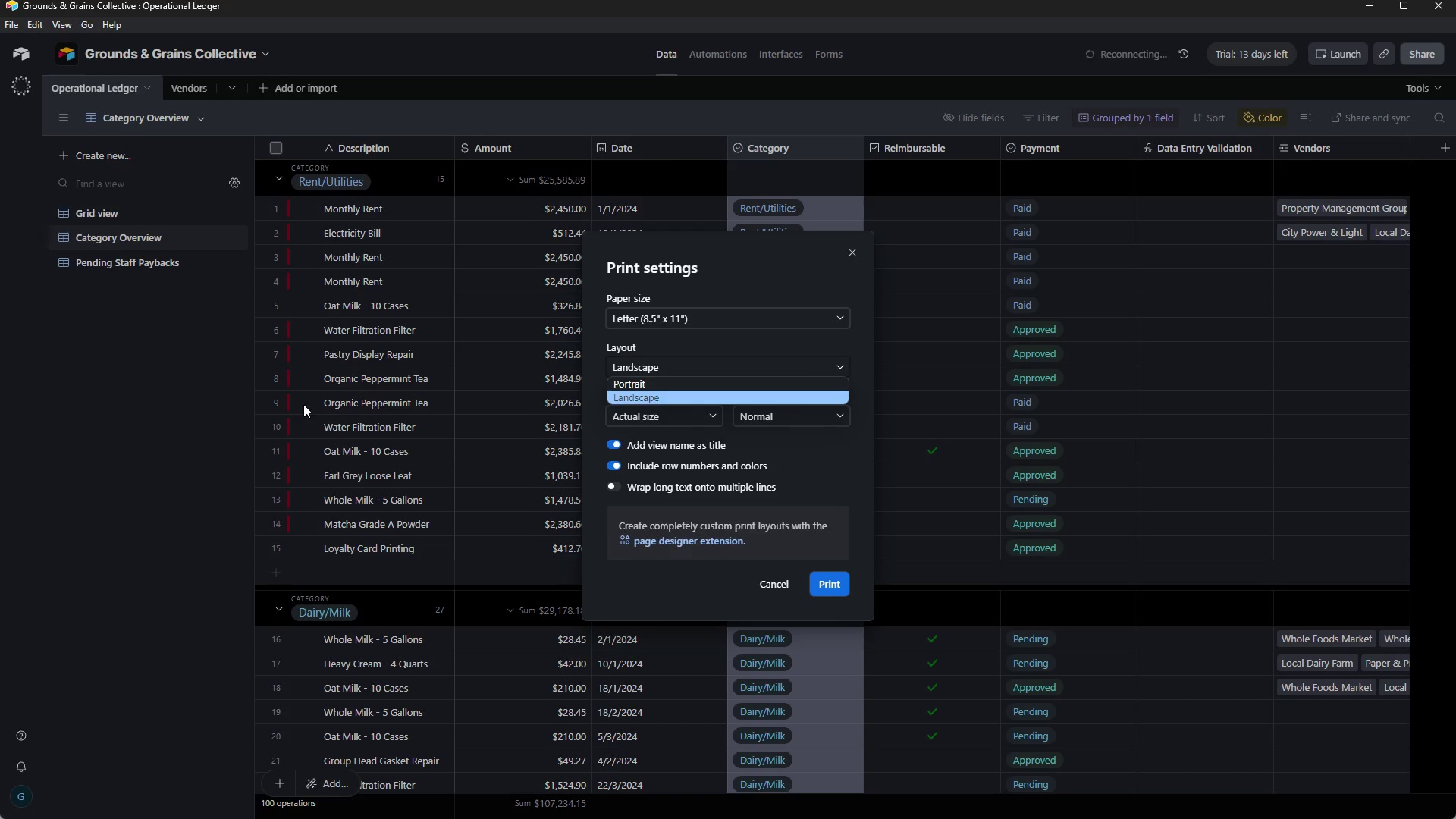 
left_click([150, 411])
 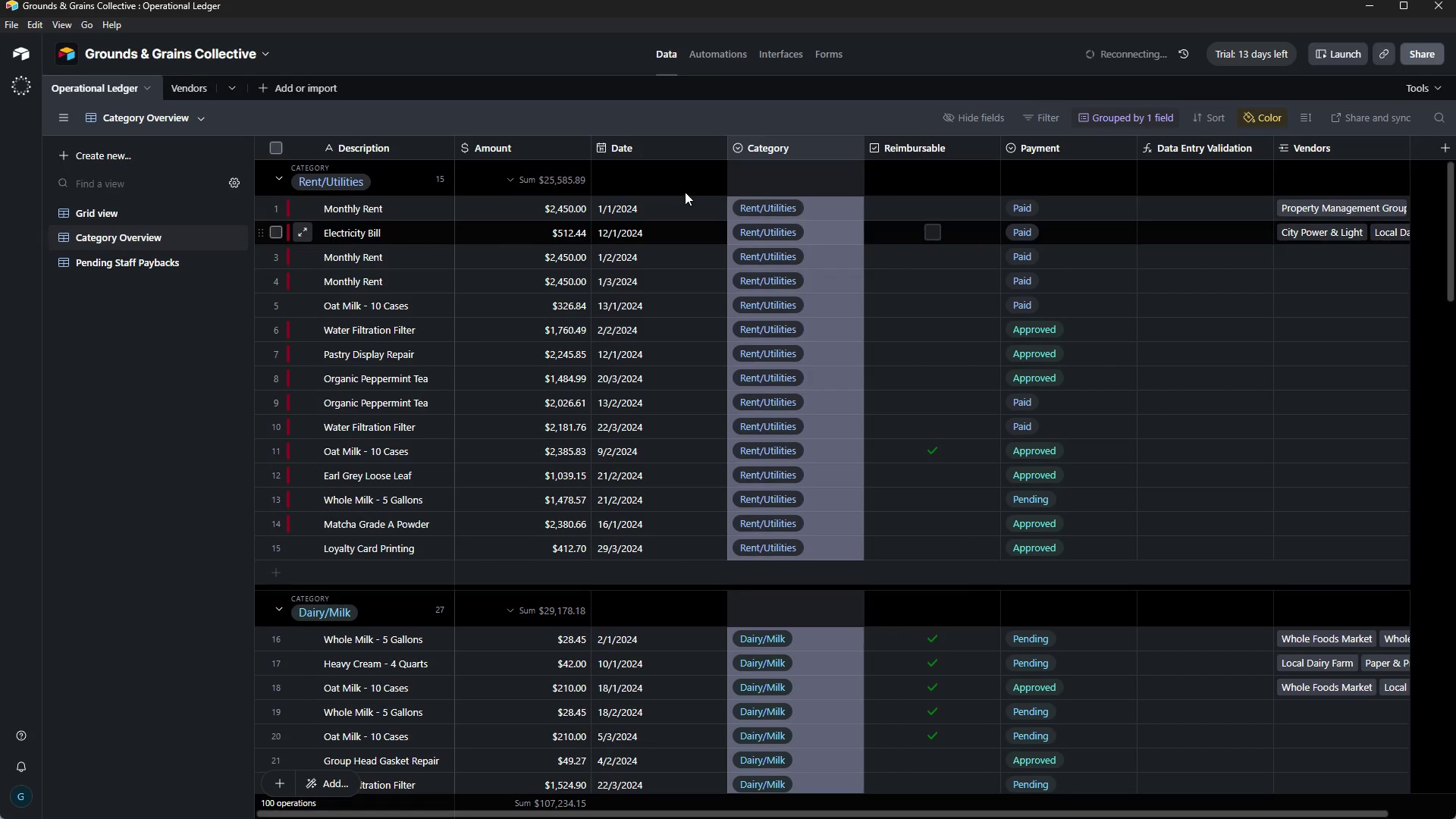 
key(Control+P)
 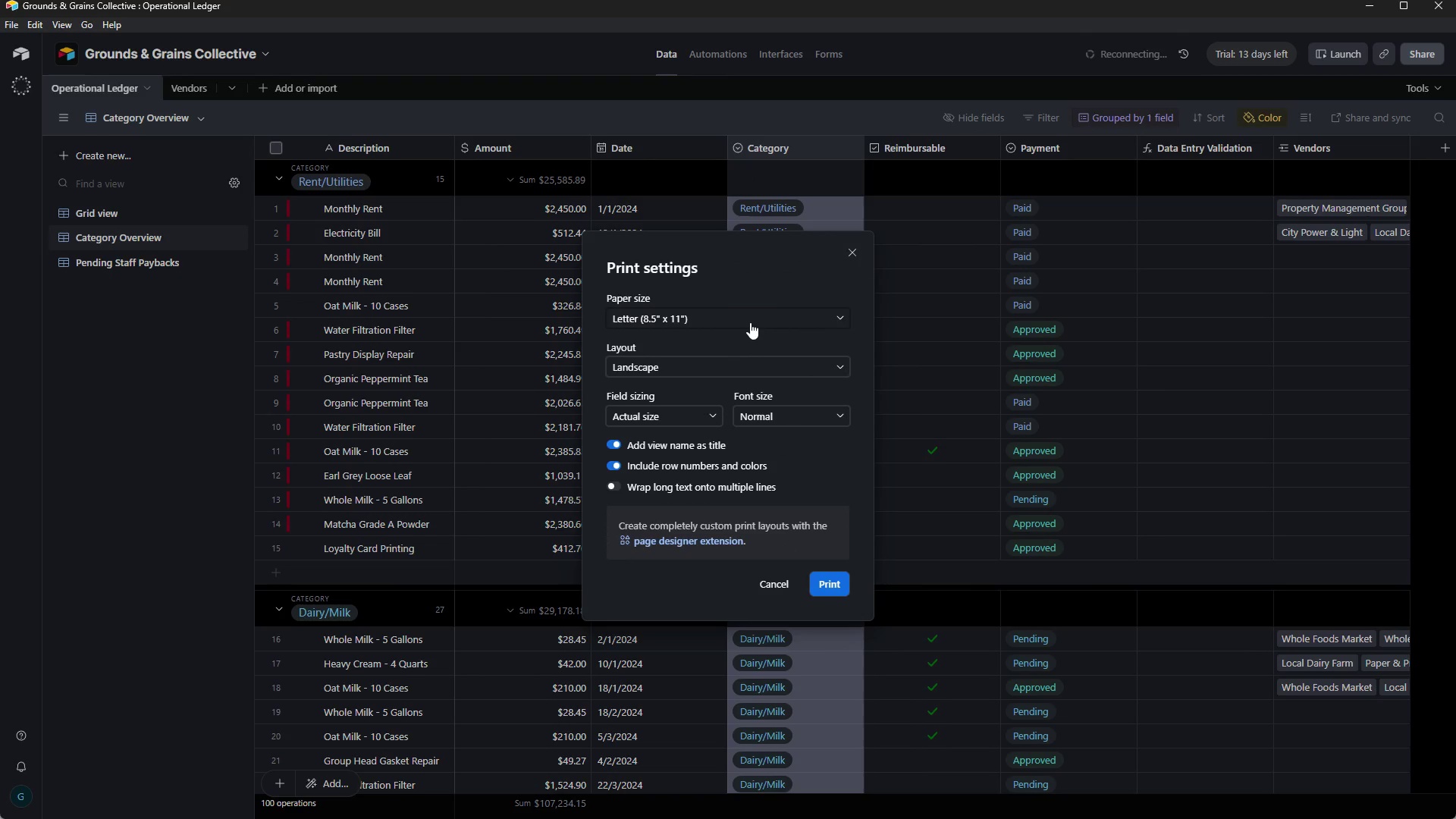 
left_click([750, 322])
 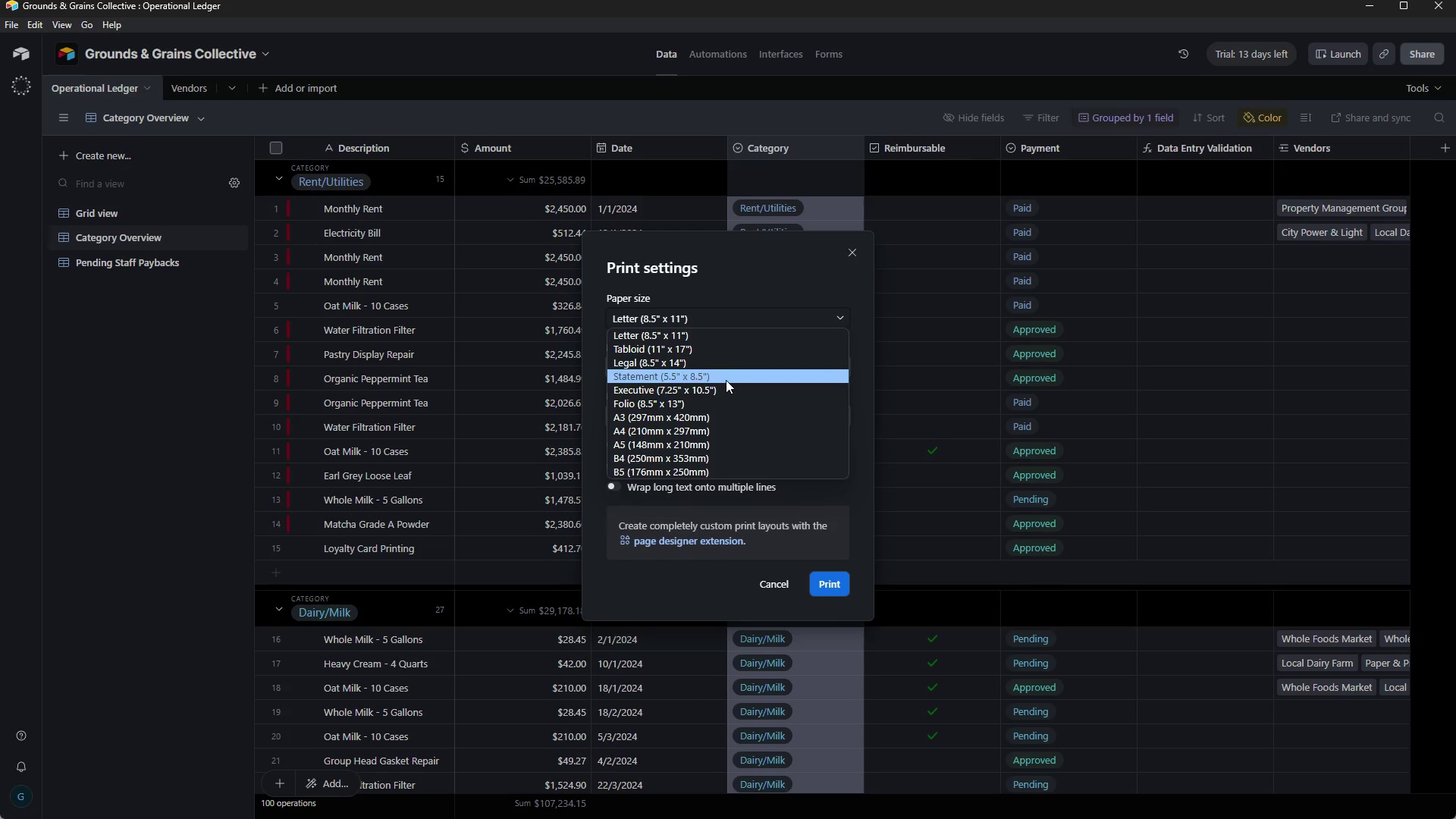 
wait(12.36)
 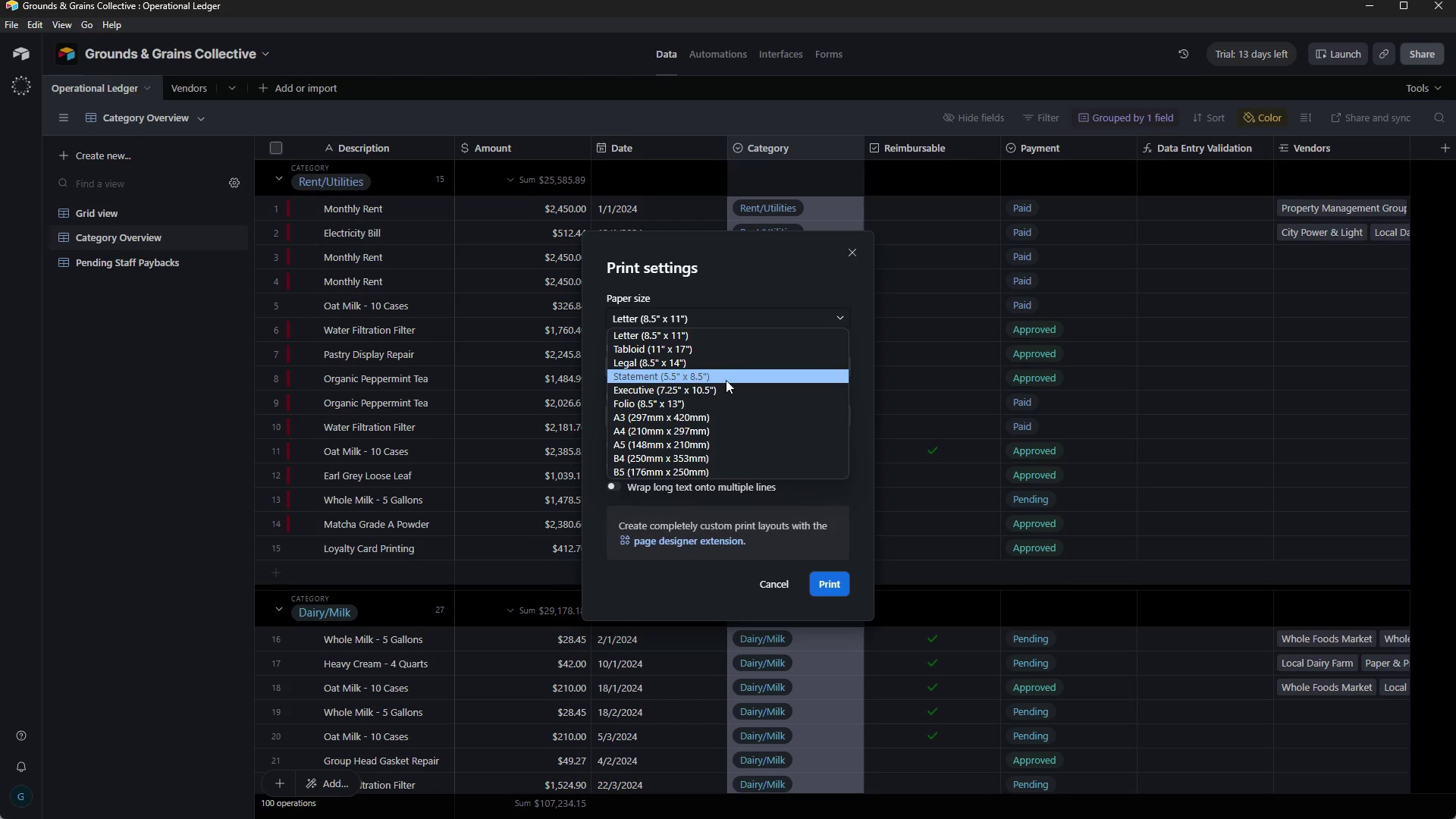 
left_click([708, 413])
 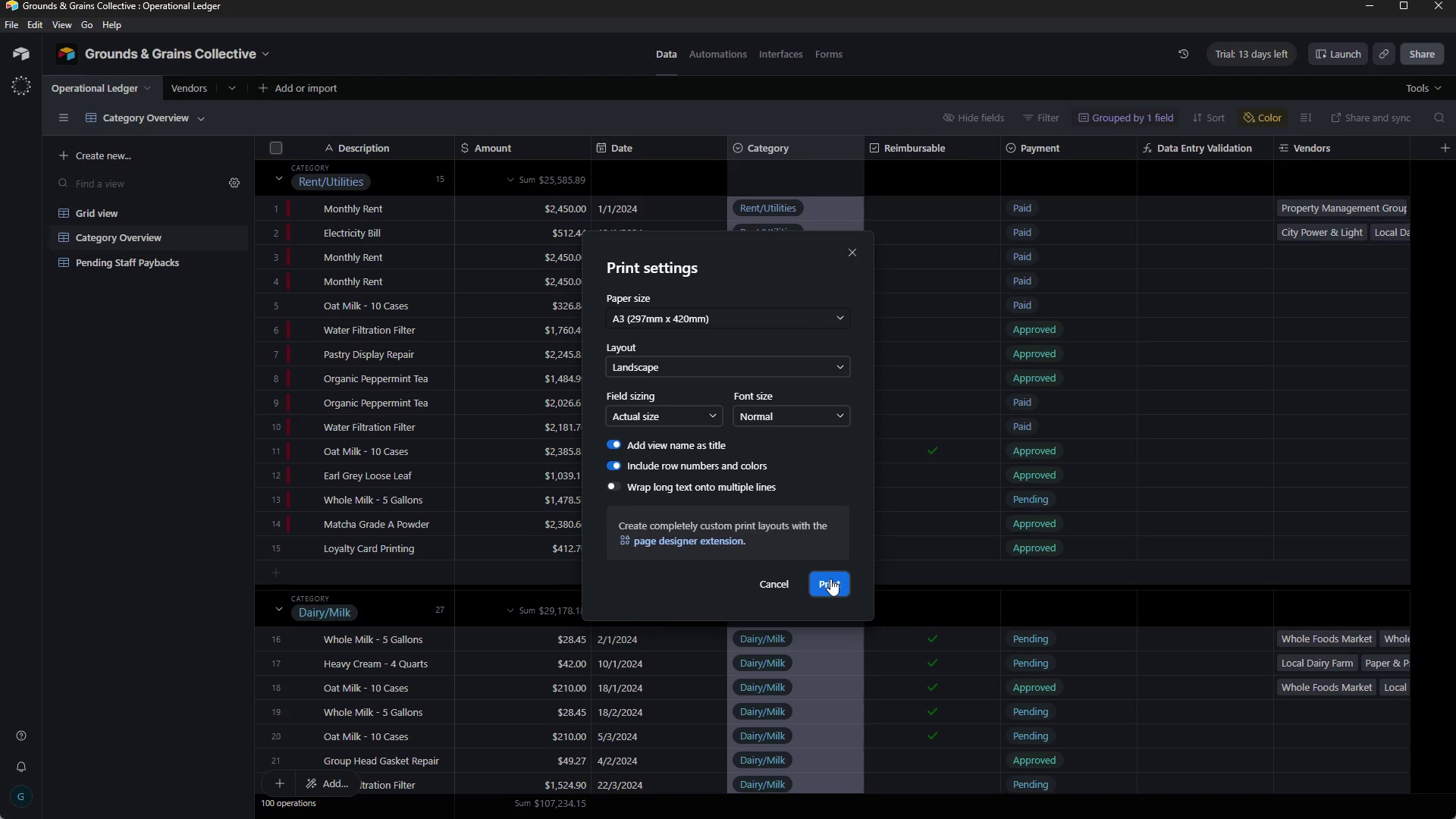 
left_click([830, 579])
 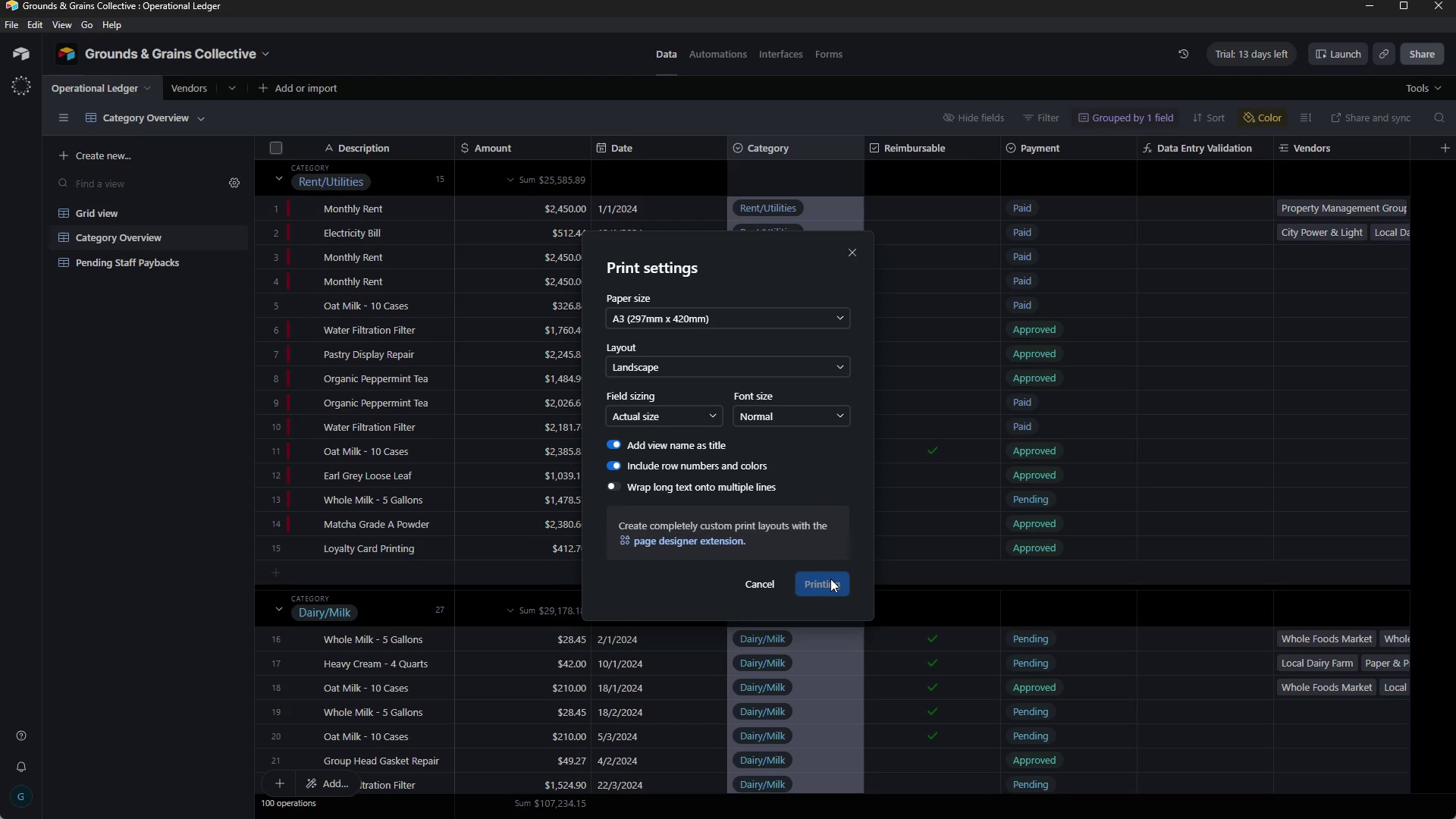 
wait(11.36)
 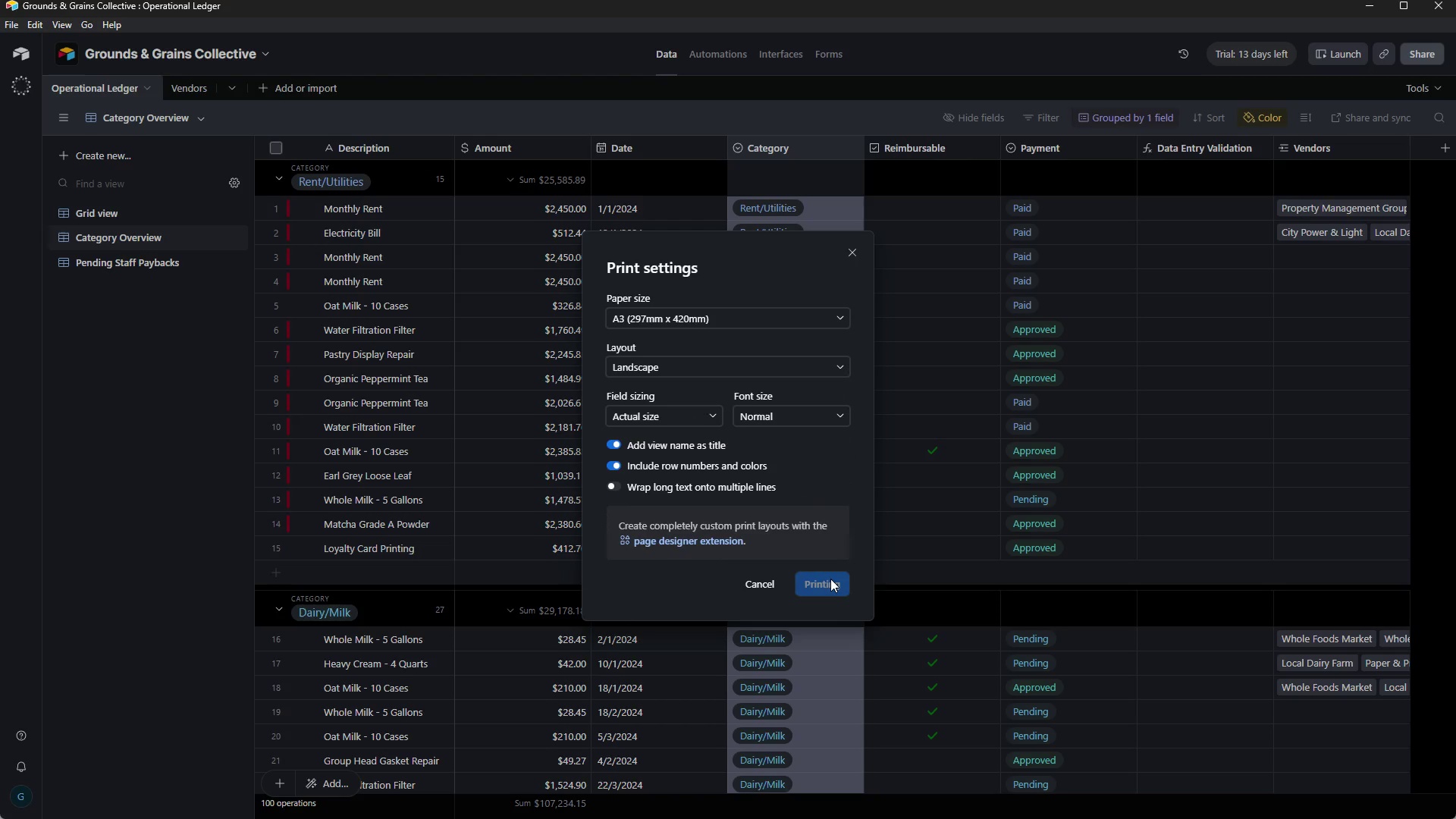 
left_click([573, 287])
 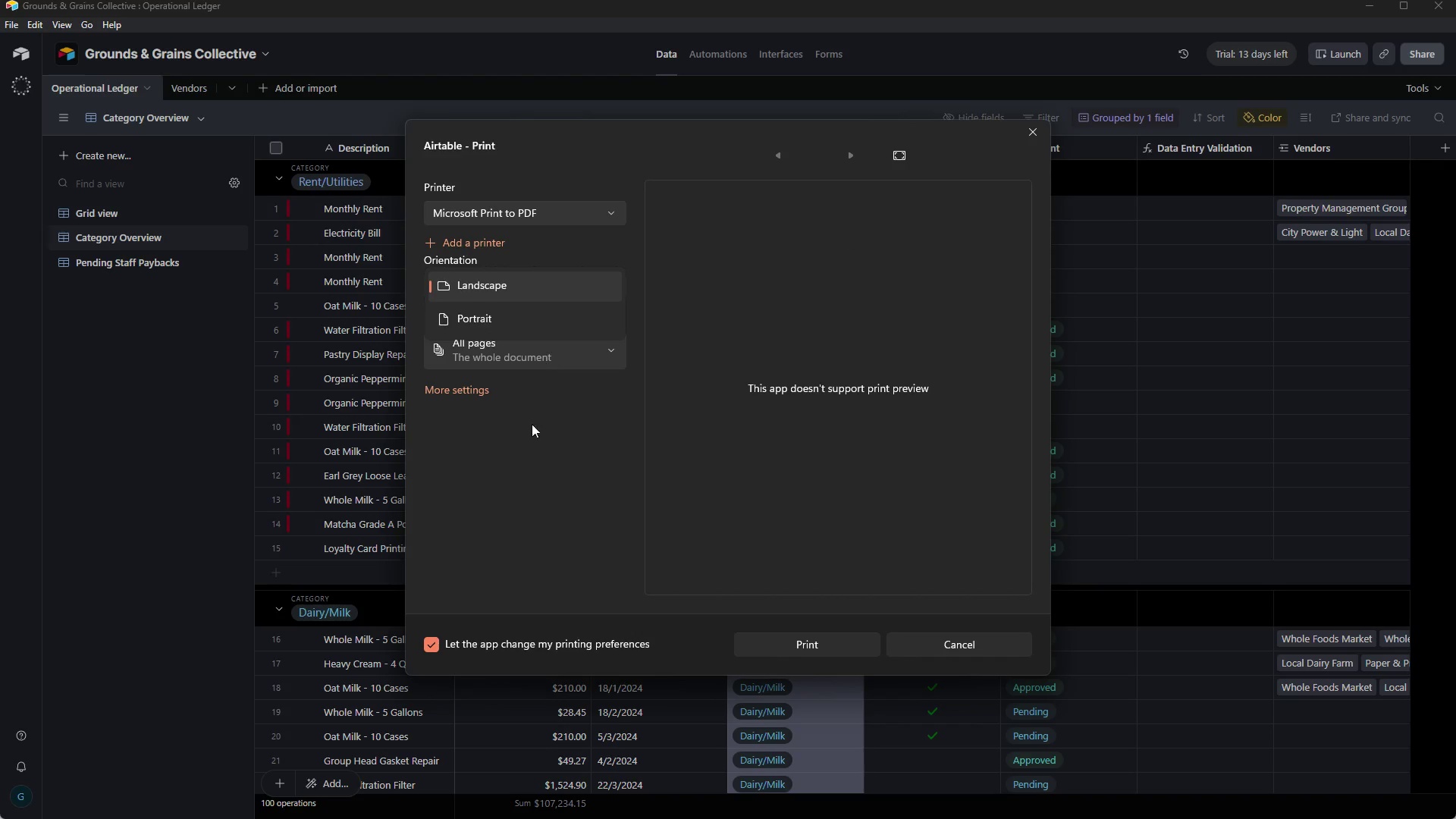 
left_click([530, 436])
 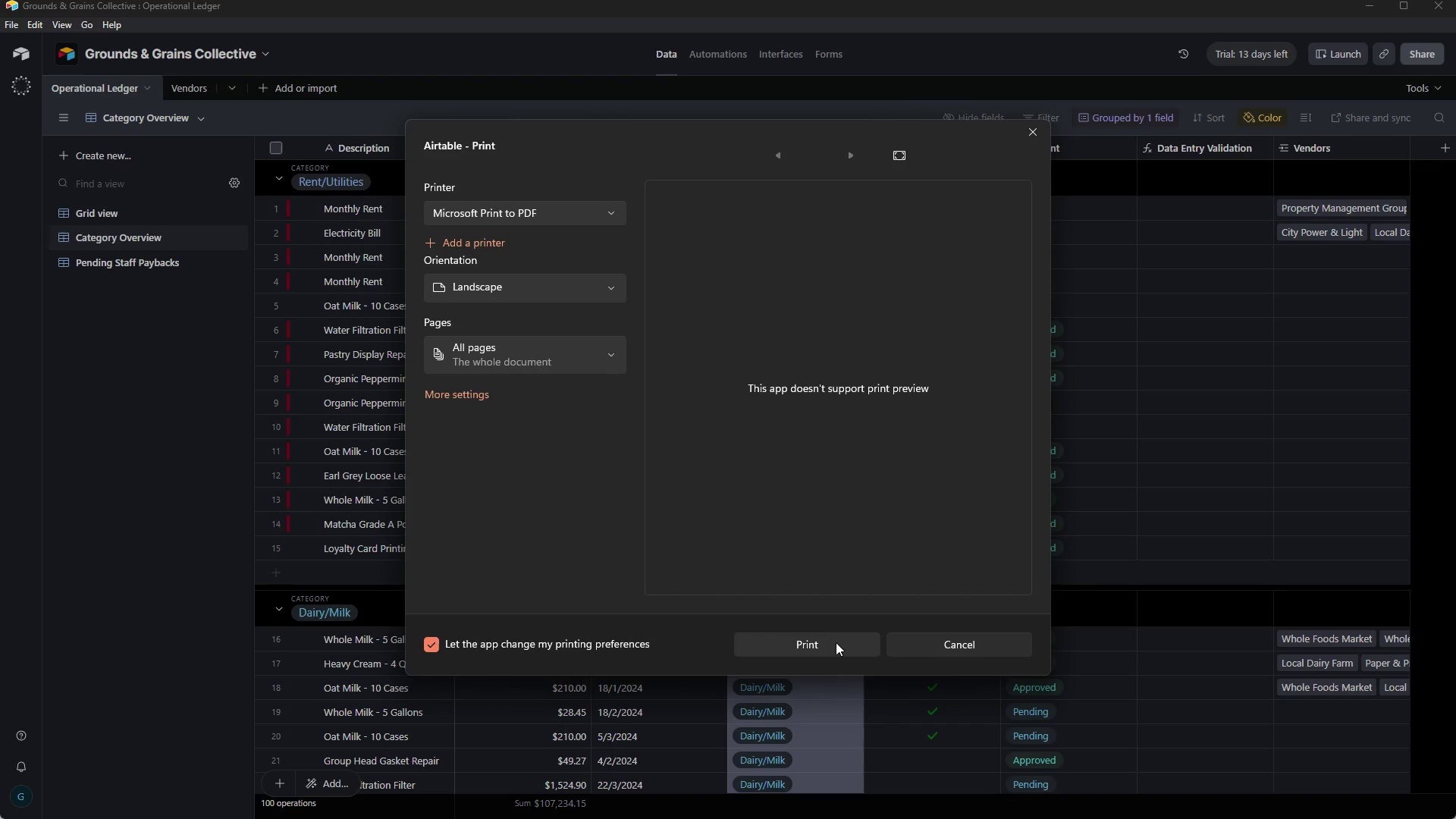 
left_click([836, 642])
 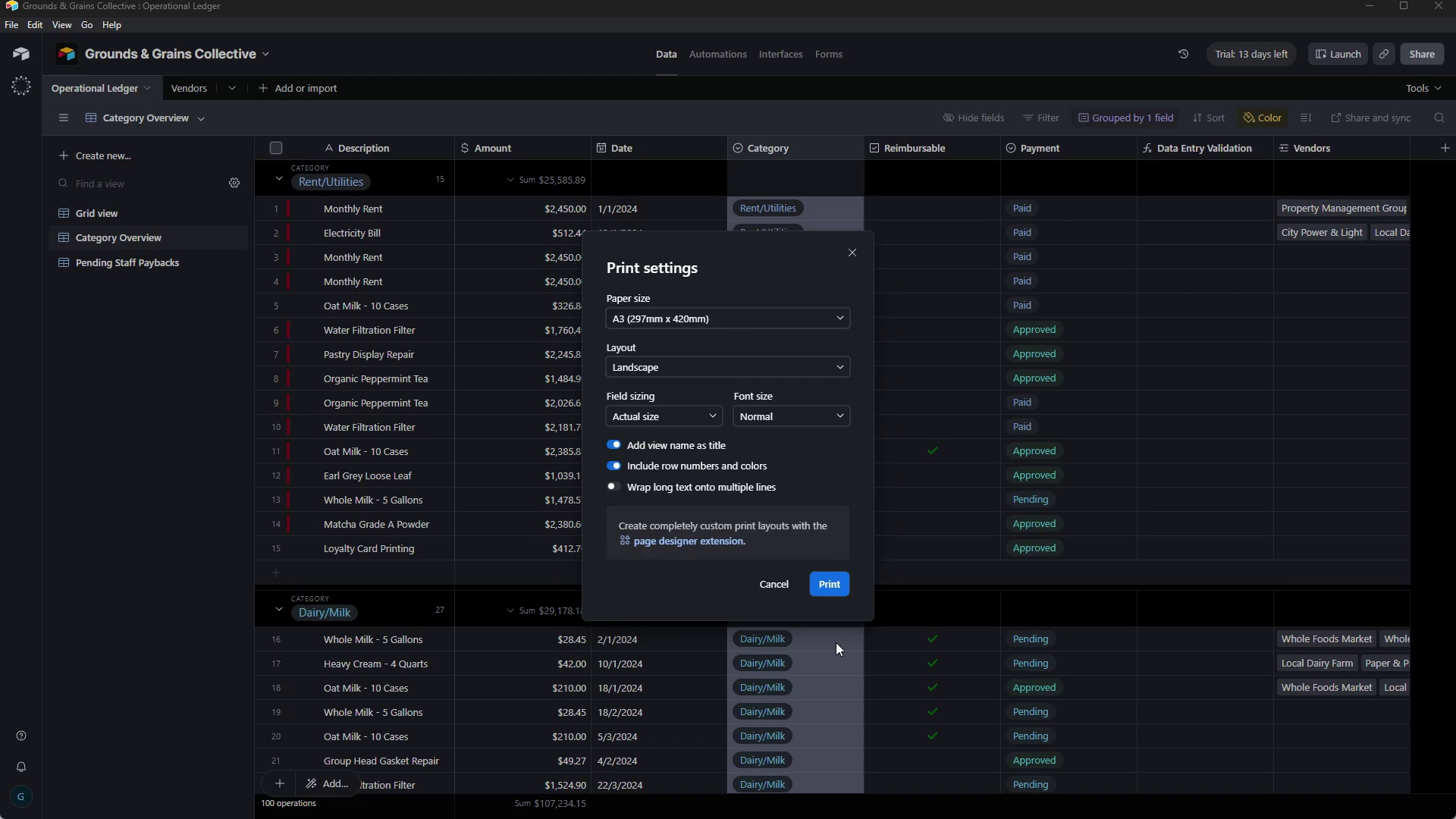 
wait(8.55)
 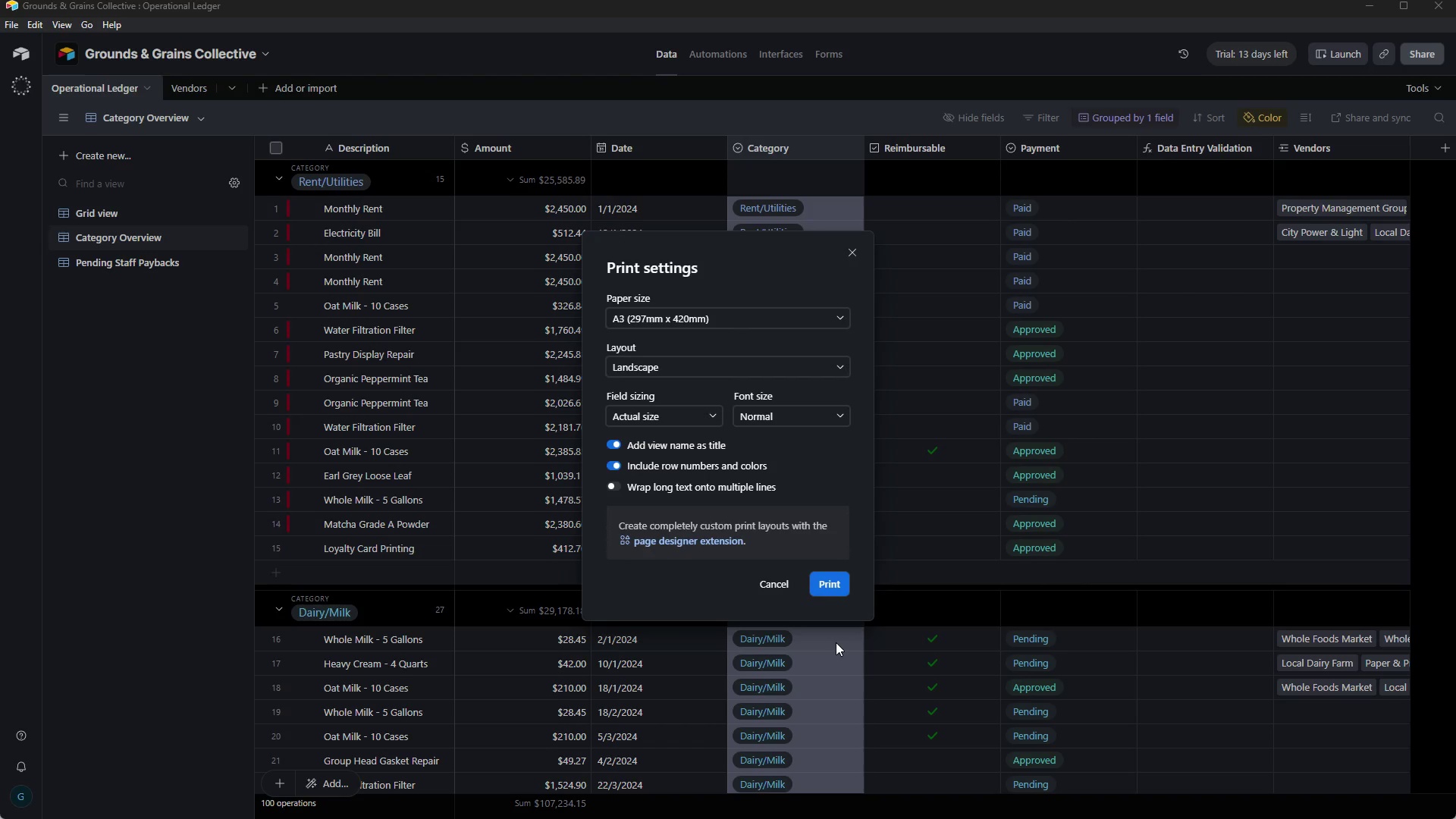 
left_click([345, 311])
 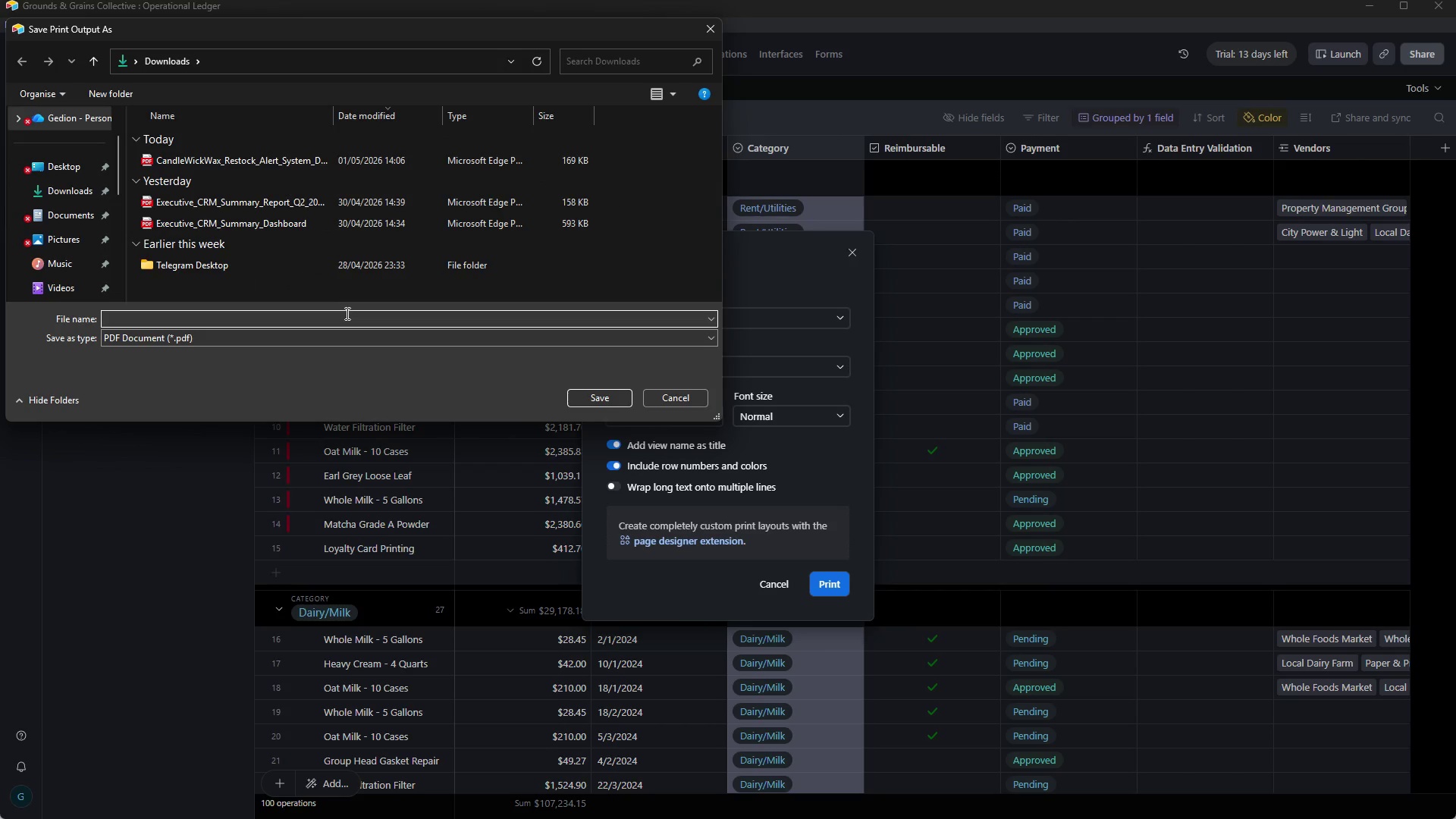 
left_click([346, 314])
 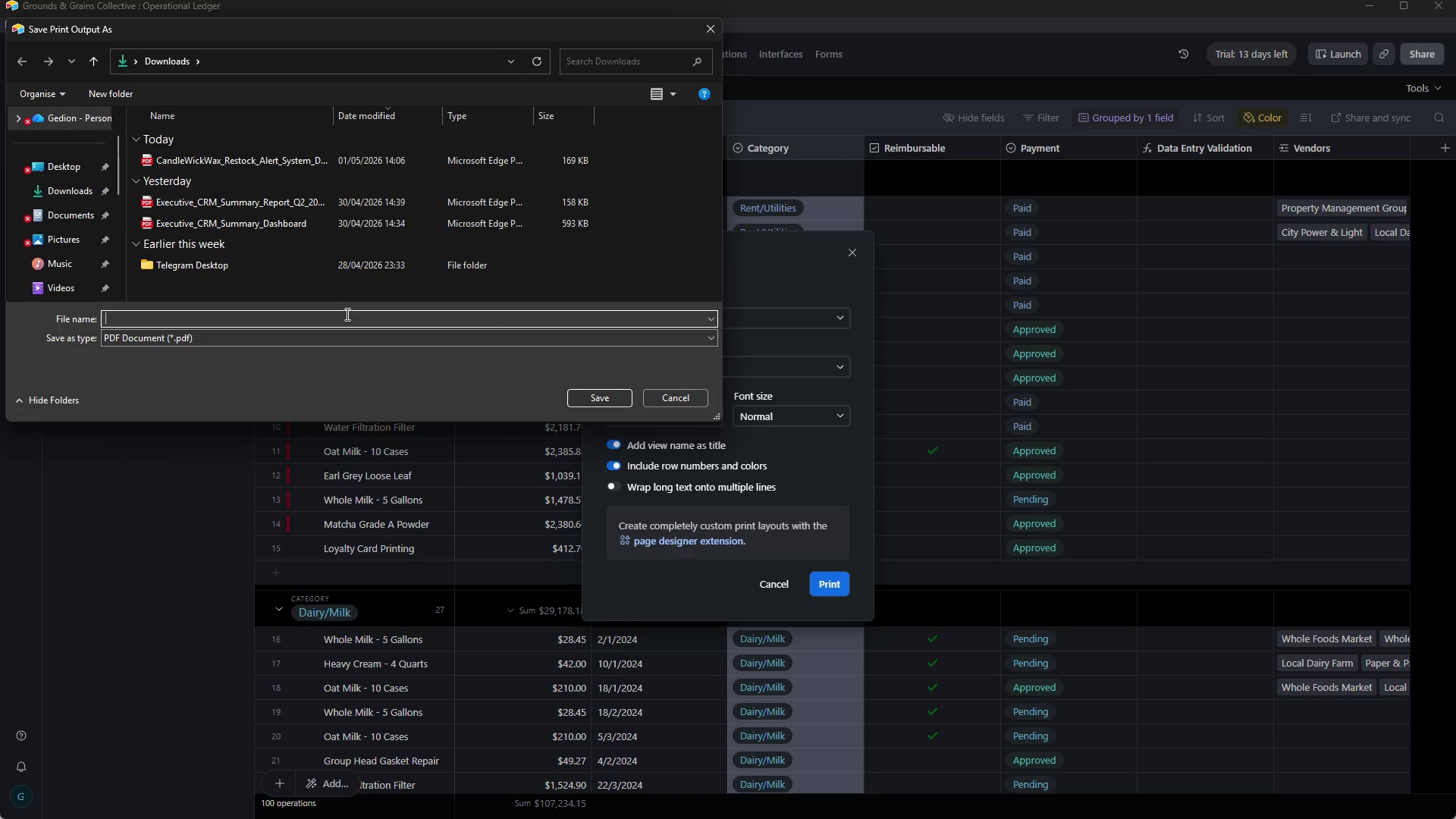 
wait(16.56)
 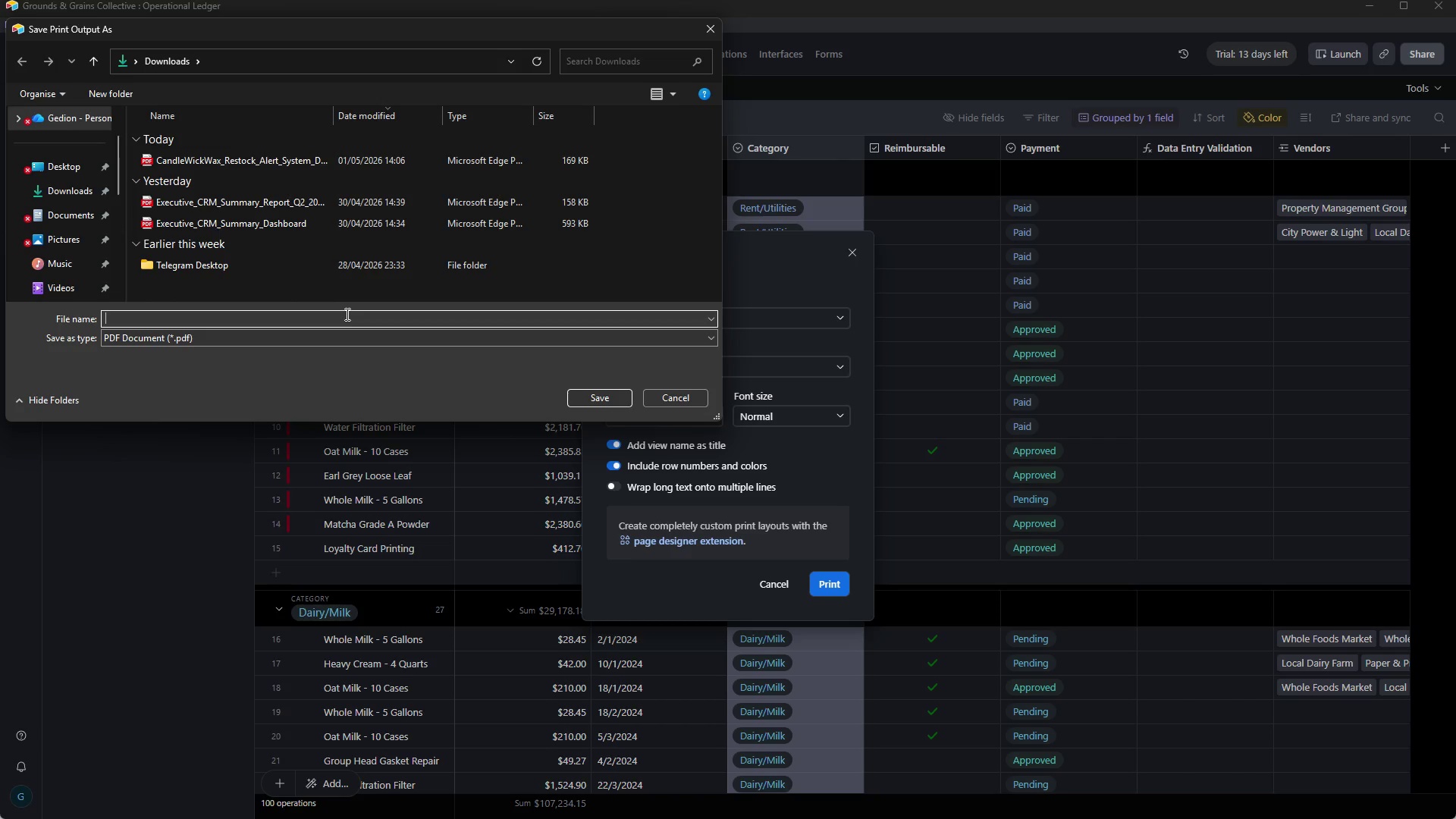 
type(G&G_Category_Spending_Summary)
 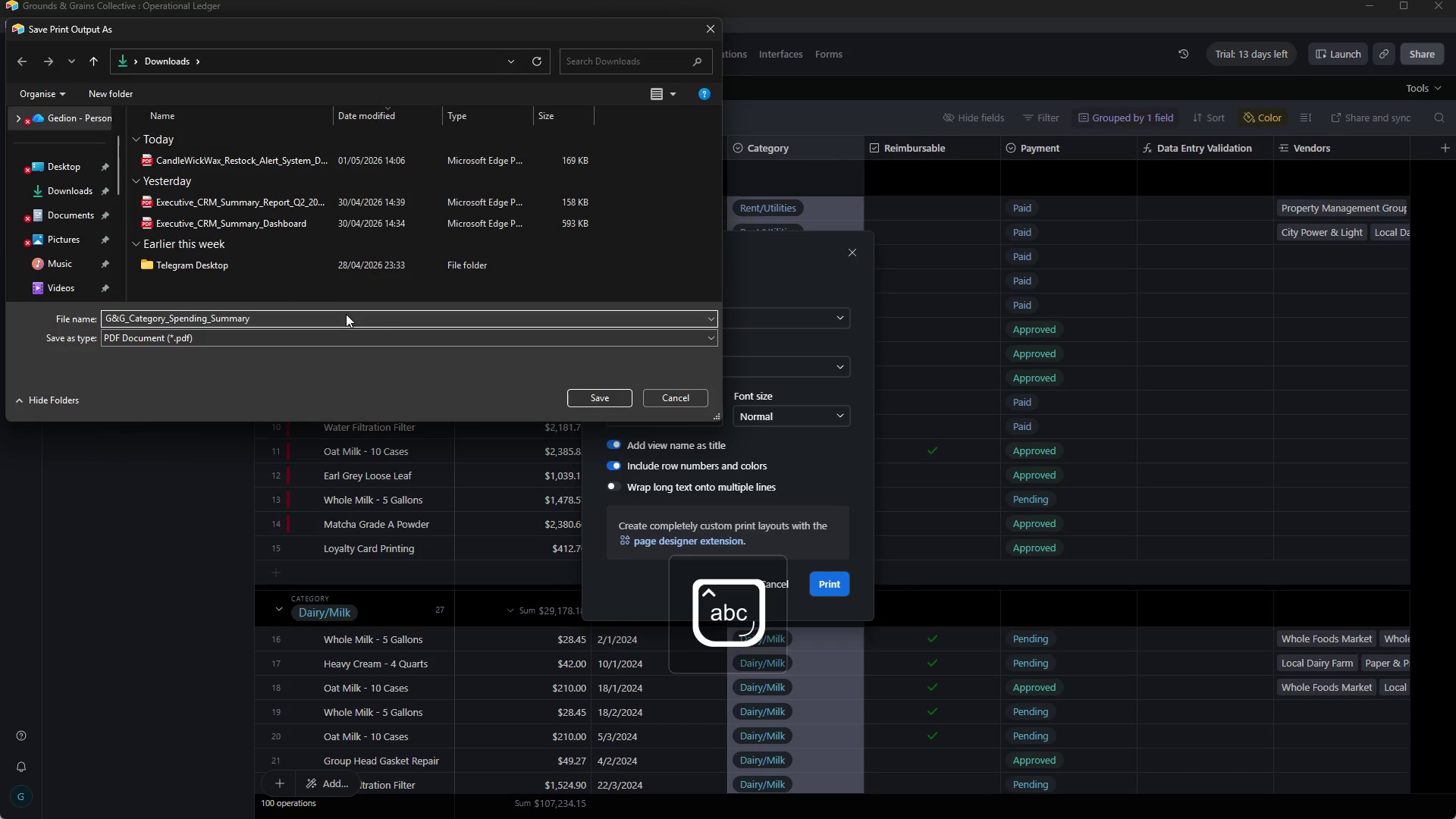 
type(_Report)
 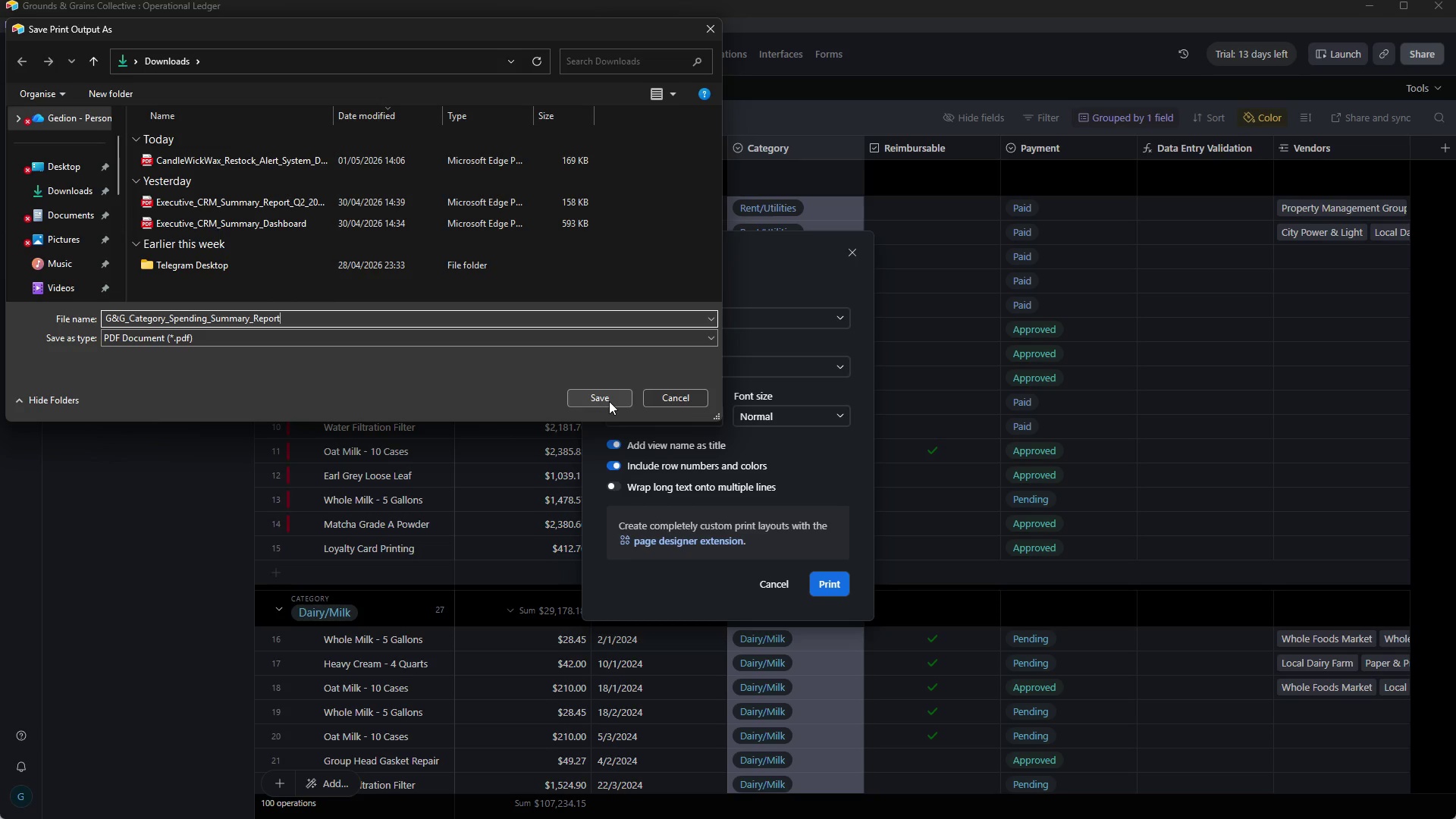 
wait(6.3)
 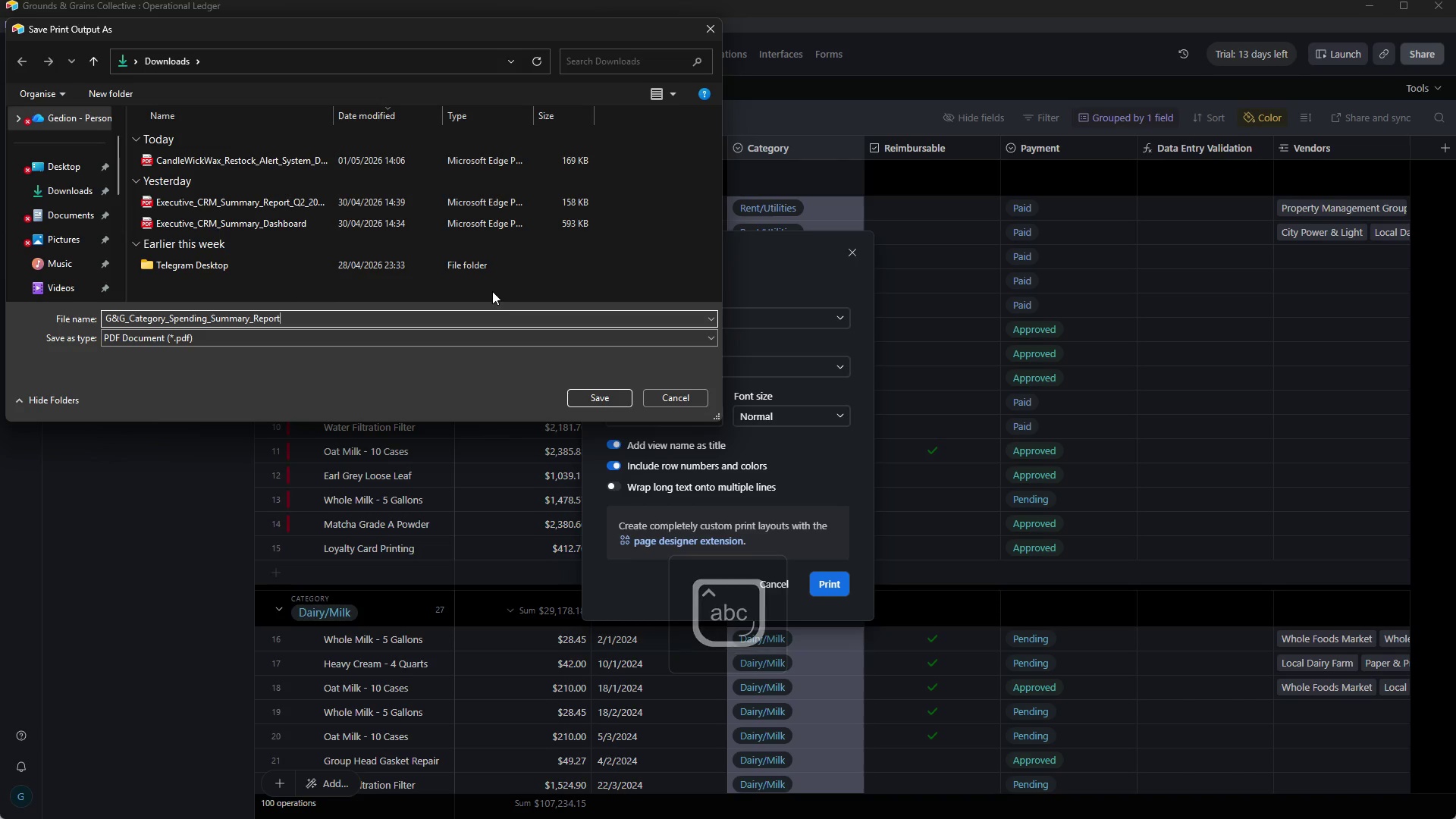 
left_click([609, 401])
 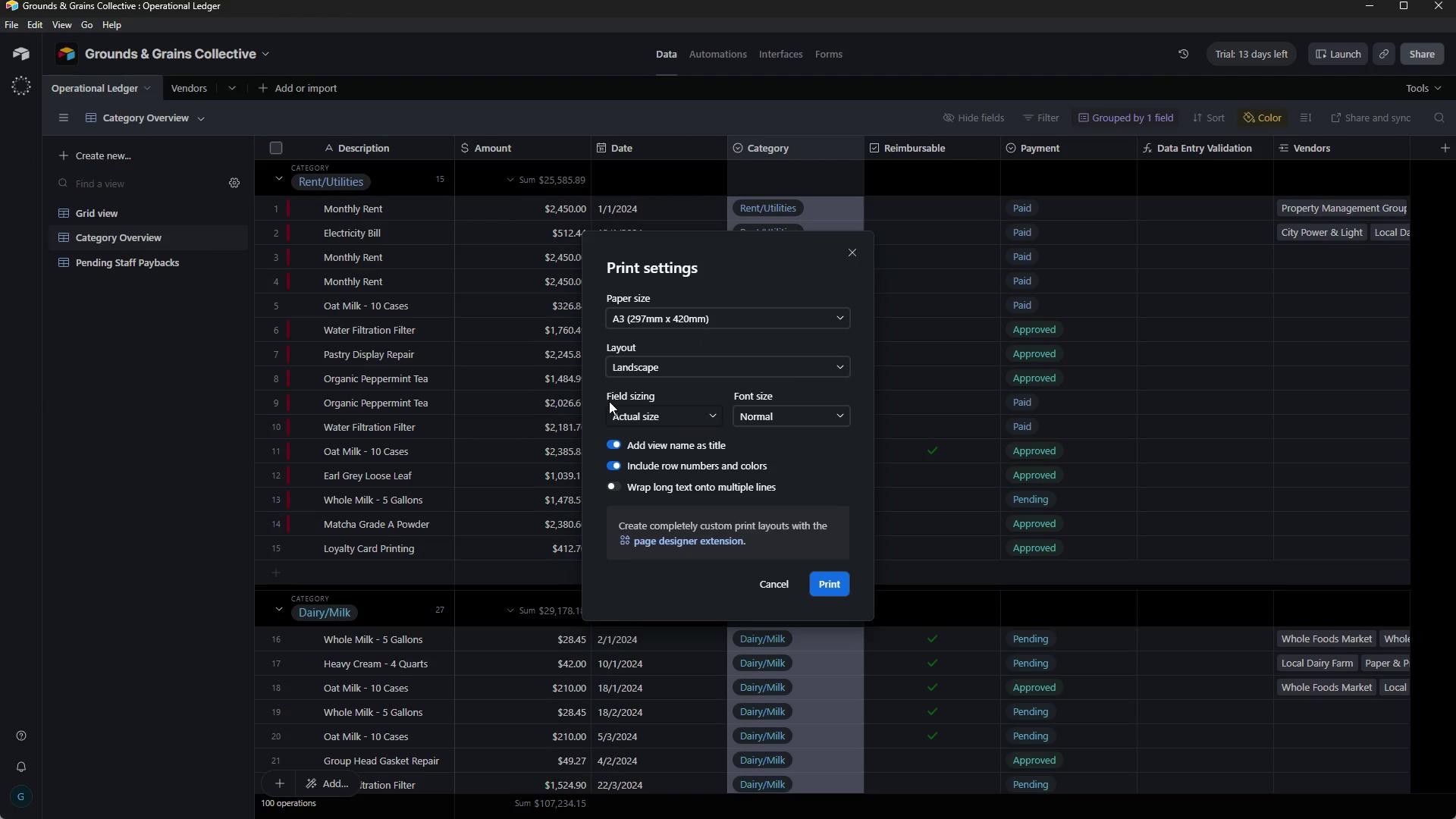 
wait(27.5)
 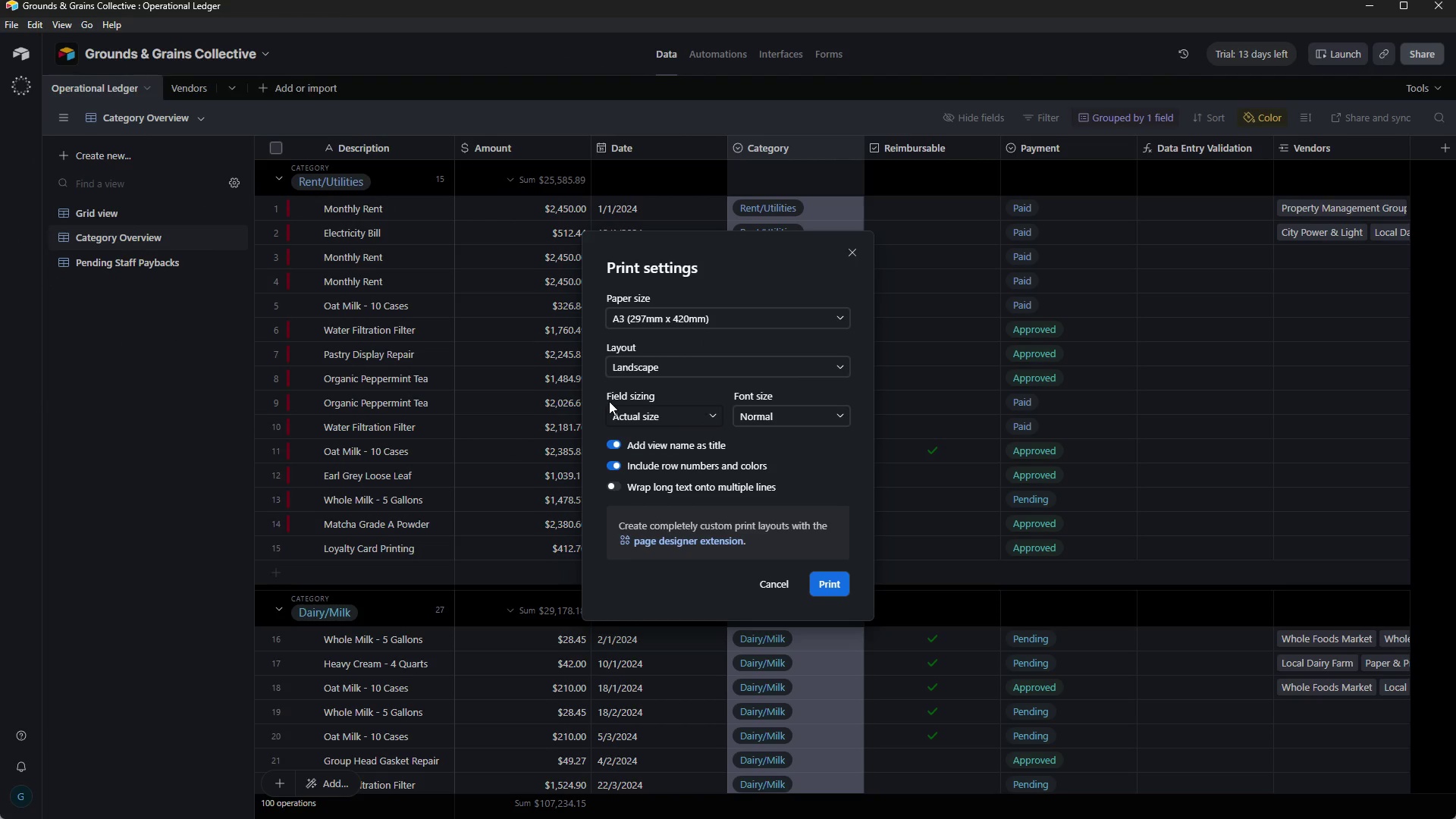 
left_click([746, 799])
 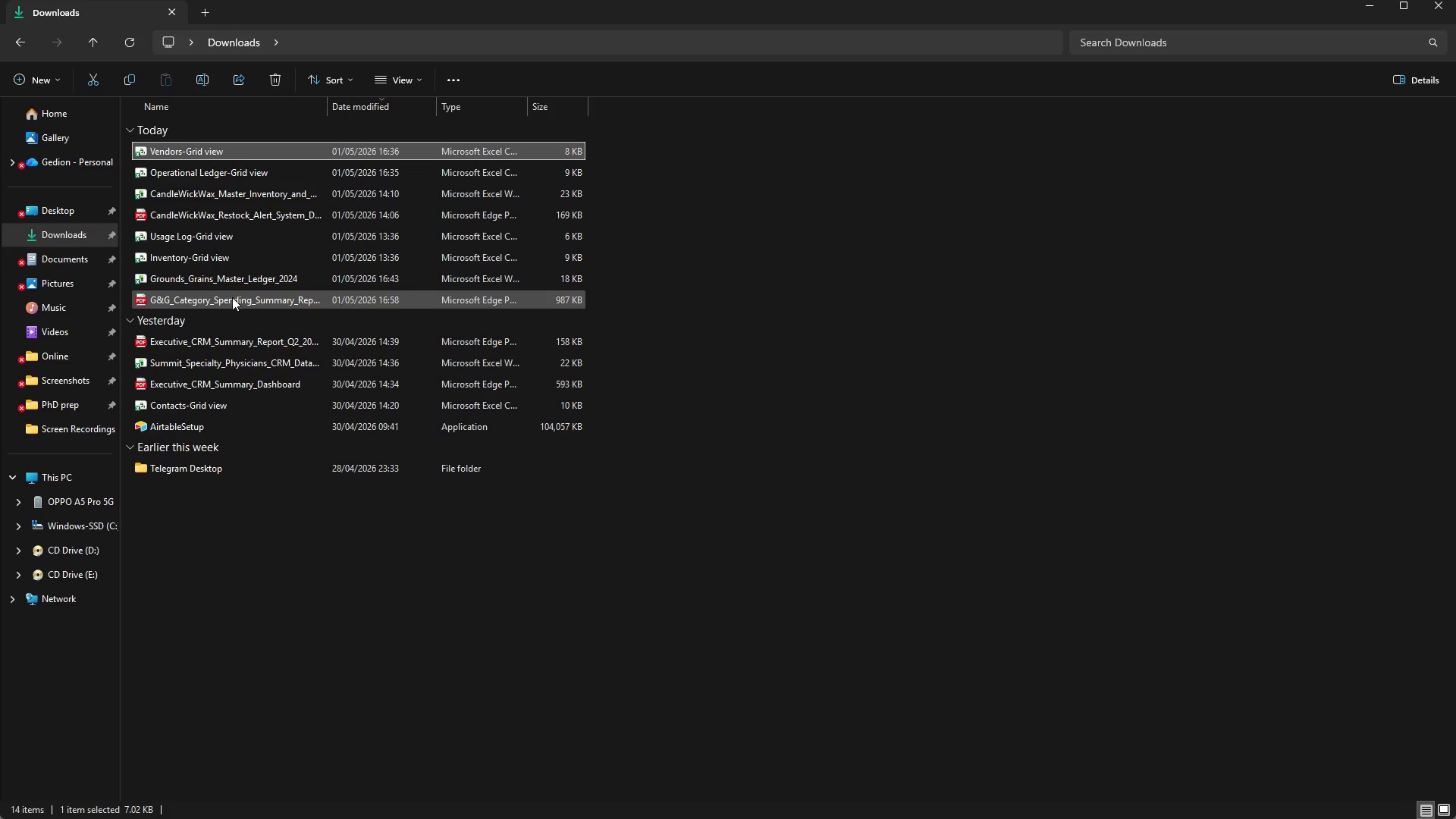 
left_click([232, 300])
 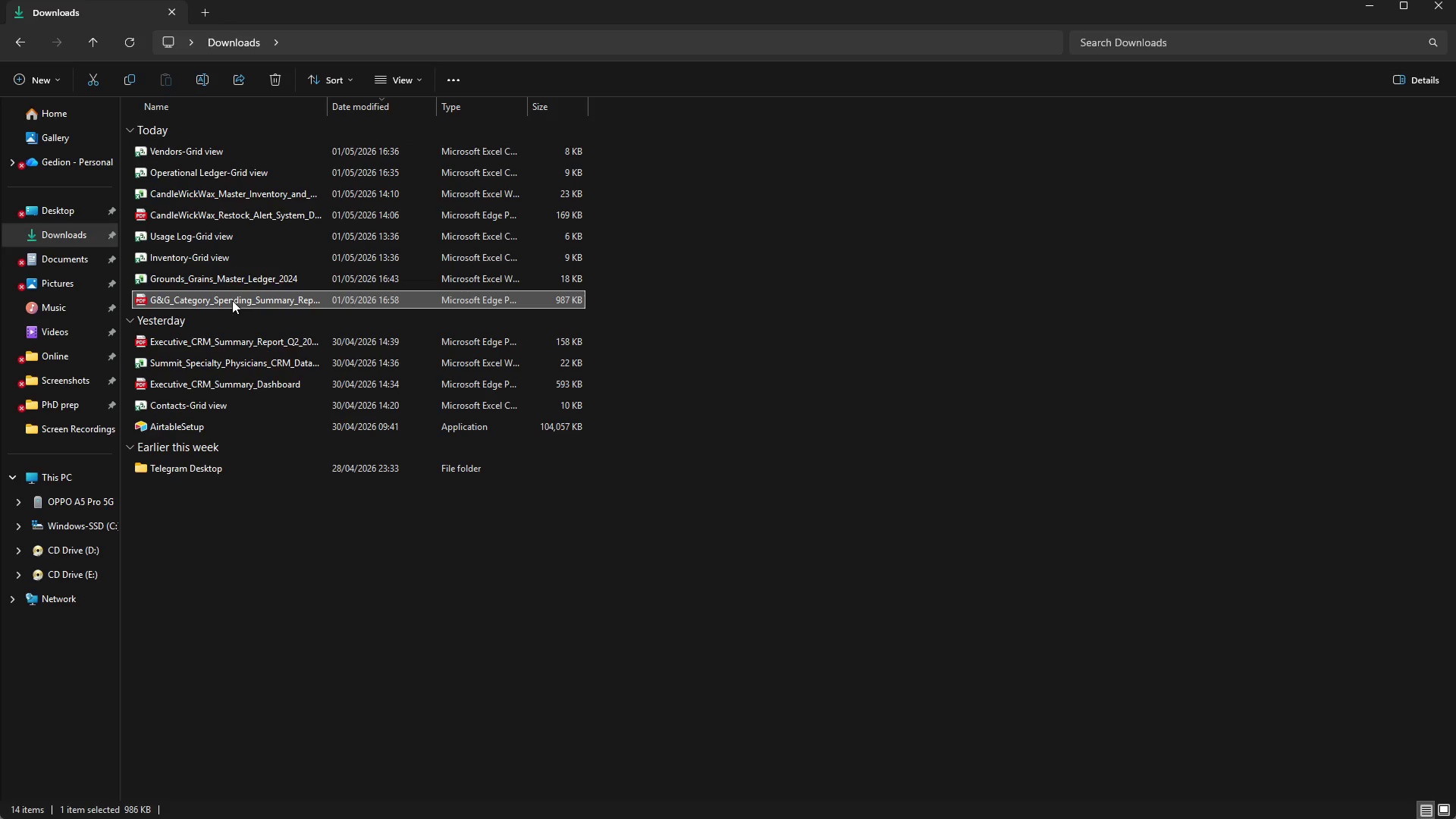 
key(ArrowUp)
 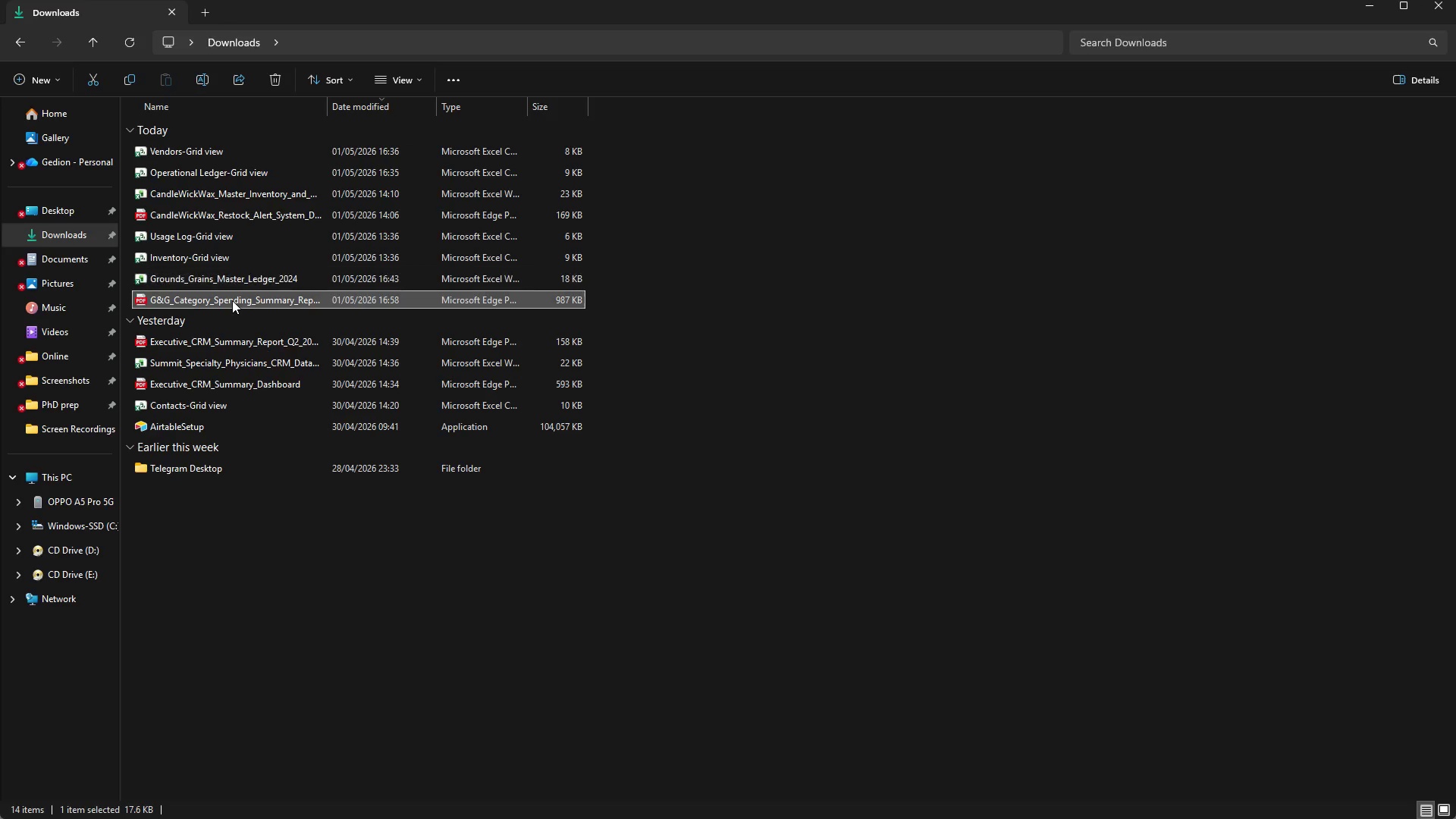 
key(ArrowDown)
 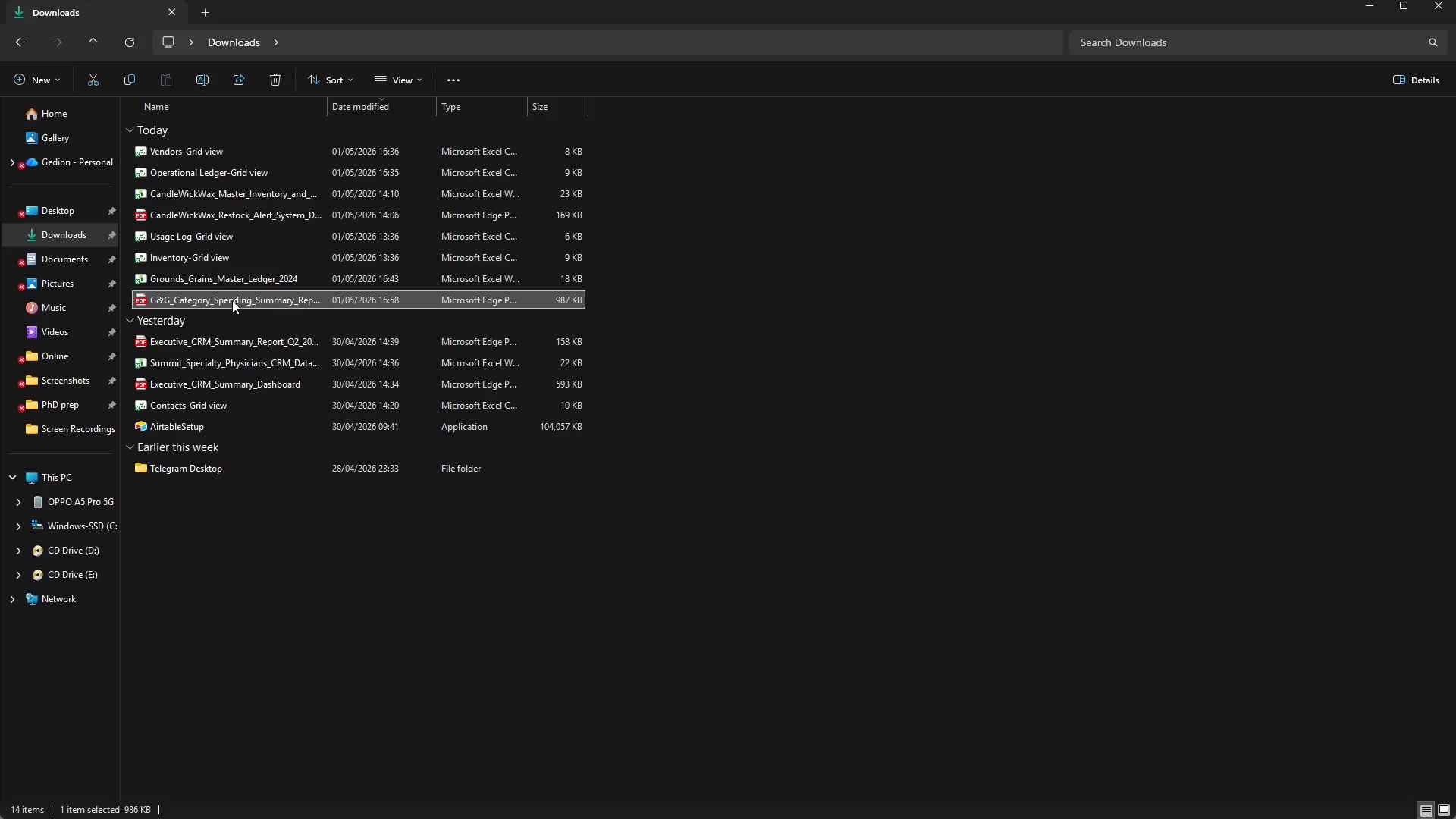 
key(Enter)
 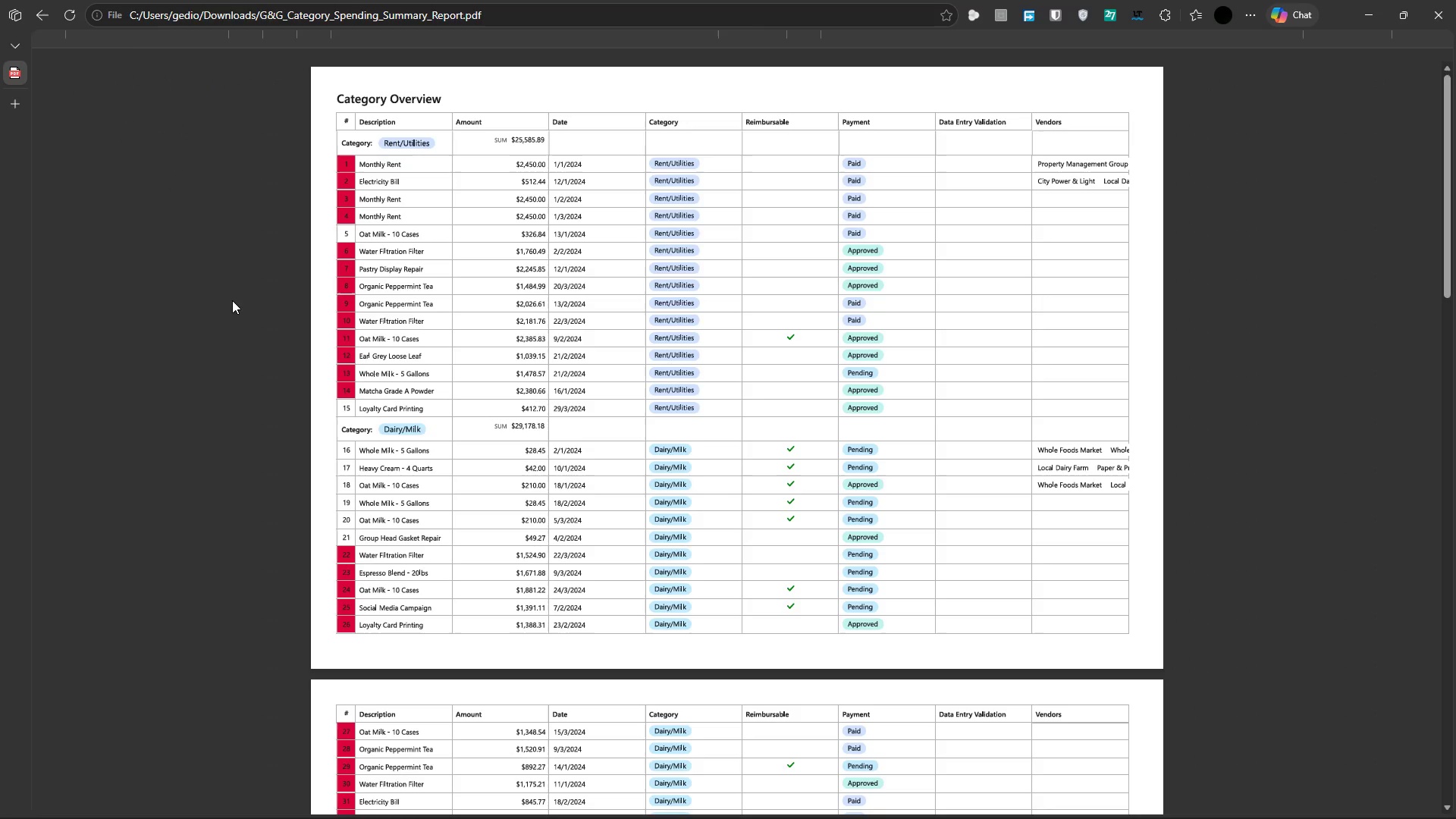 
wait(9.44)
 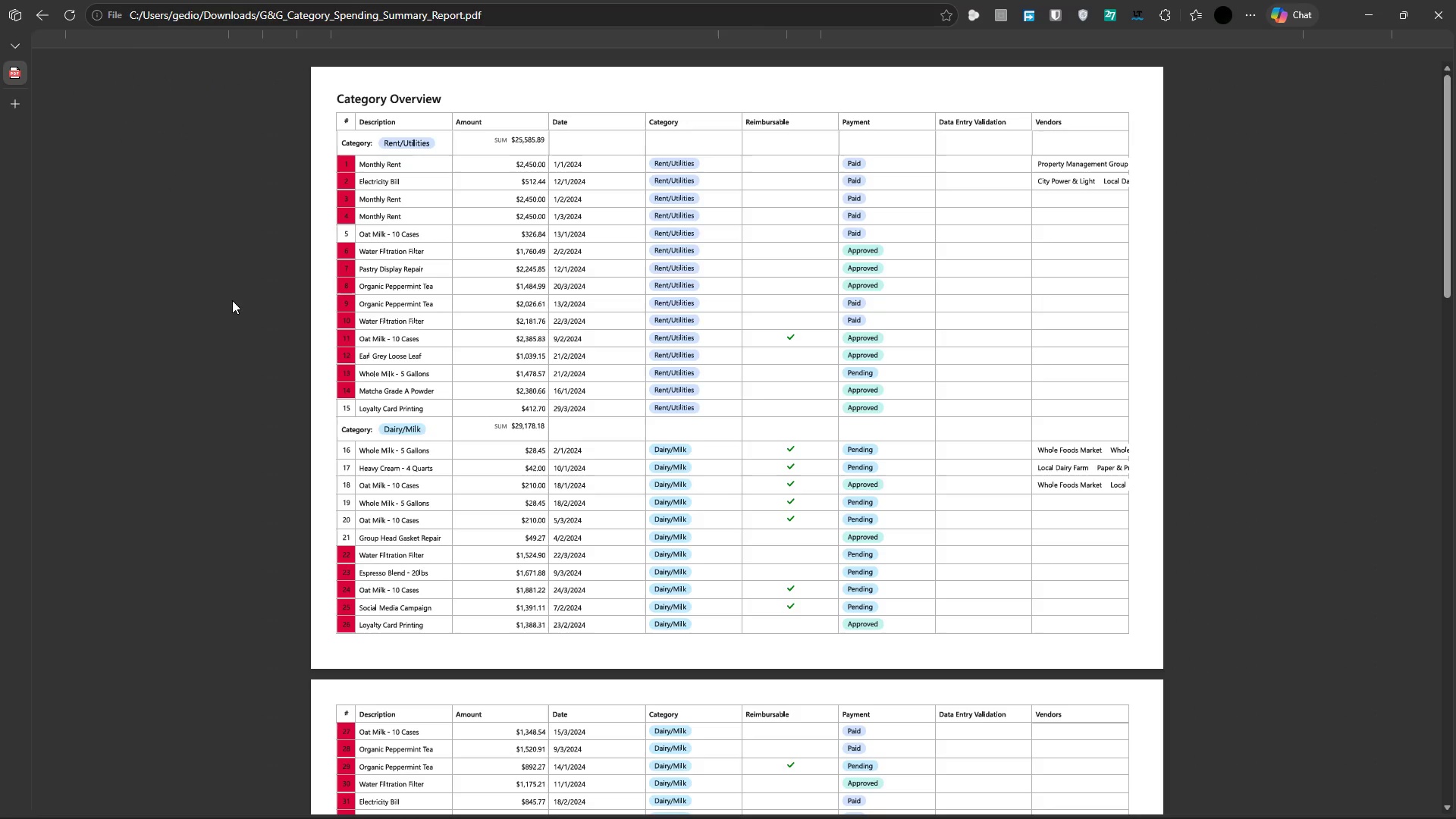 
key(ArrowDown)
 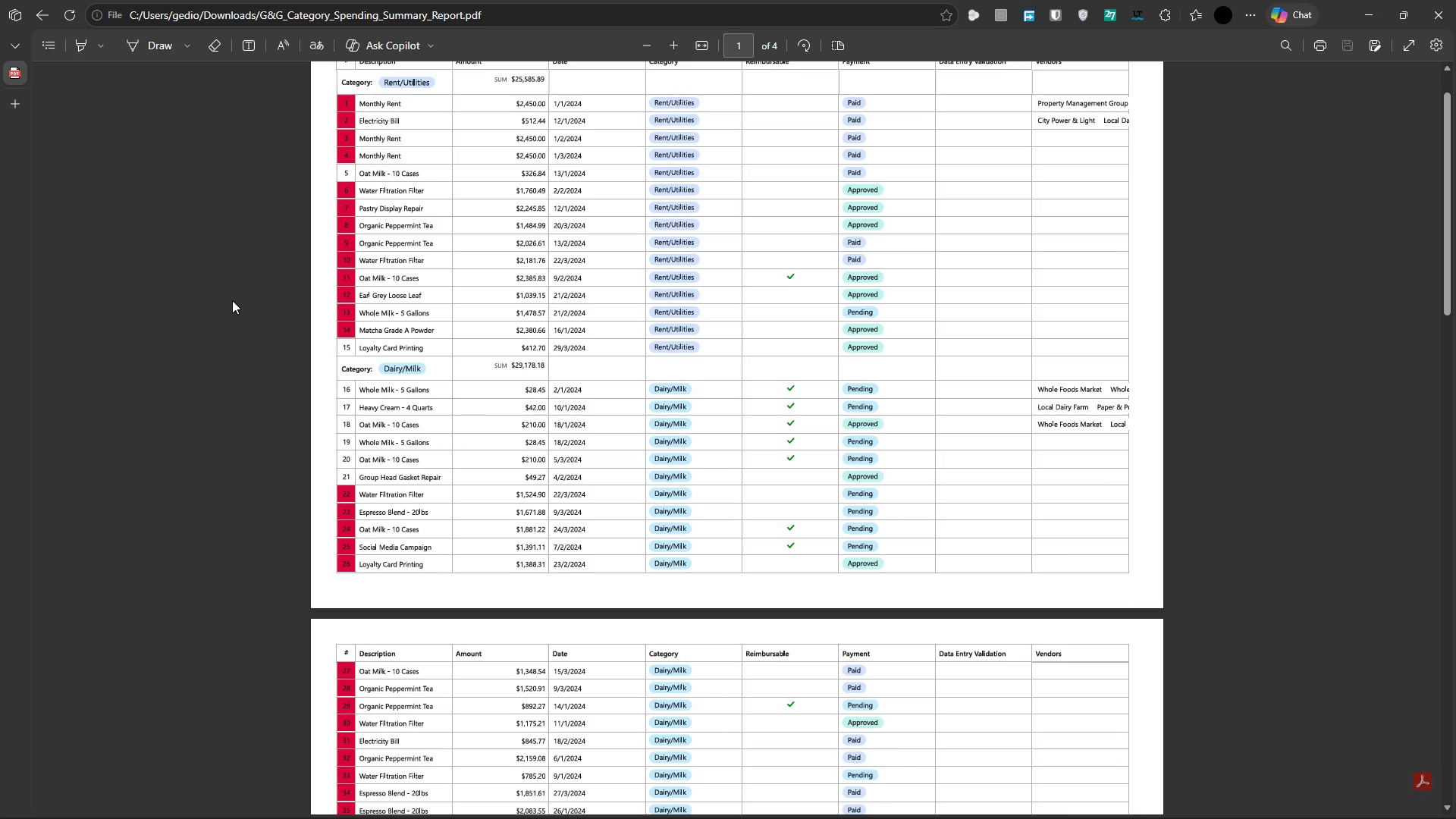 
key(ArrowDown)
 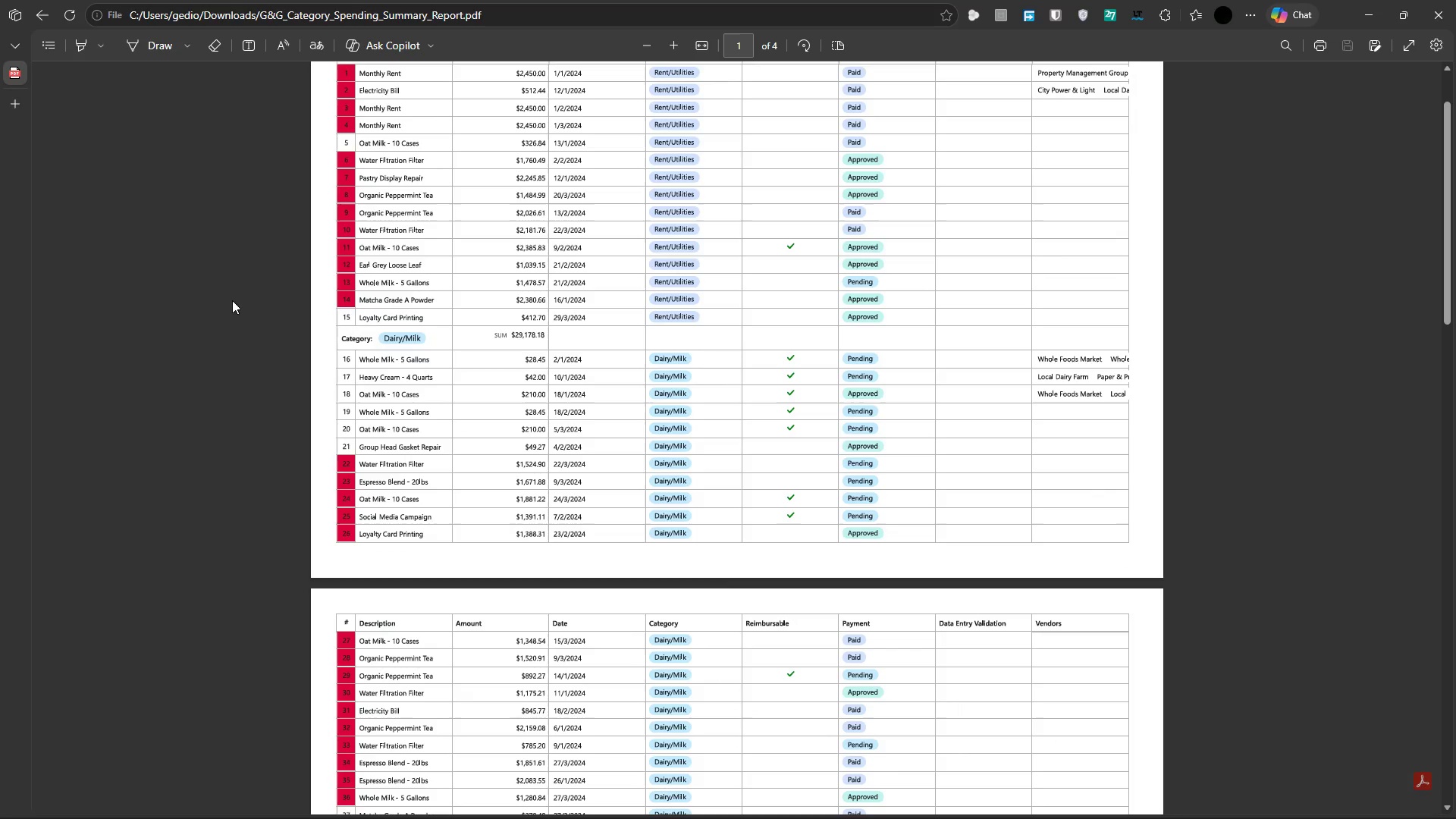 
hold_key(key=ArrowDown, duration=0.83)
 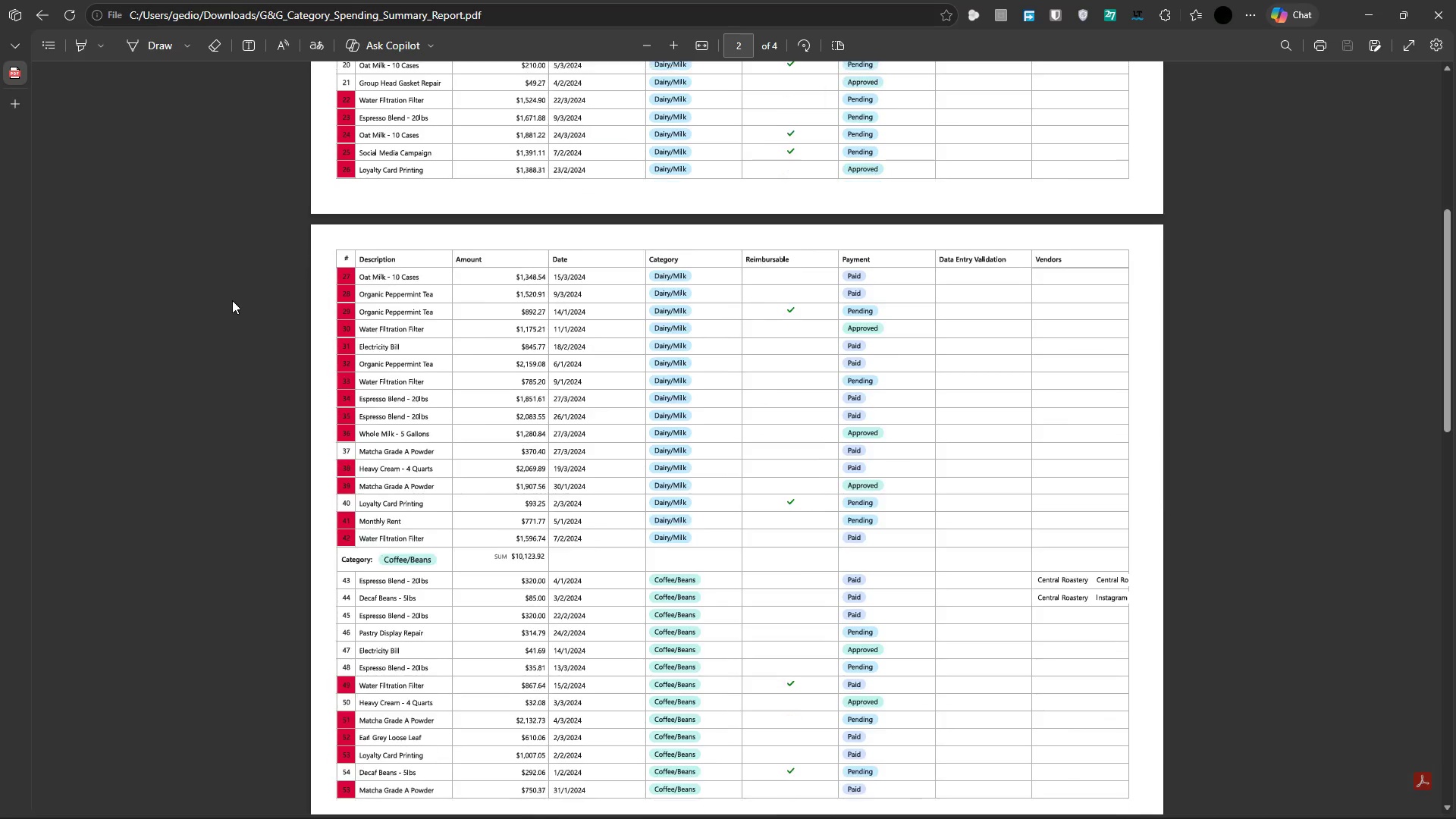 
key(ArrowDown)
 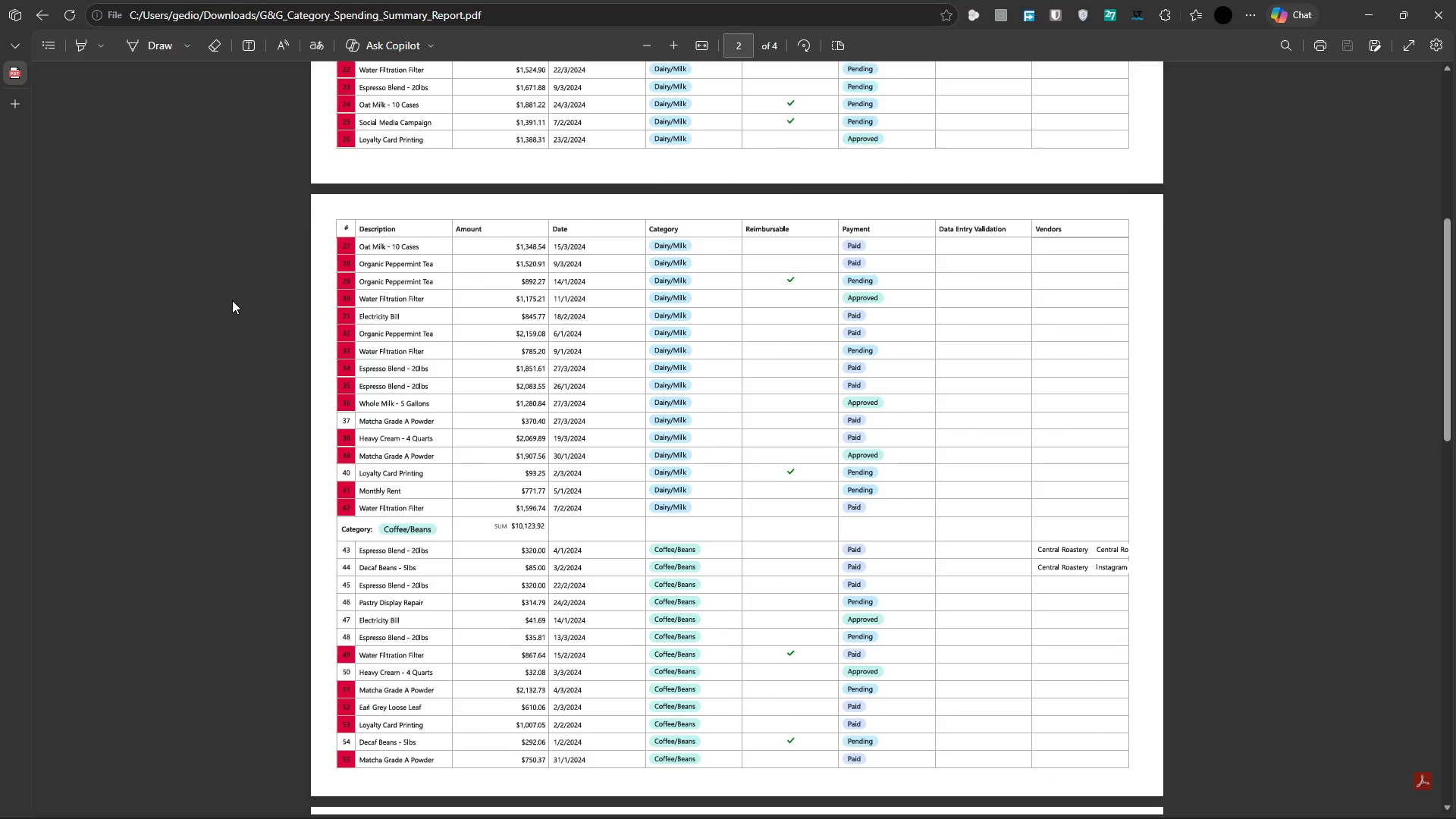 
hold_key(key=ArrowDown, duration=0.97)
 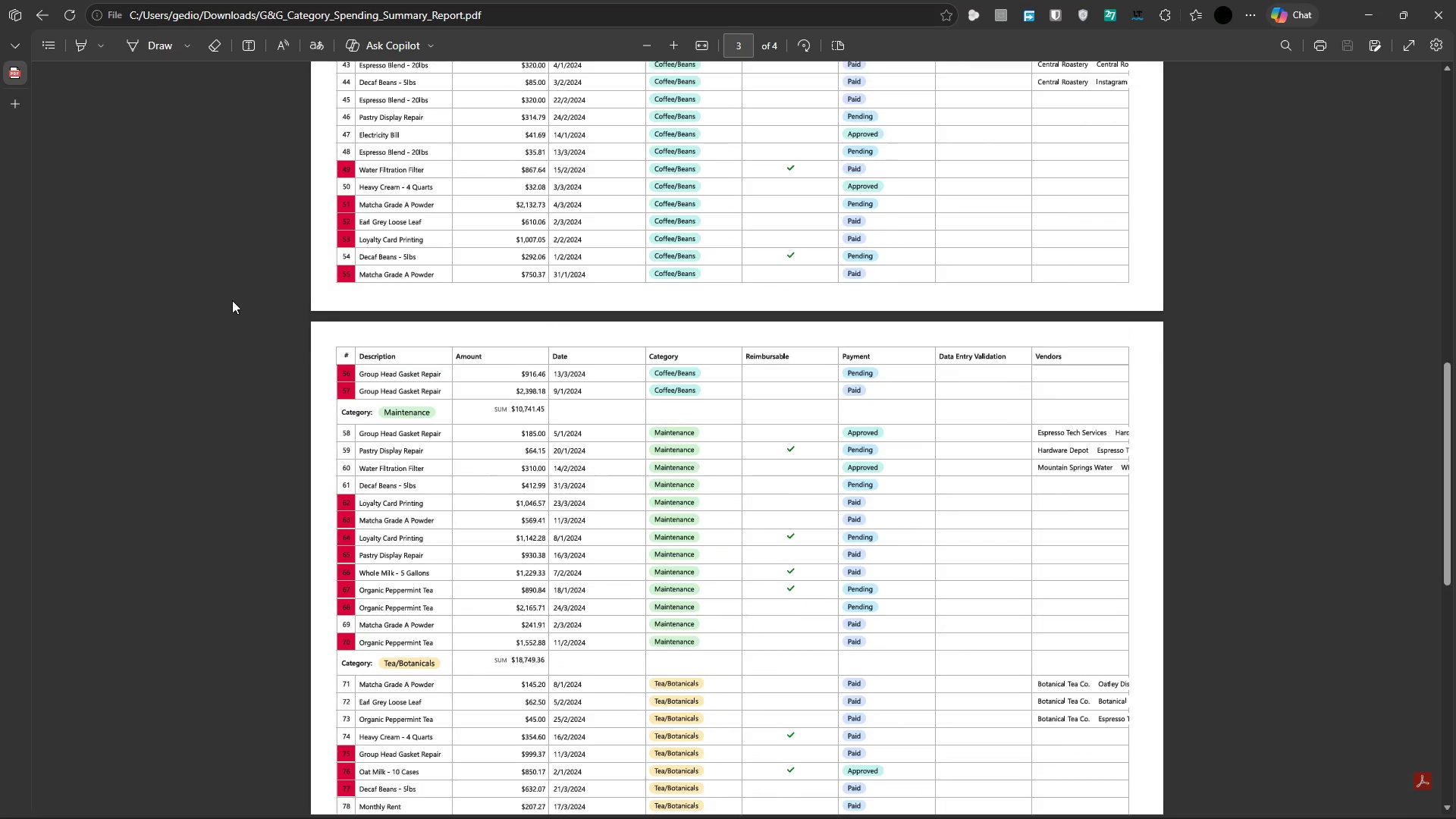 
hold_key(key=ArrowDown, duration=1.5)
 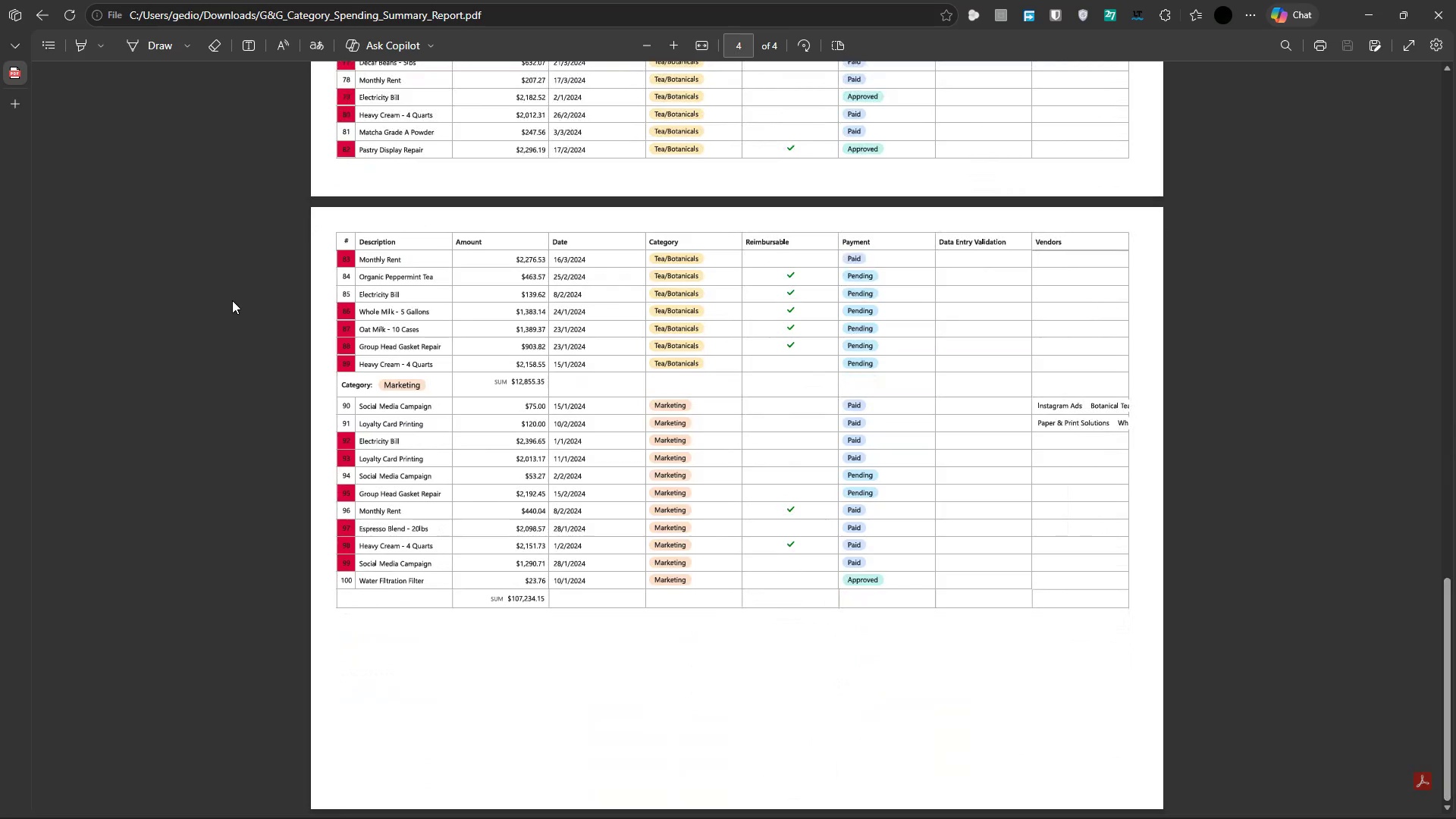 
key(ArrowDown)
 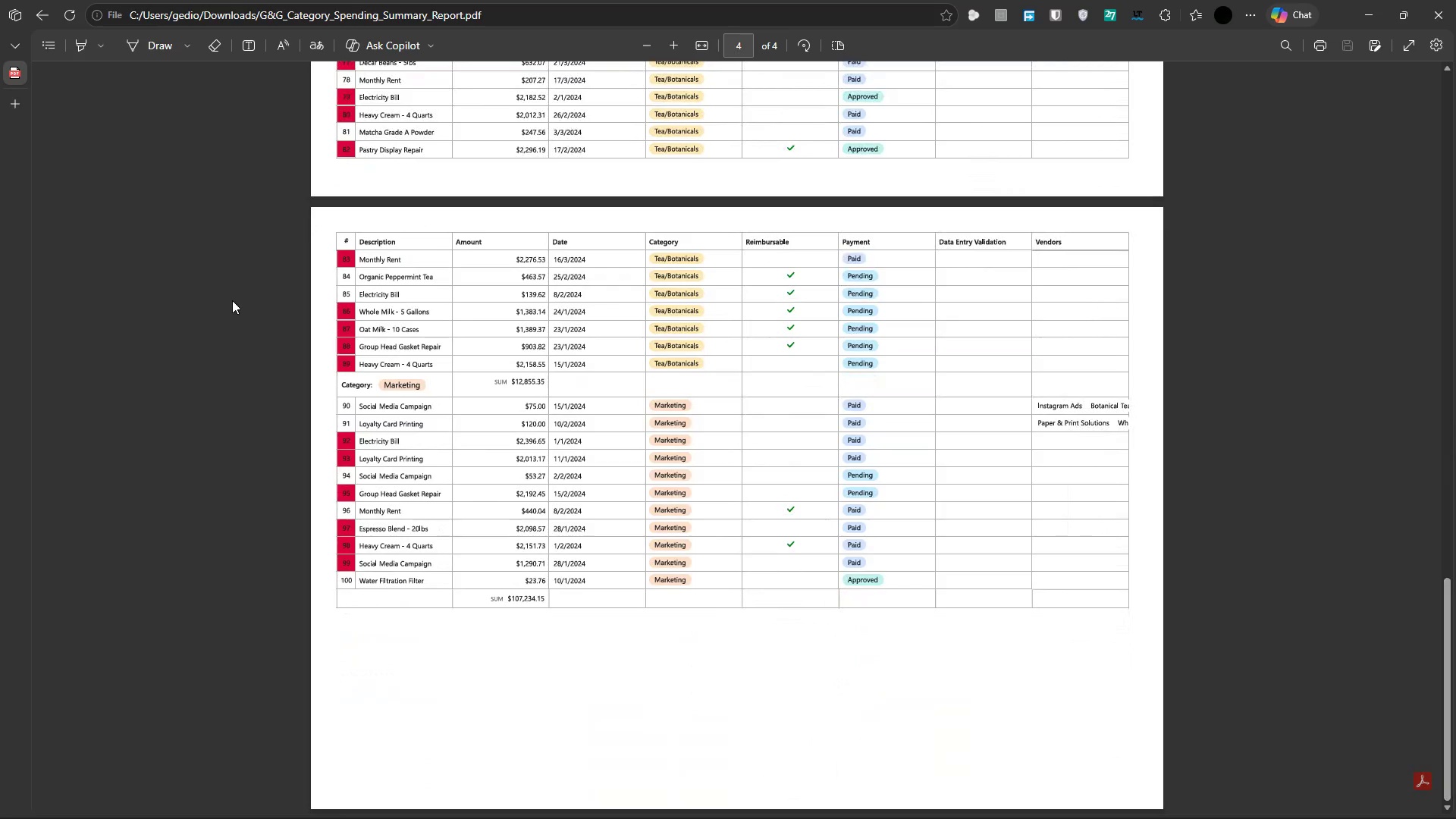 
key(ArrowDown)
 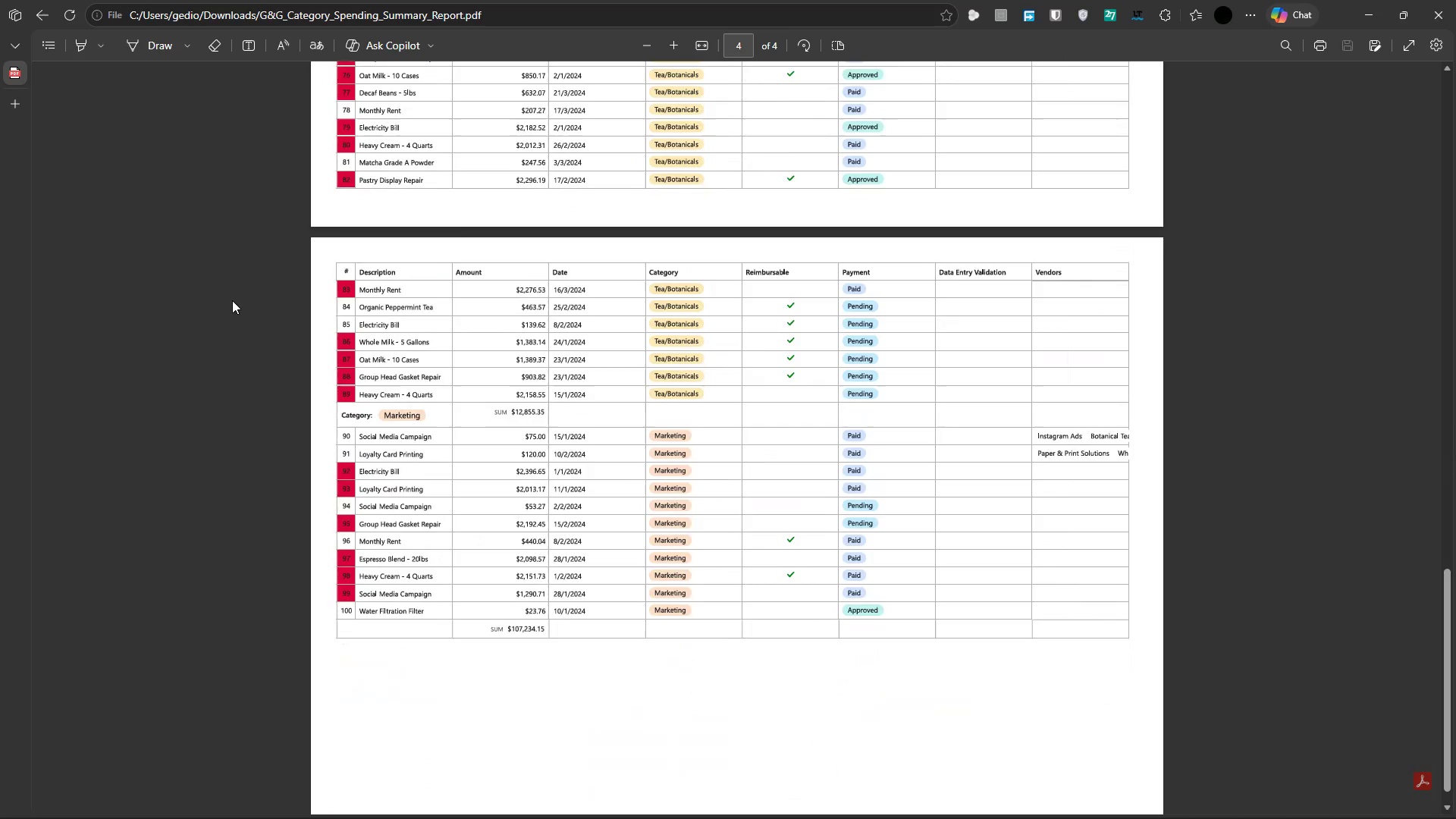 
hold_key(key=ArrowUp, duration=1.5)
 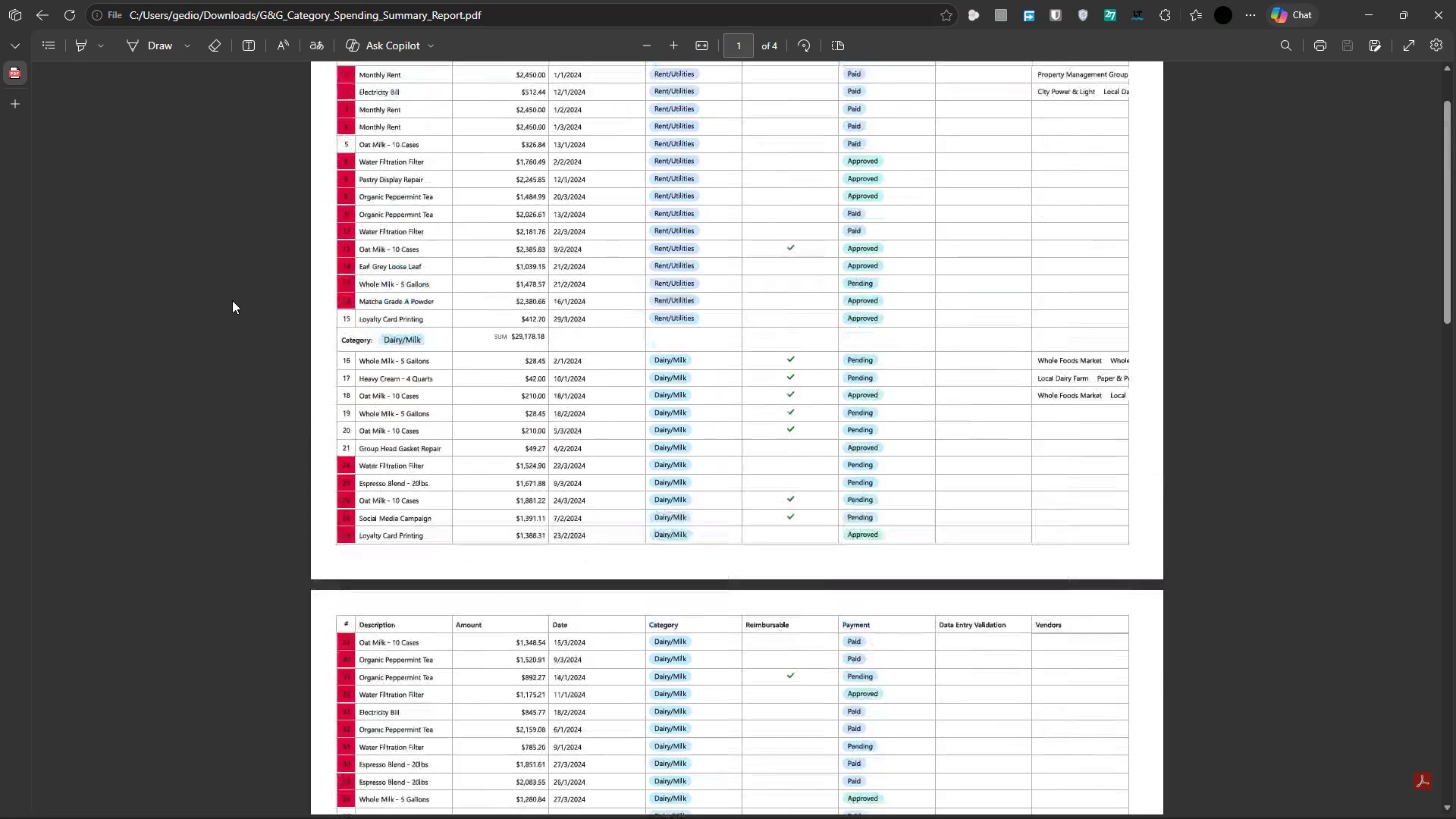 
hold_key(key=ArrowUp, duration=1.08)
 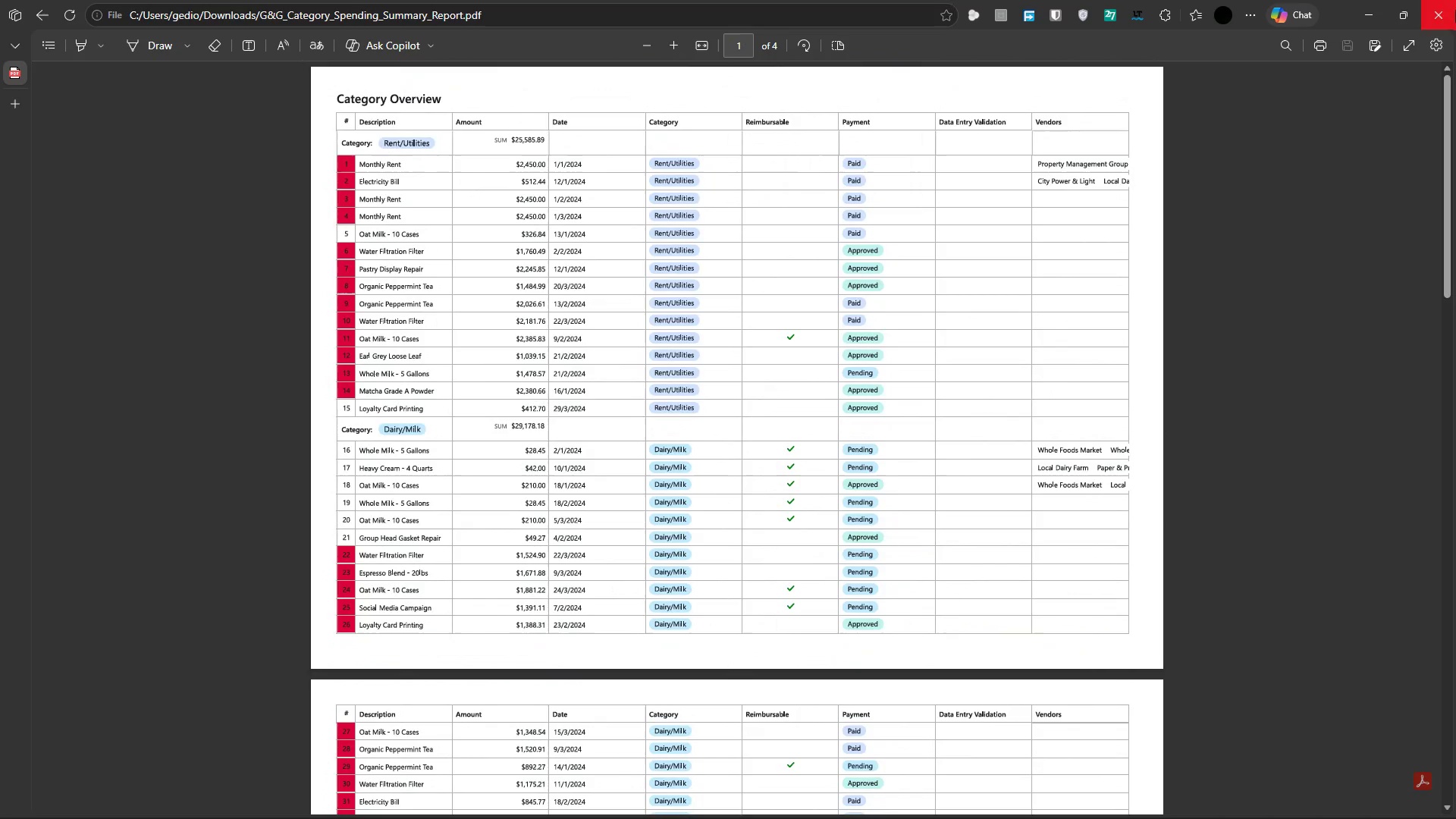 
left_click([1445, 17])
 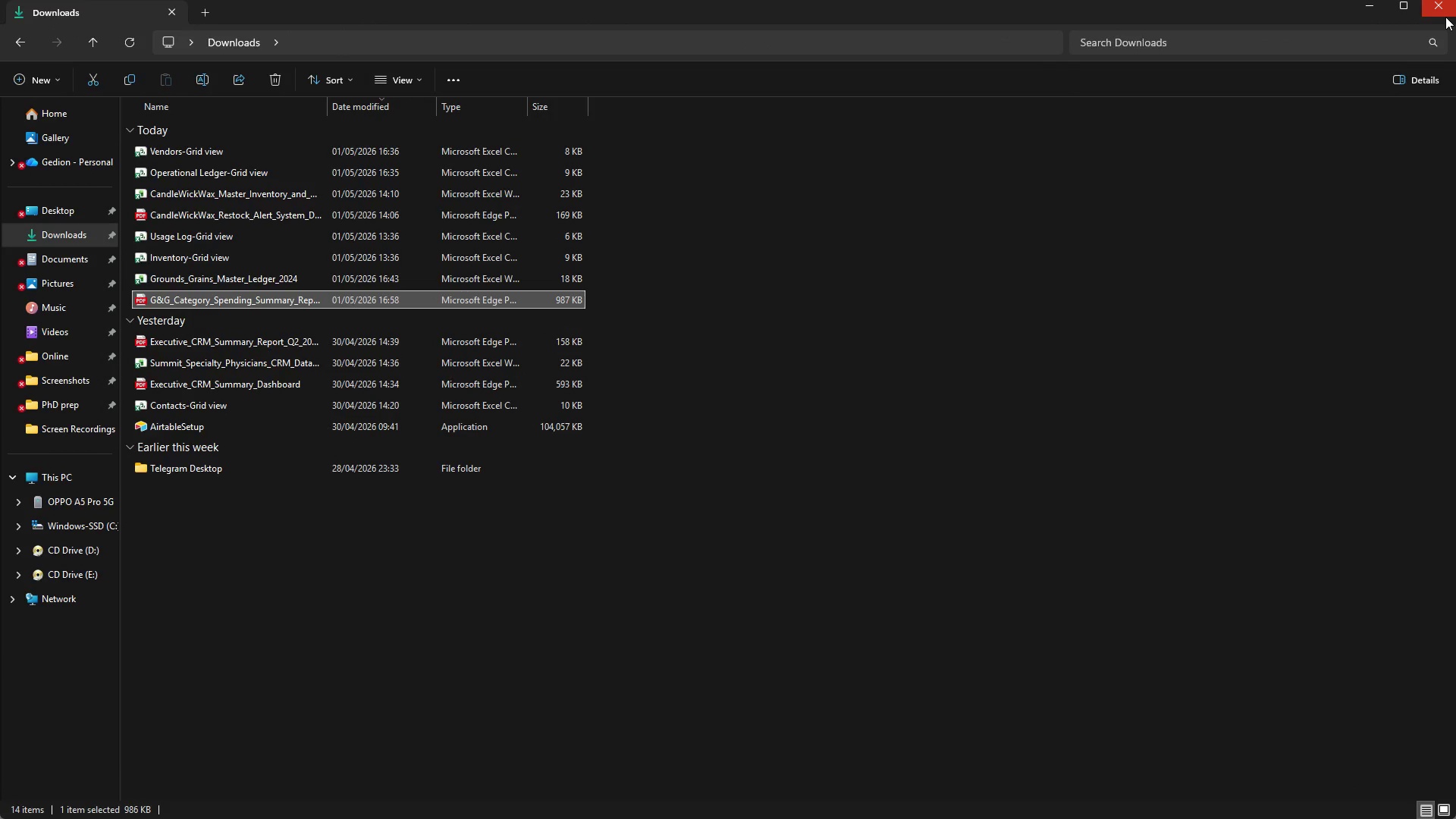 
wait(52.55)
 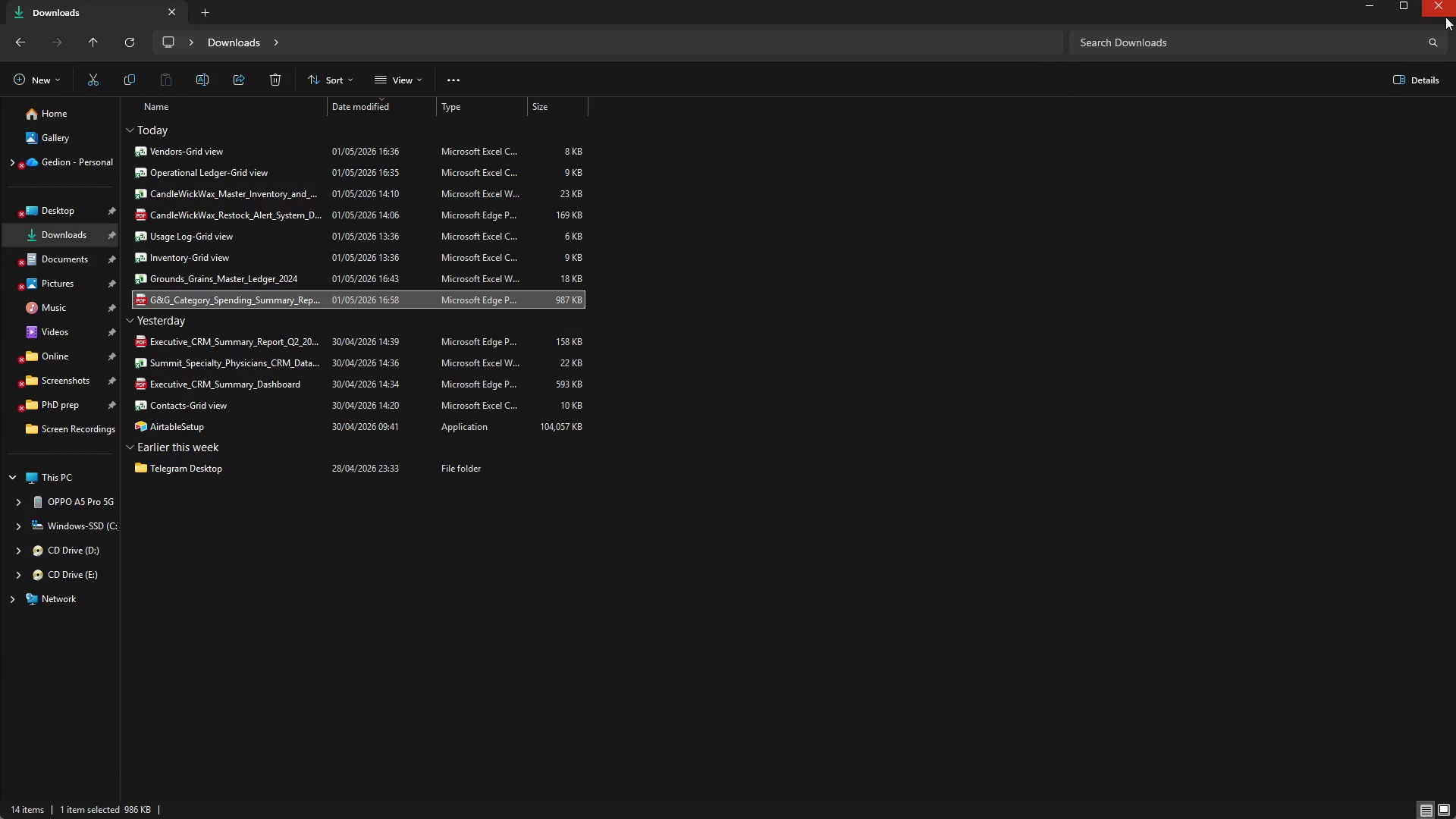 
left_click([1059, 804])
 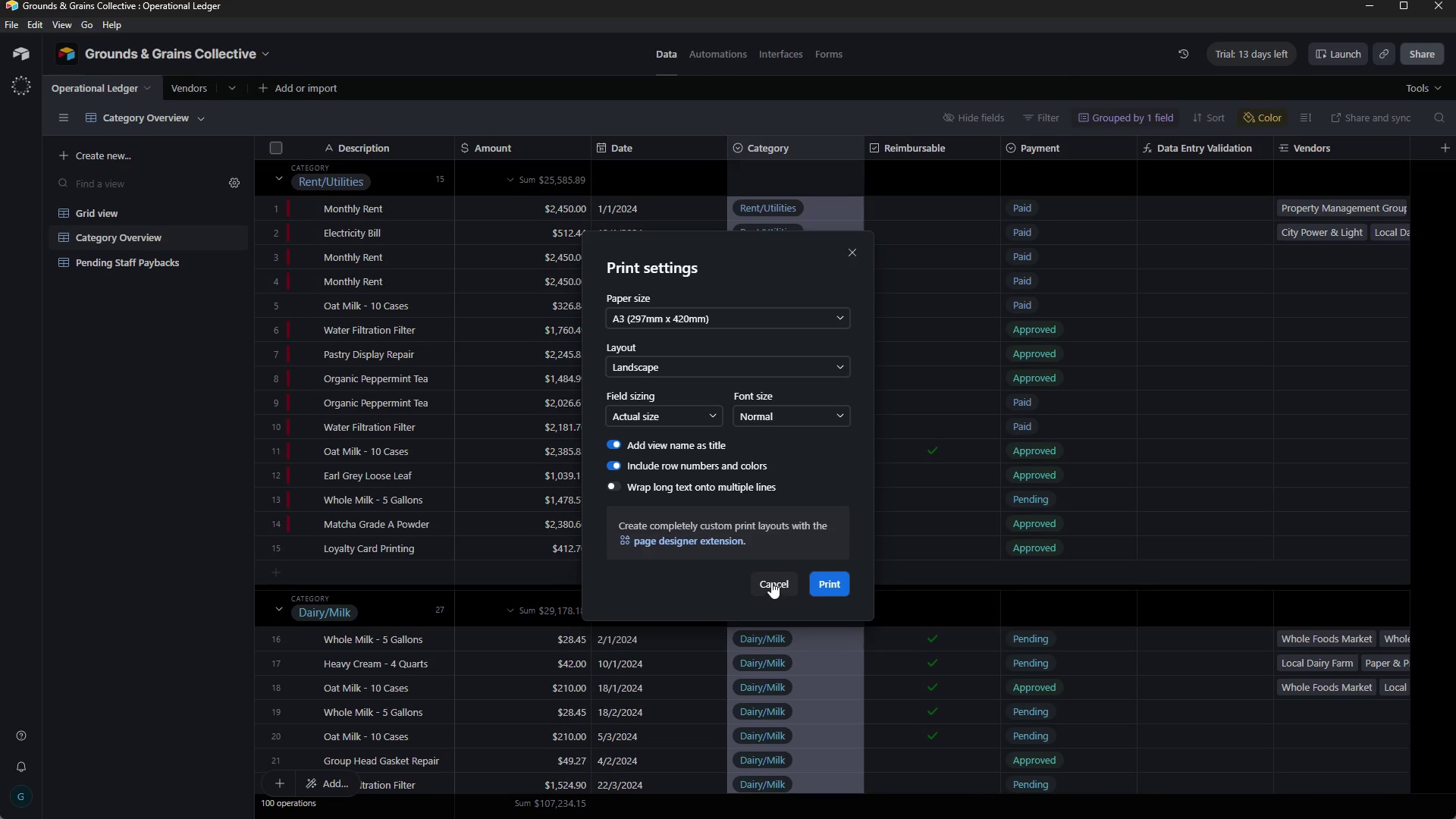 
left_click([770, 582])
 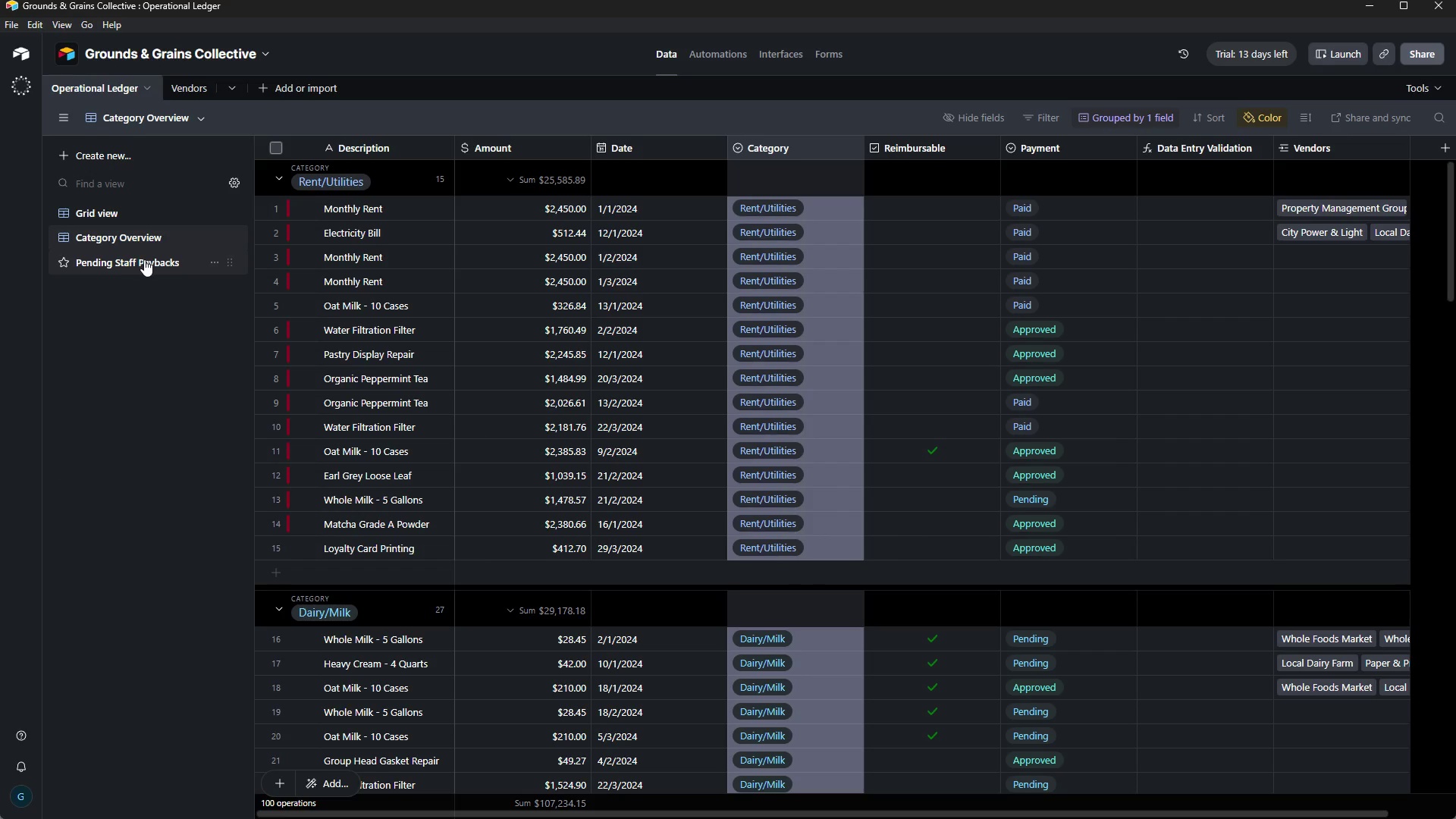 
left_click([145, 260])
 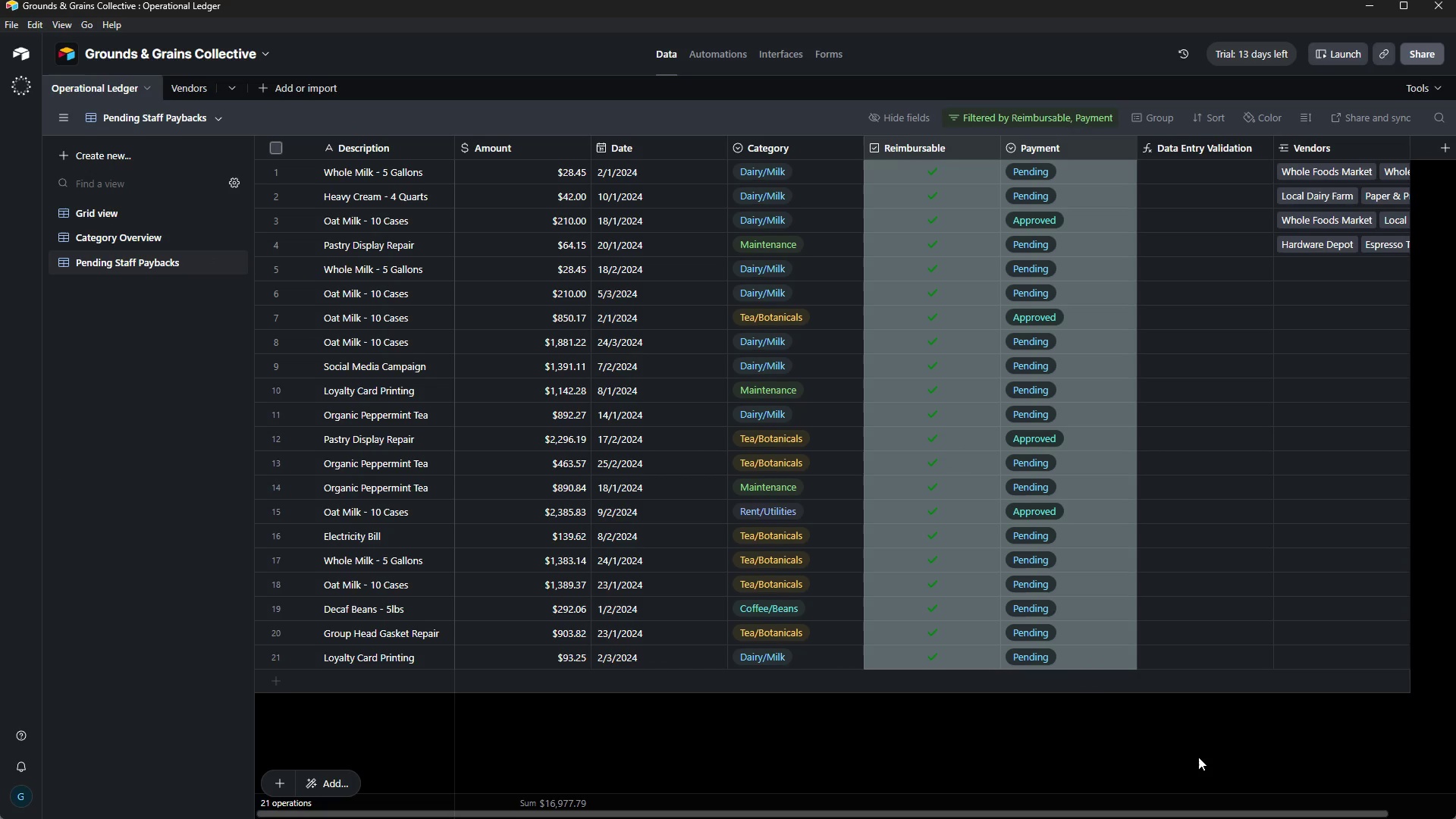 
key(Meta+MetaLeft)
 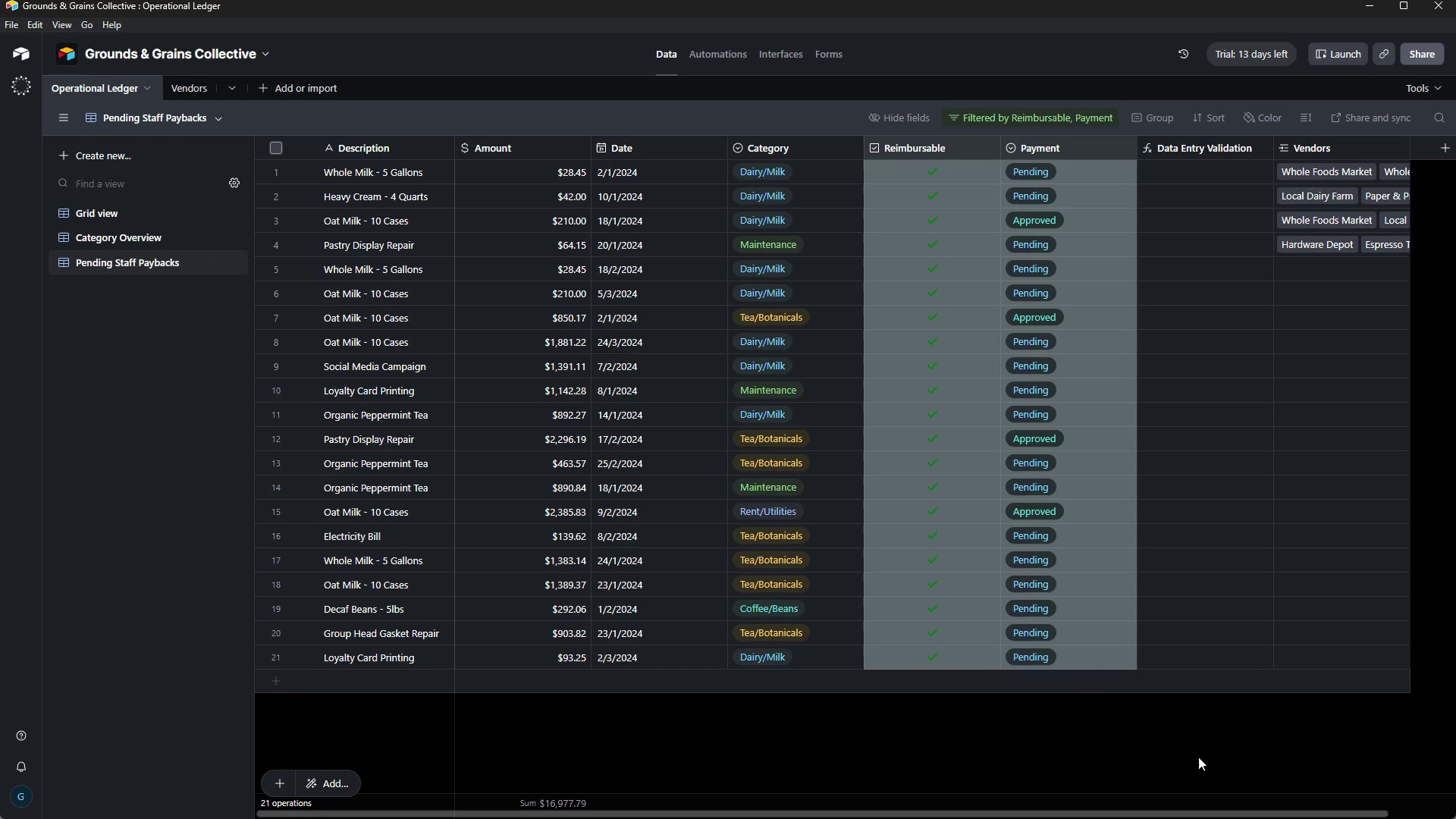 
key(Meta+Shift+S)
 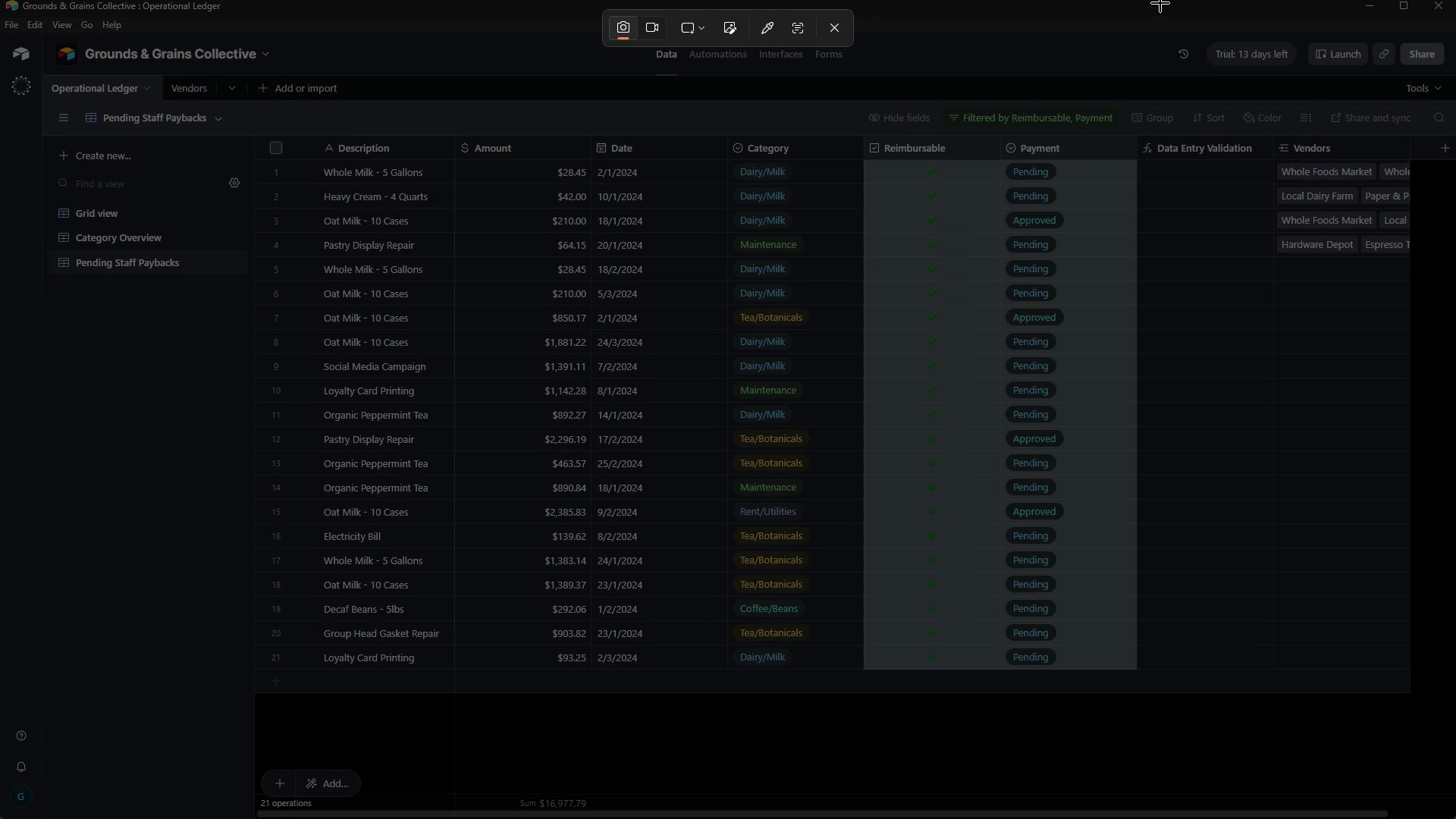 
key(Meta+Shift+ShiftLeft)
 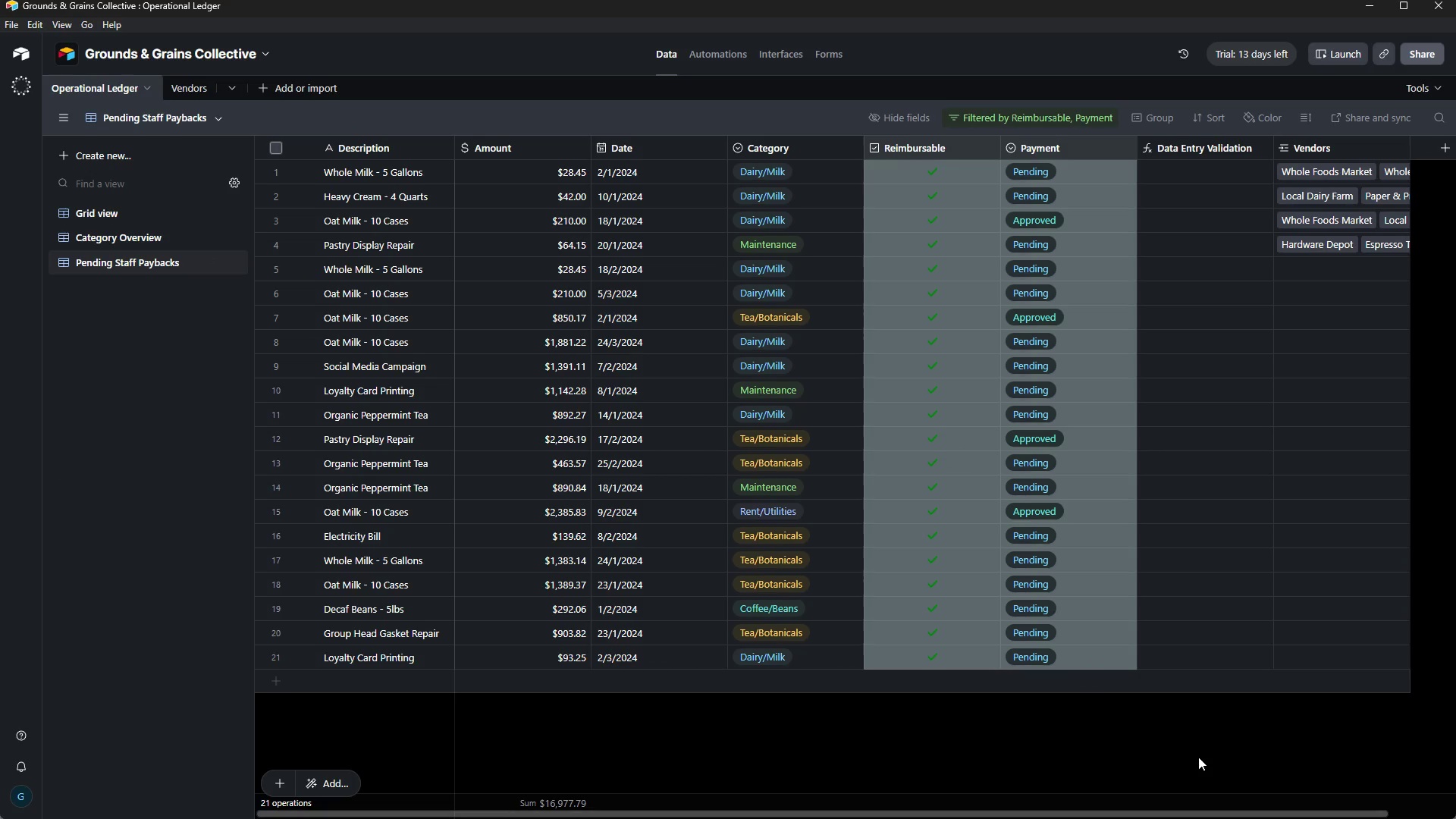 
left_click([833, 35])
 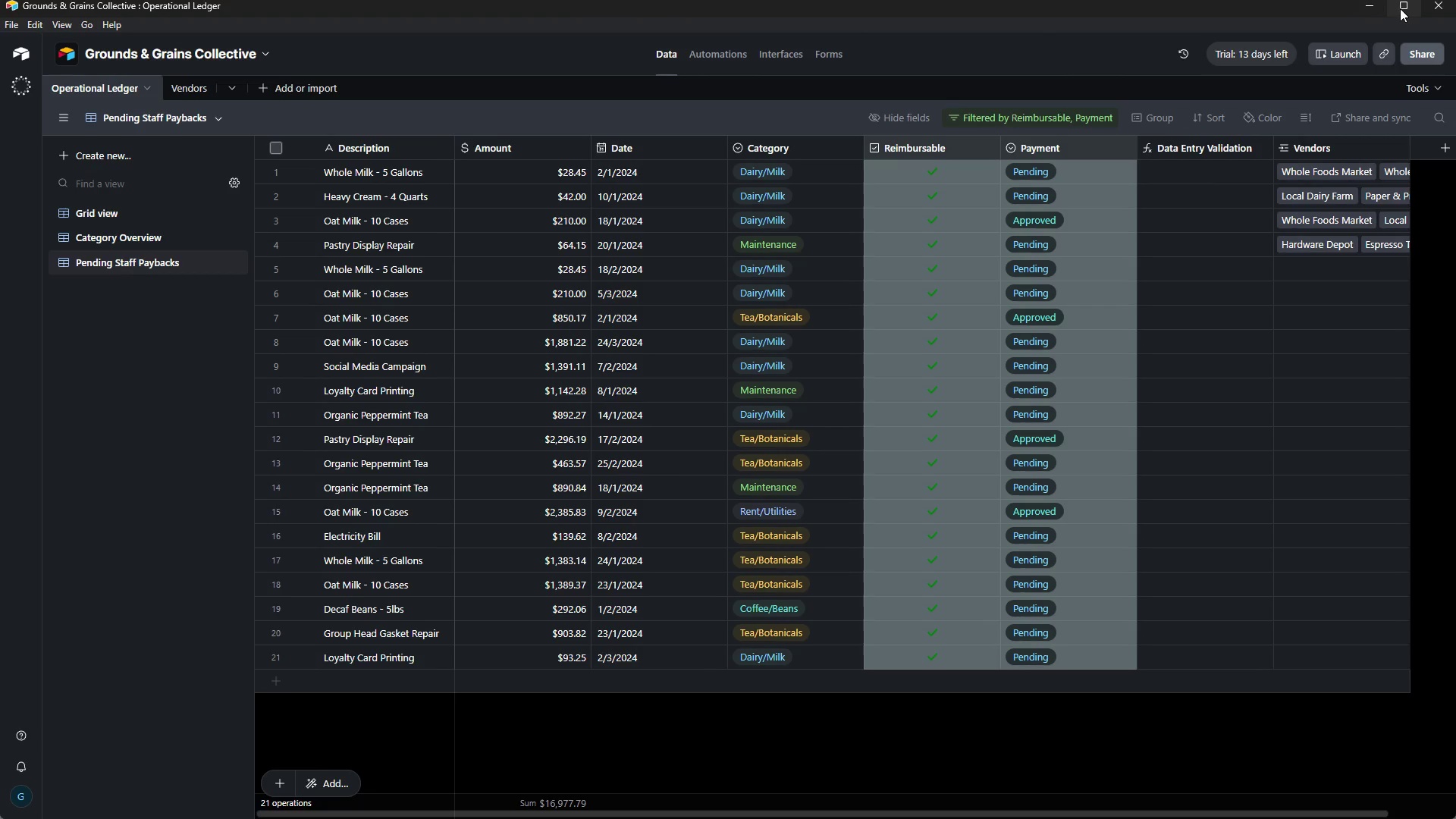 
left_click([1399, 8])
 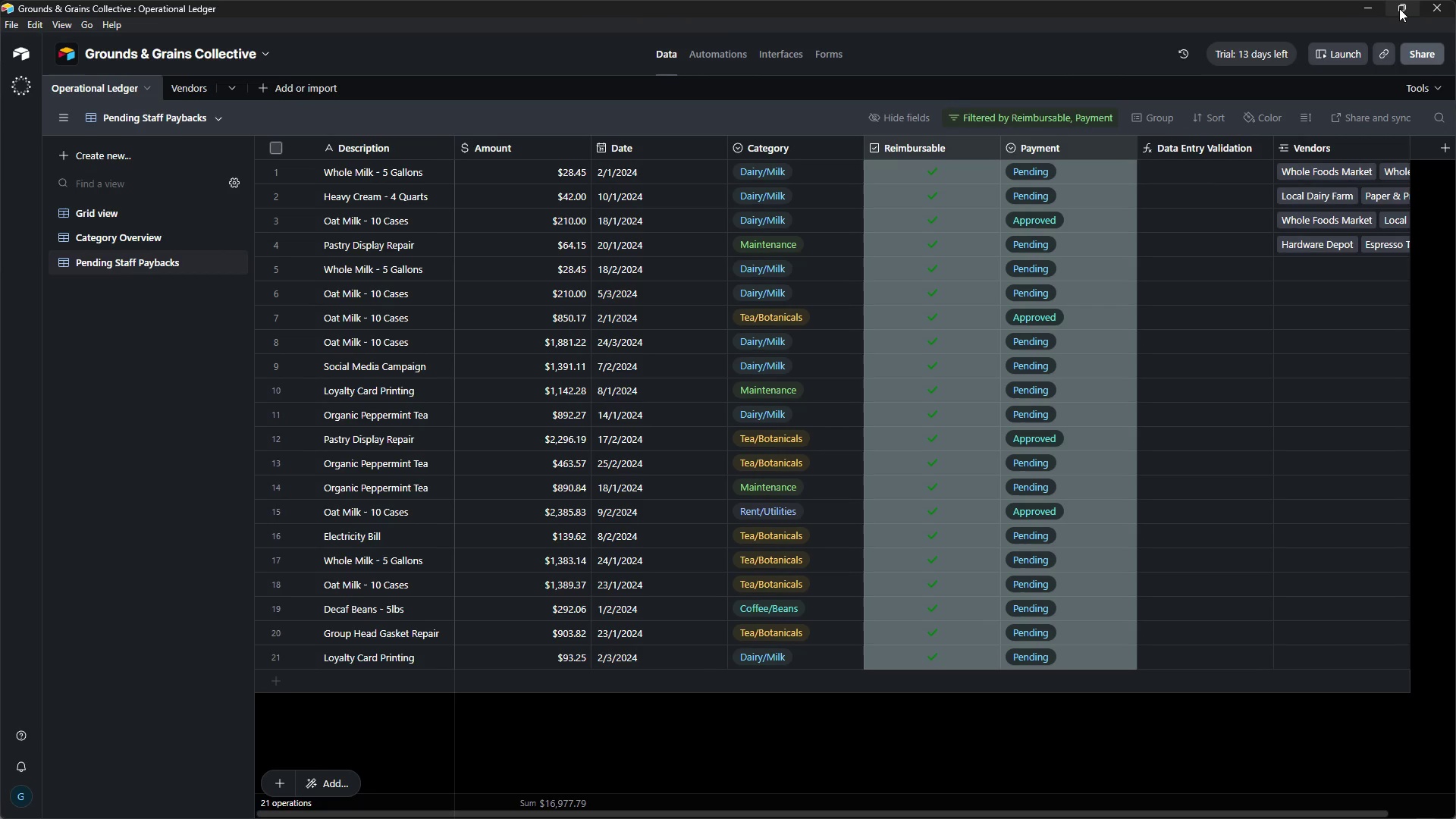 
left_click([1399, 8])
 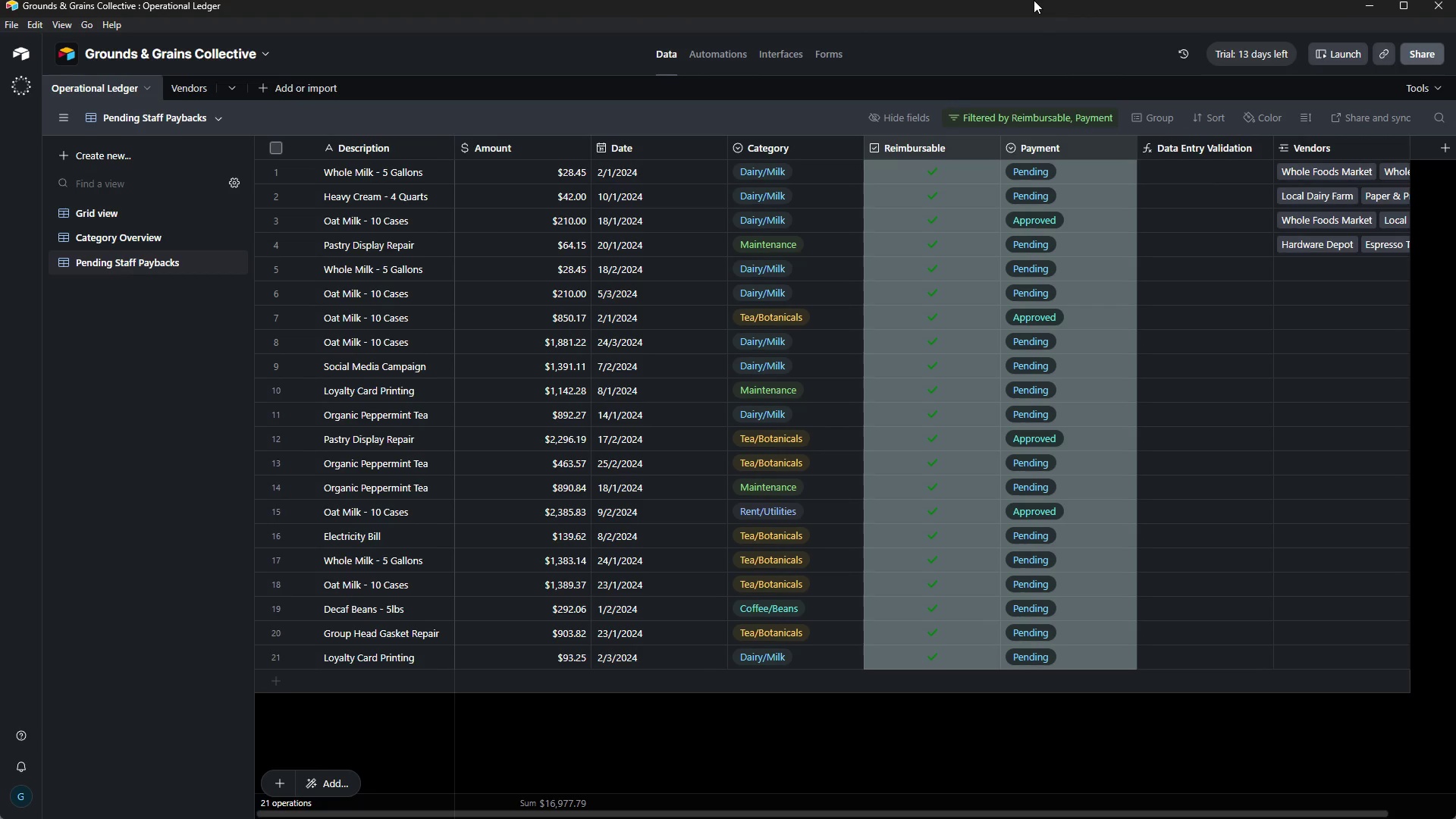 
key(Meta+Shift+ShiftLeft)
 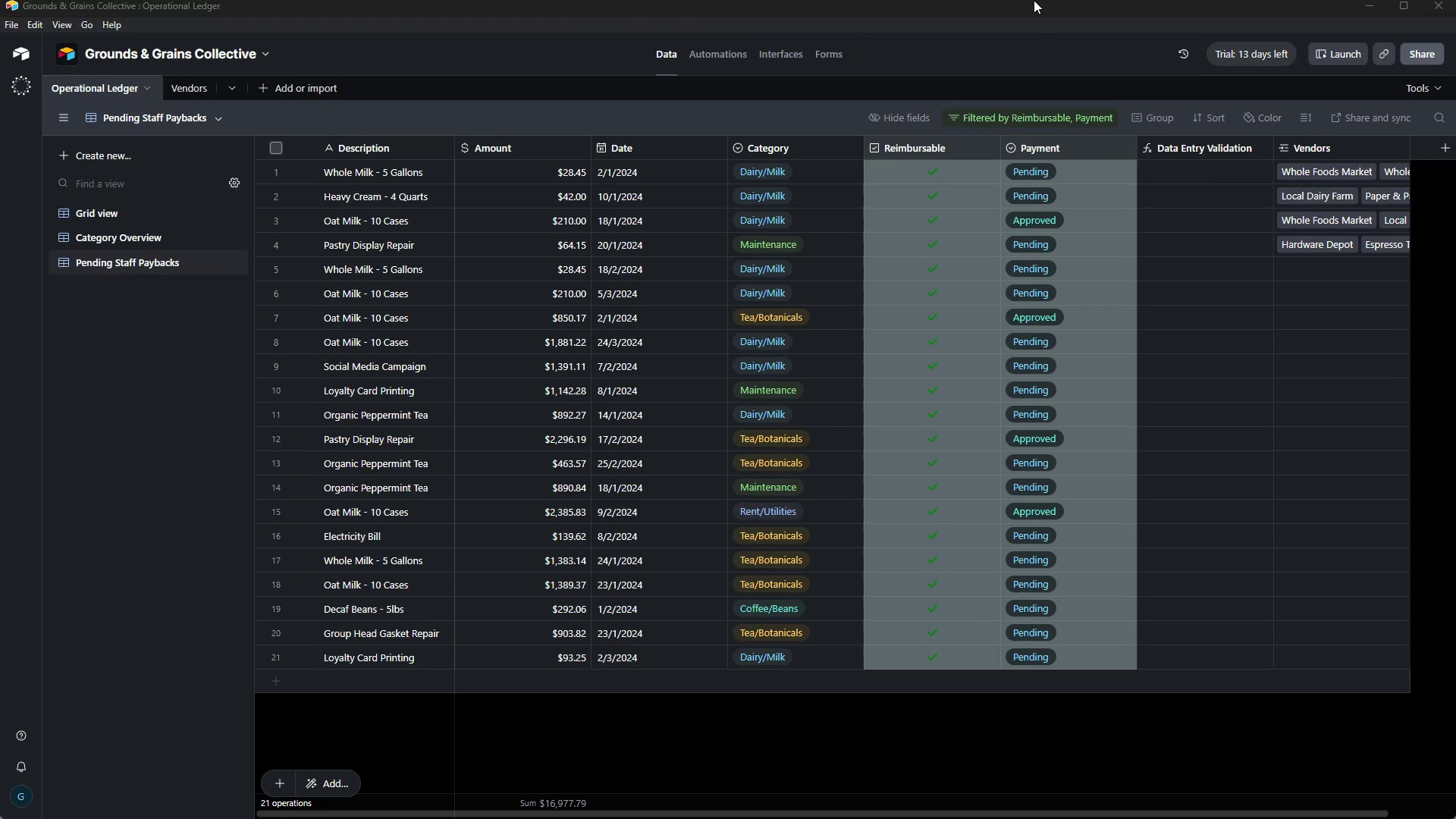 
key(Meta+Shift+S)
 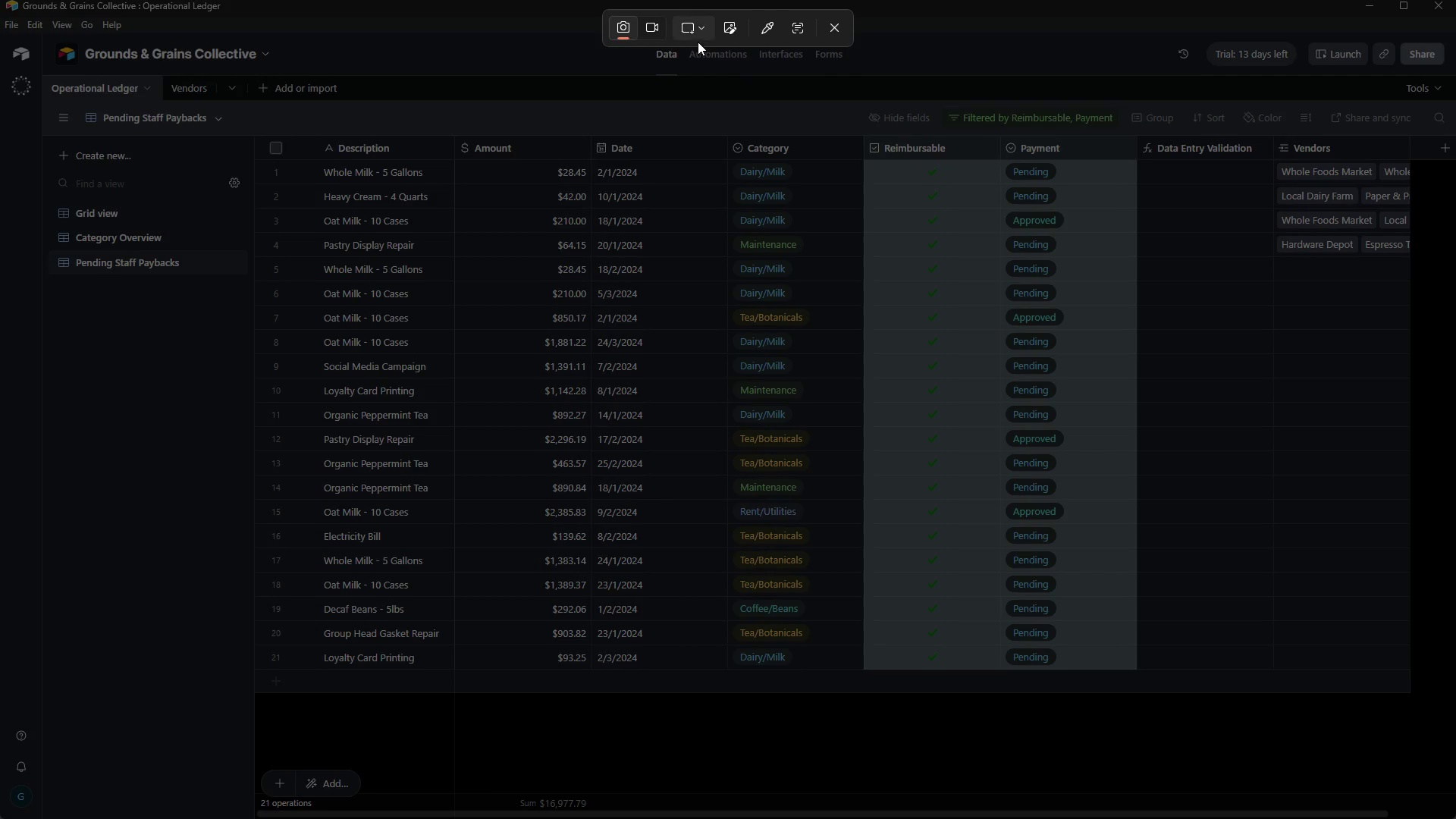 
key(Meta+MetaLeft)
 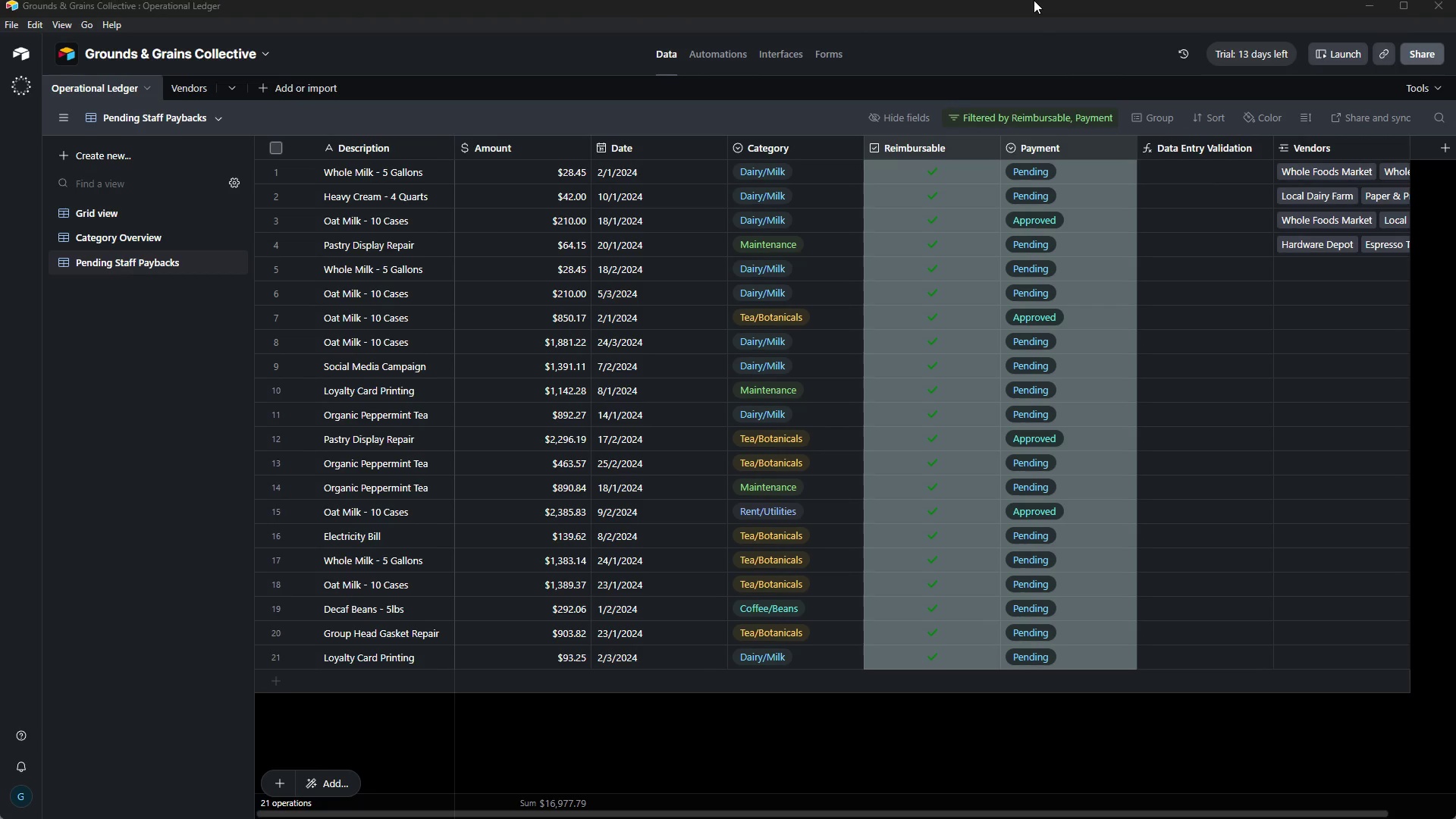 
left_click([697, 35])
 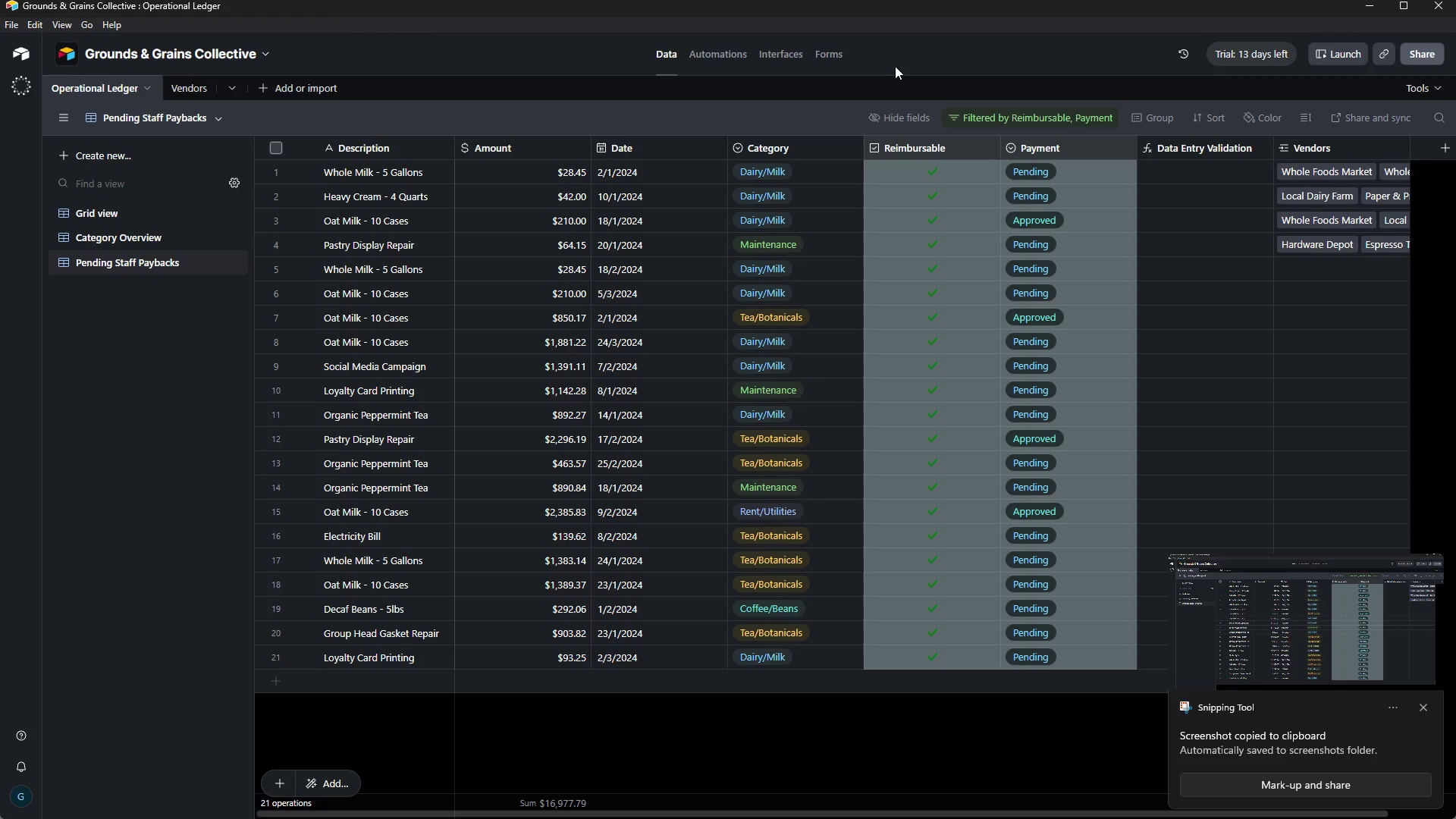 
wait(11.62)
 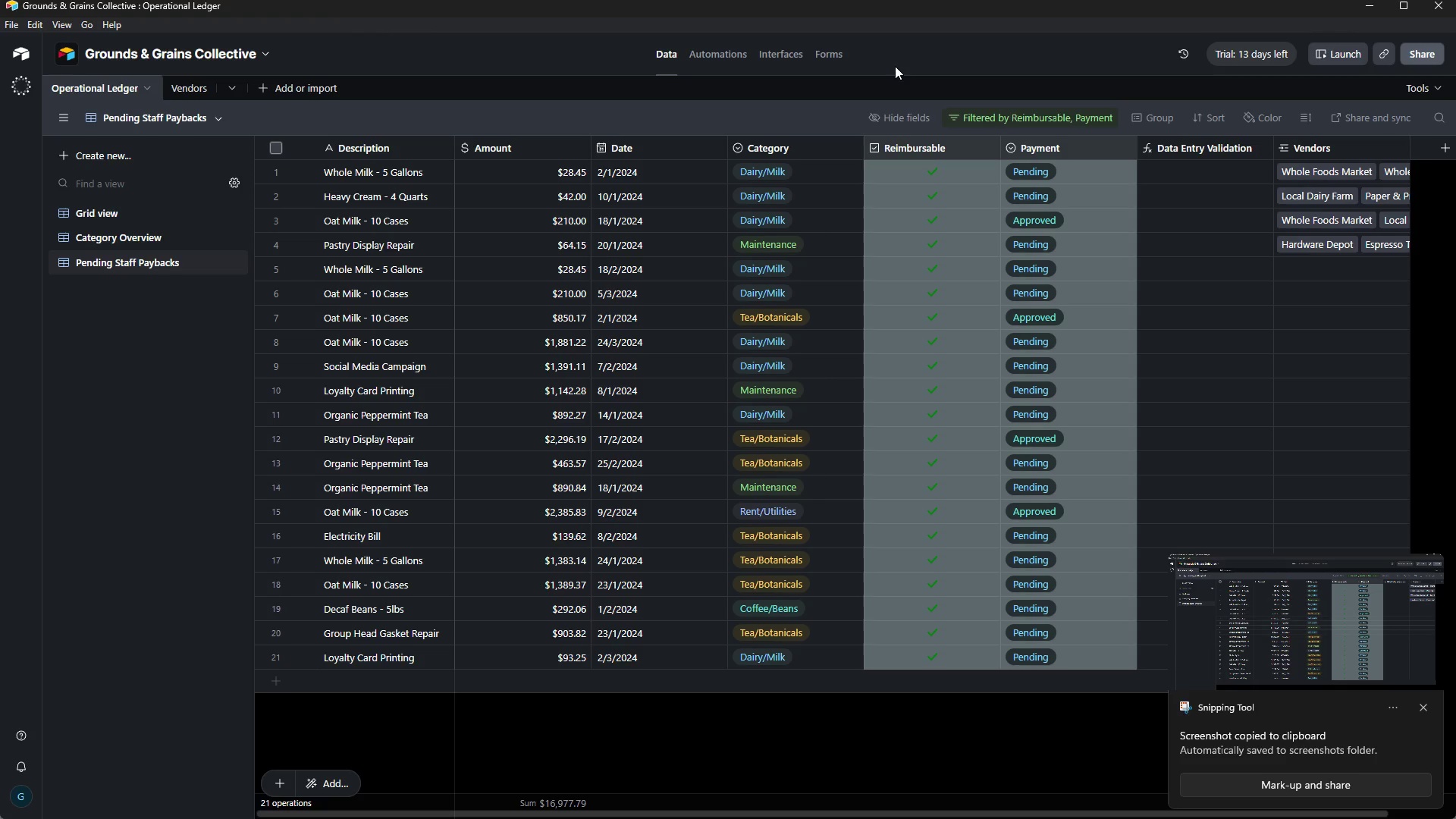 
left_click([145, 249])
 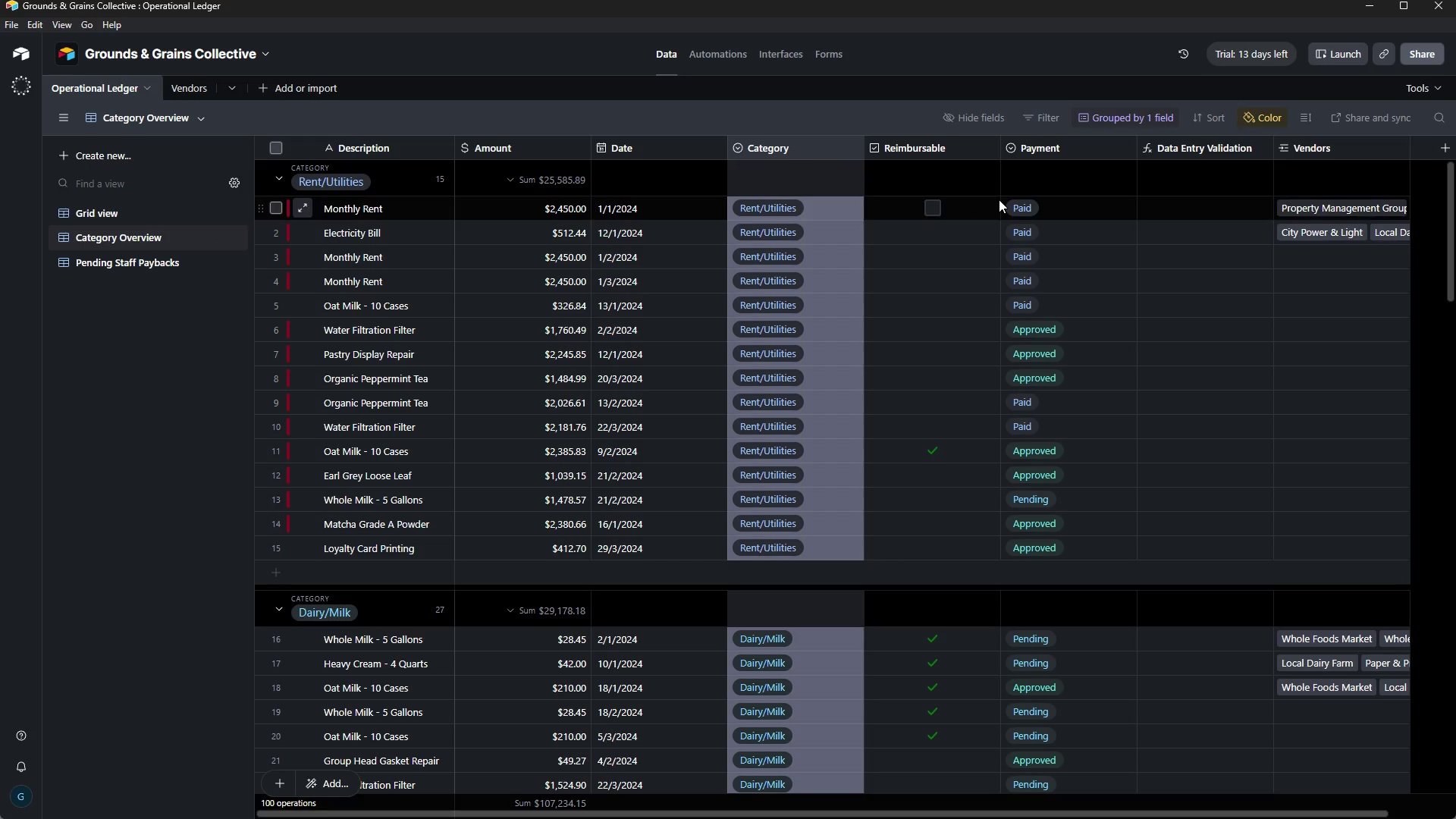 
wait(12.27)
 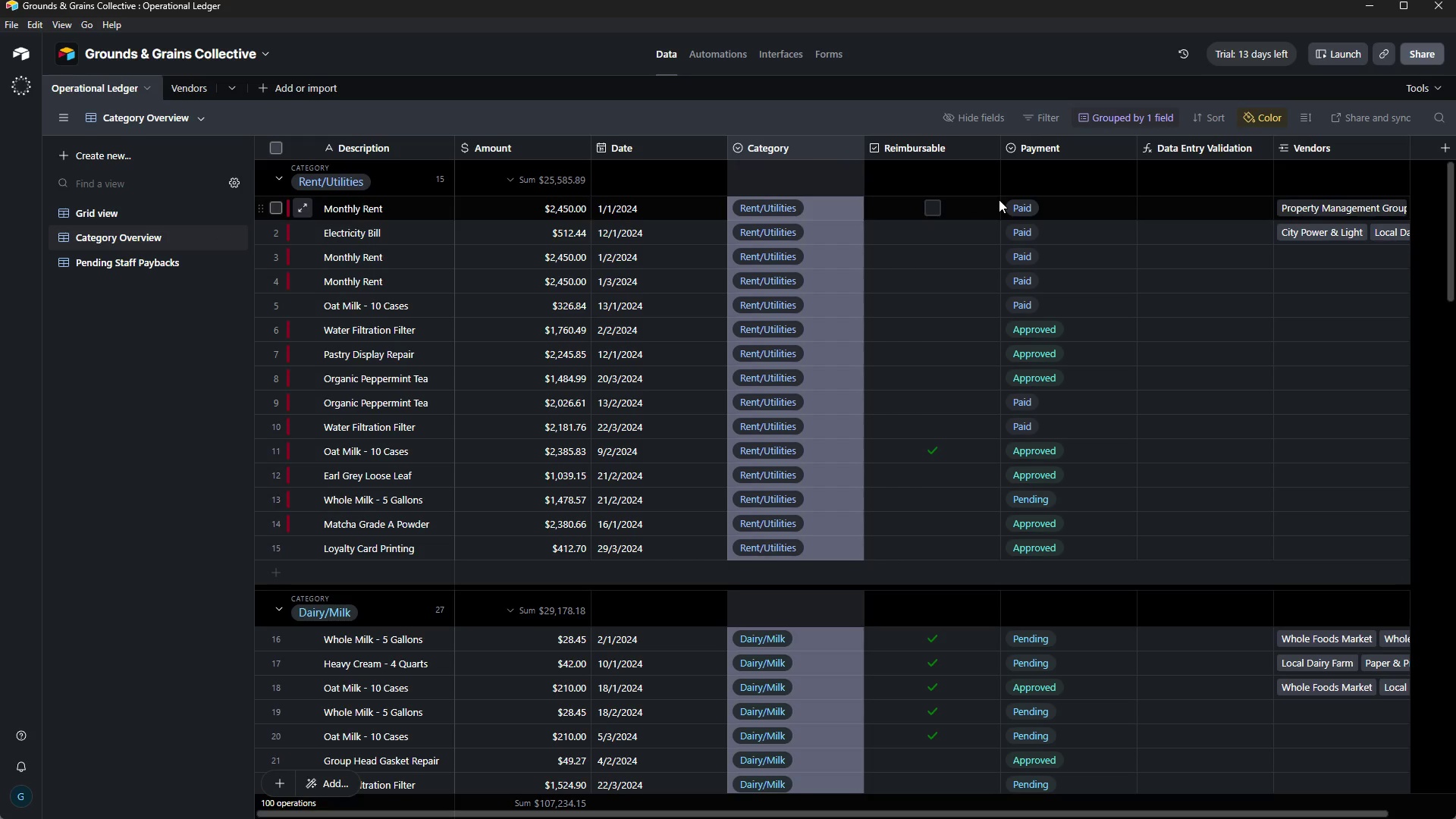 
left_click([1123, 119])
 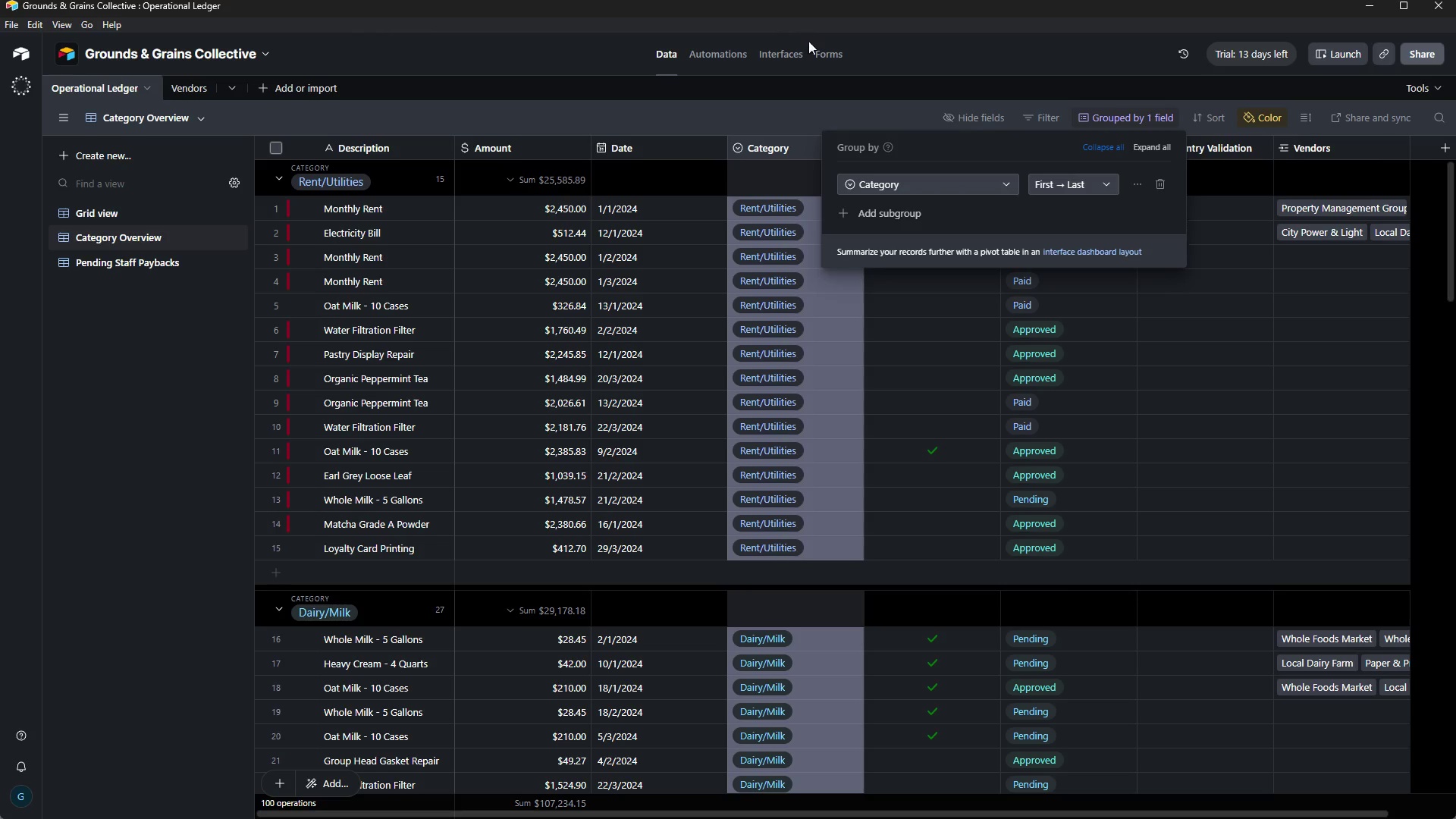 
left_click([809, 102])
 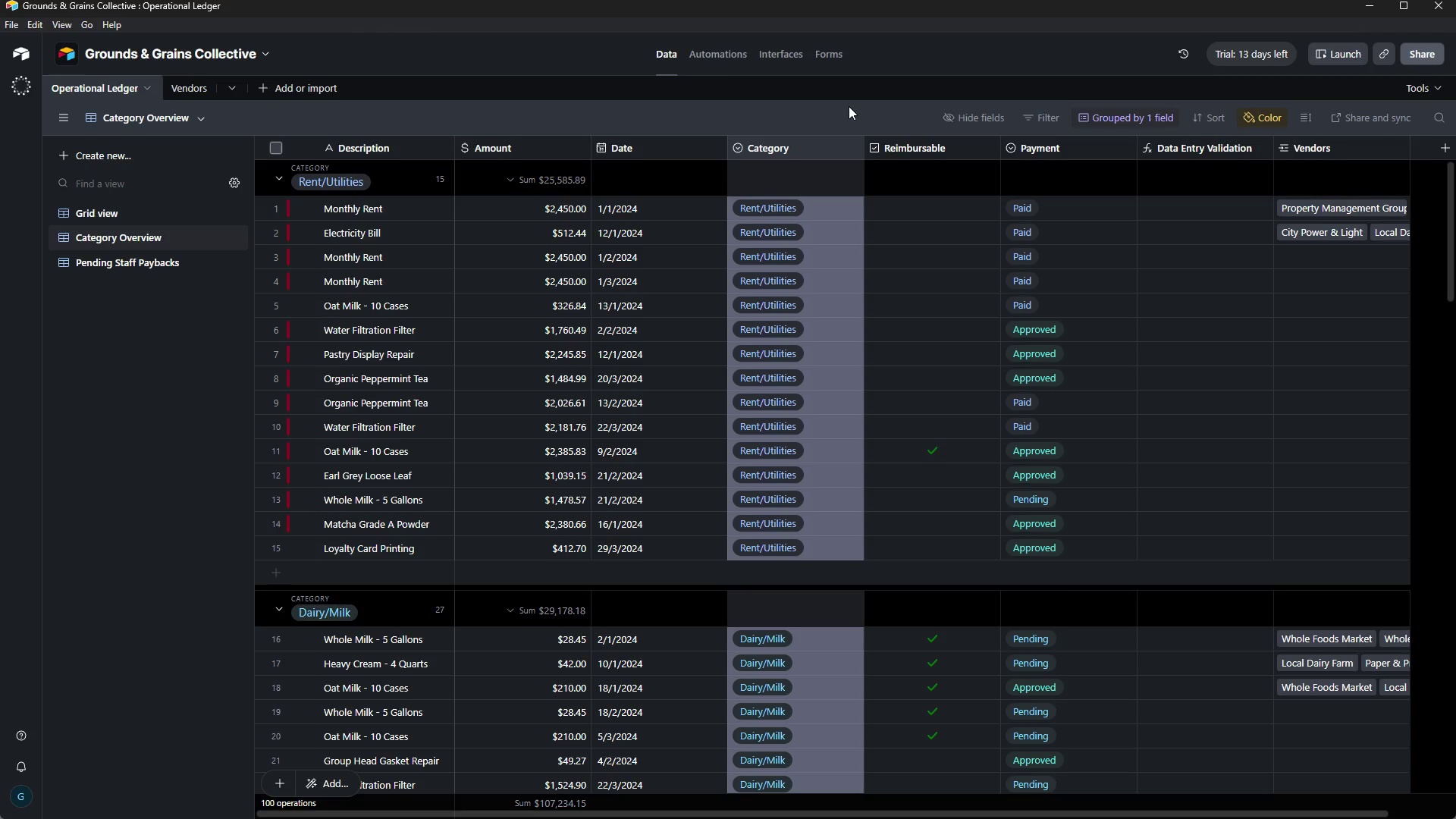 
wait(17.75)
 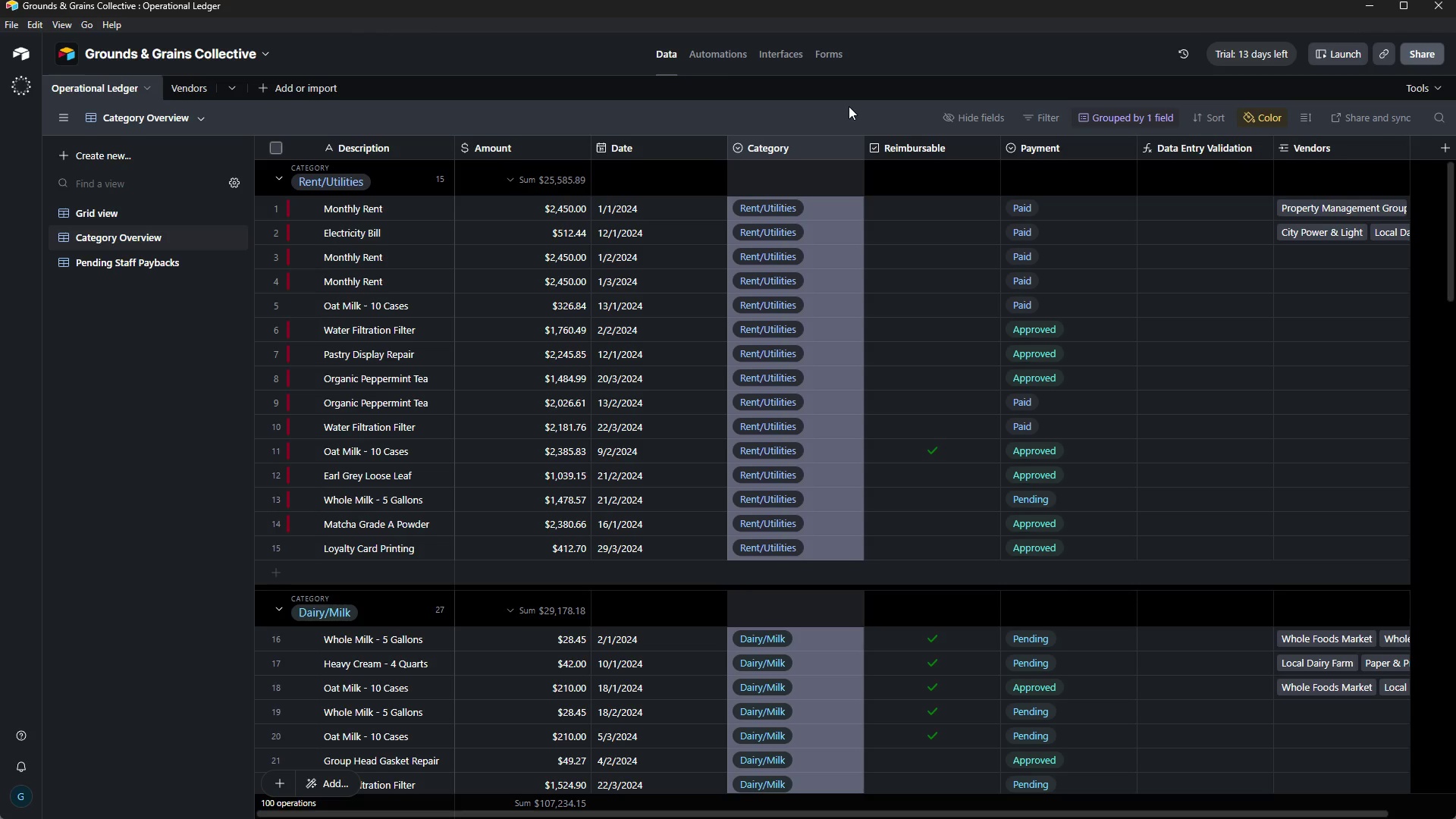 
key(Meta+Shift+S)
 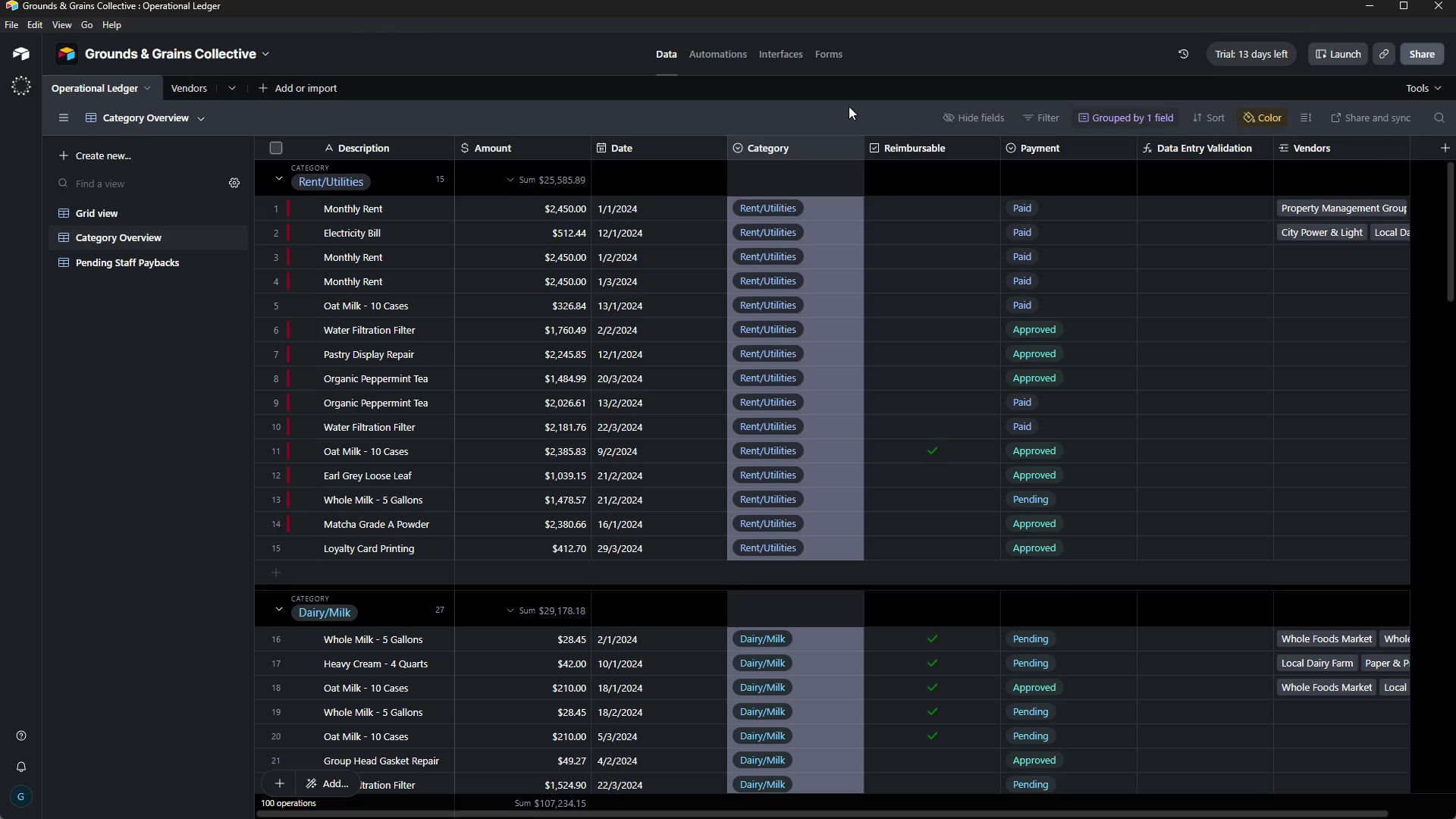 
key(Meta+MetaLeft)
 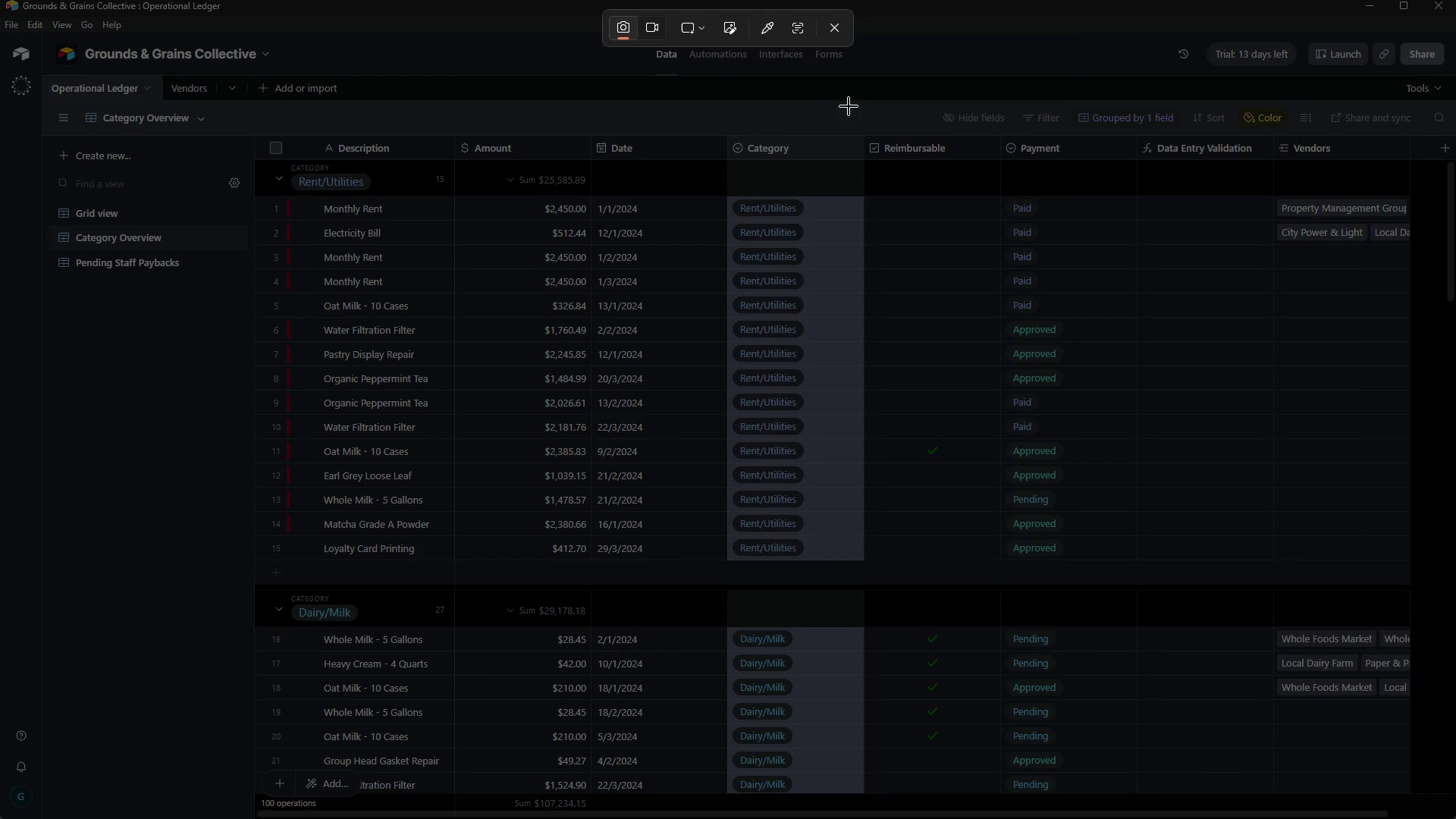 
key(Meta+Shift+ShiftLeft)
 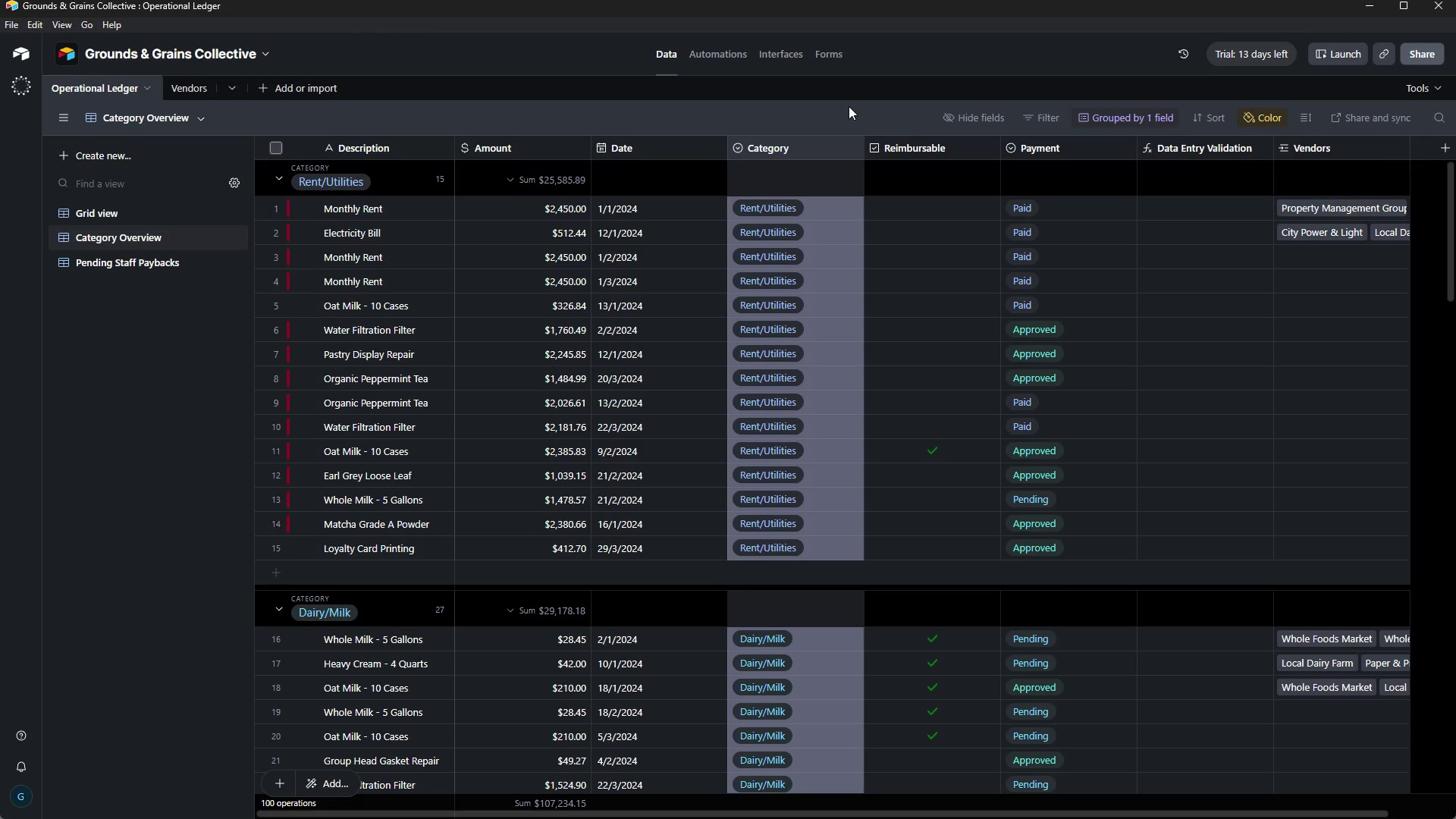 
left_click([695, 36])
 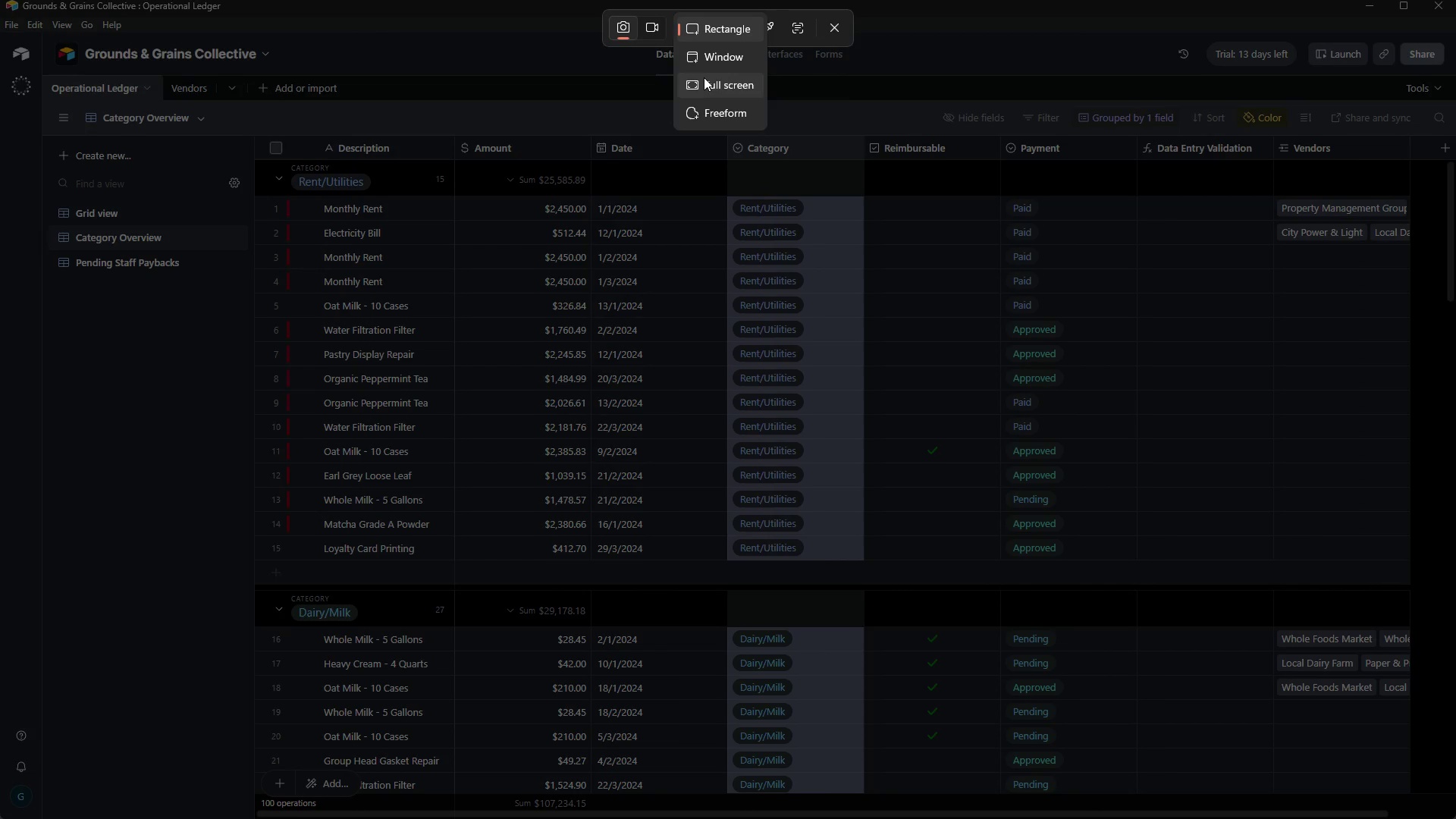 
left_click([704, 77])
 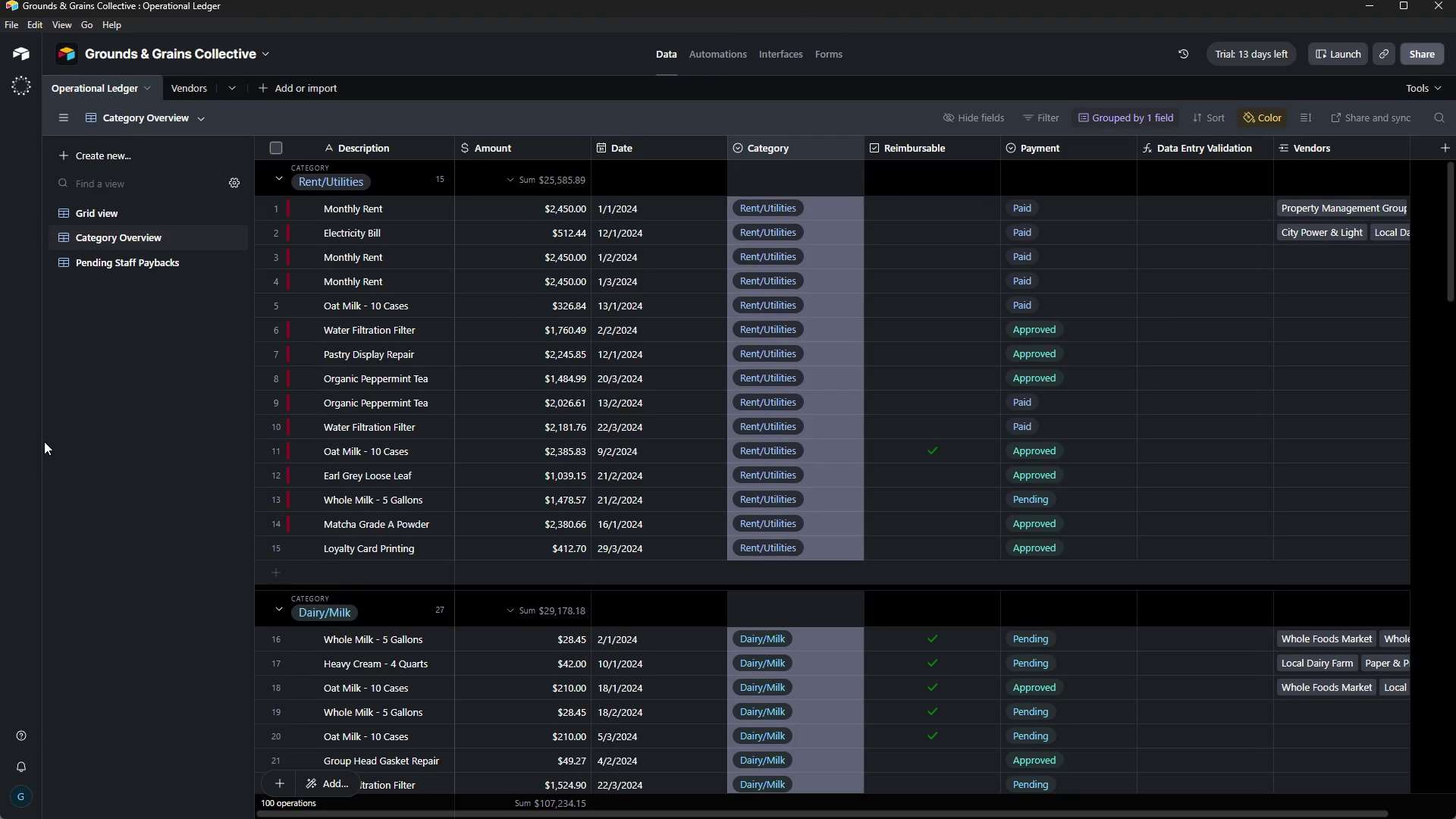 
key(ArrowDown)
 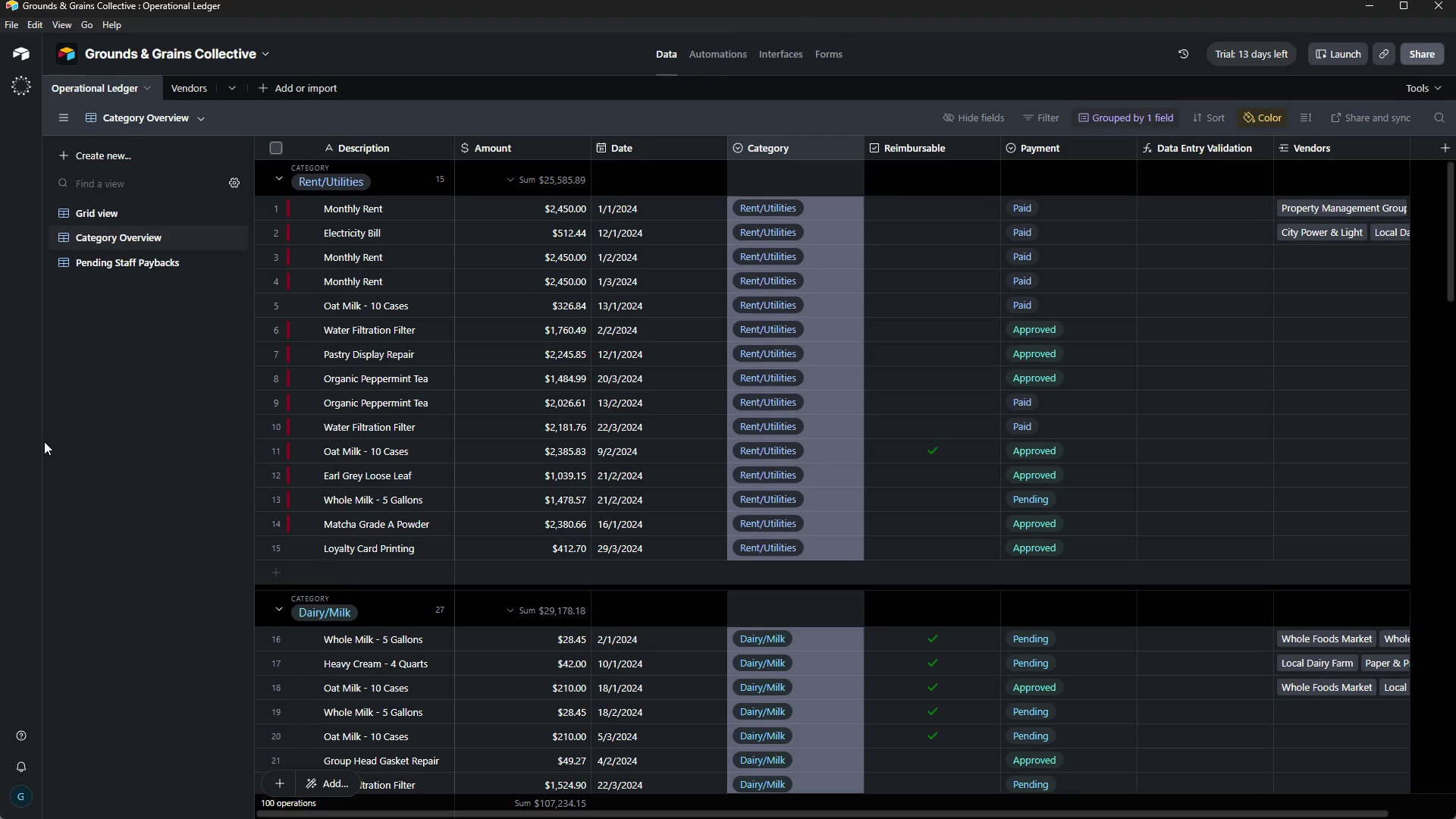 
key(ArrowDown)
 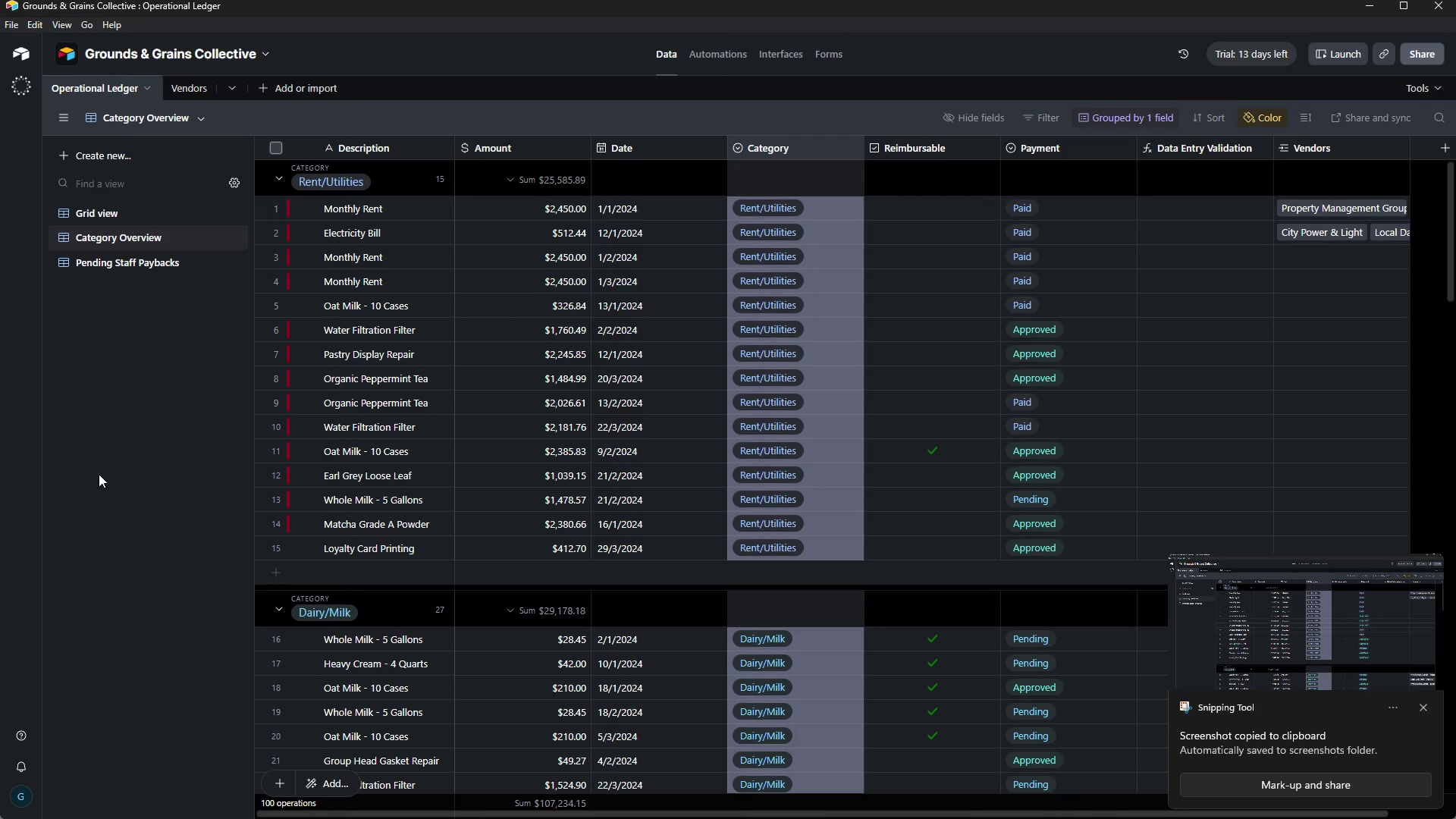 
left_click([98, 475])
 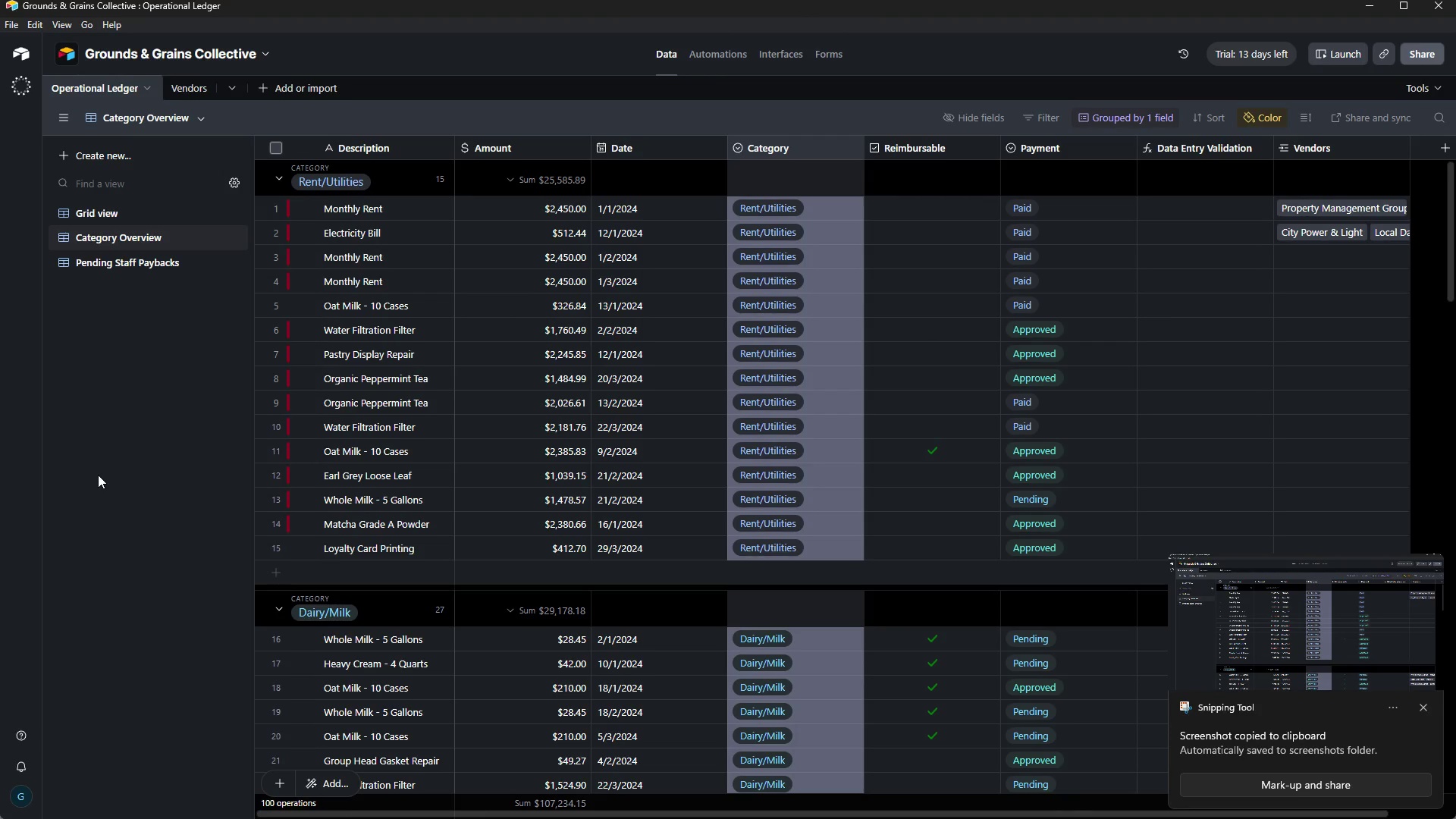 
hold_key(key=ArrowDown, duration=0.41)
 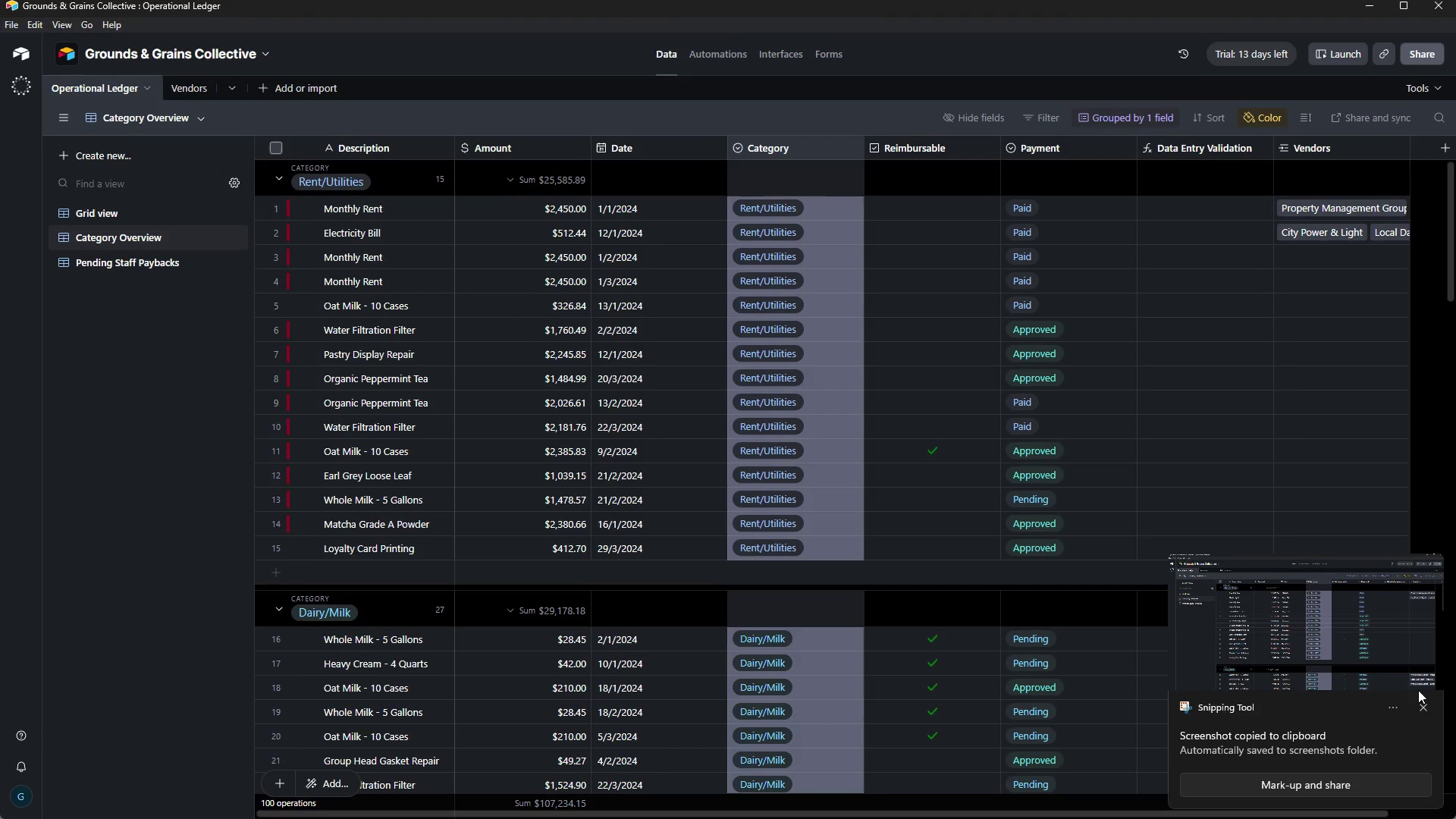 
left_click([1426, 709])
 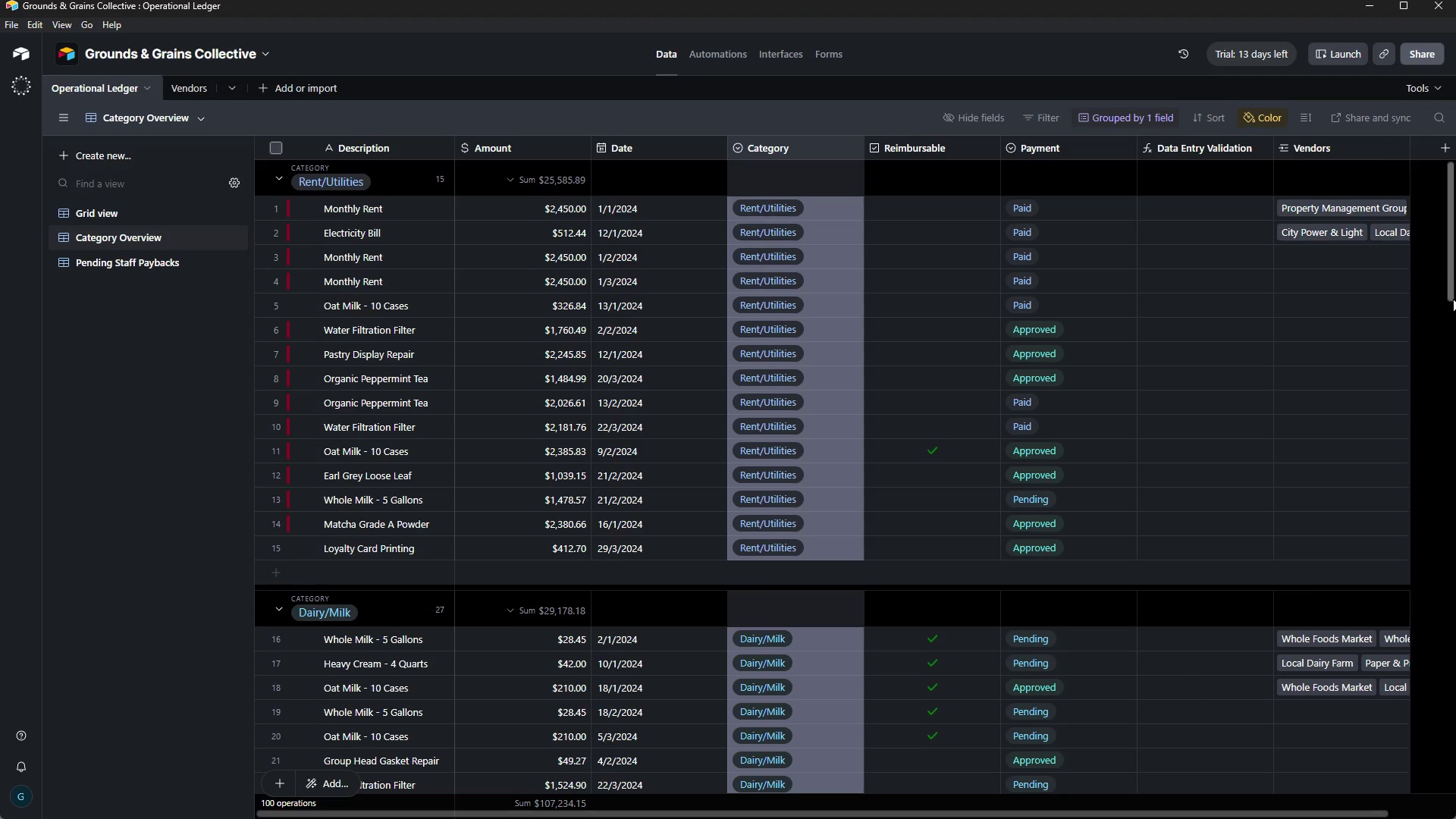 
mouse_move([1455, 349])
 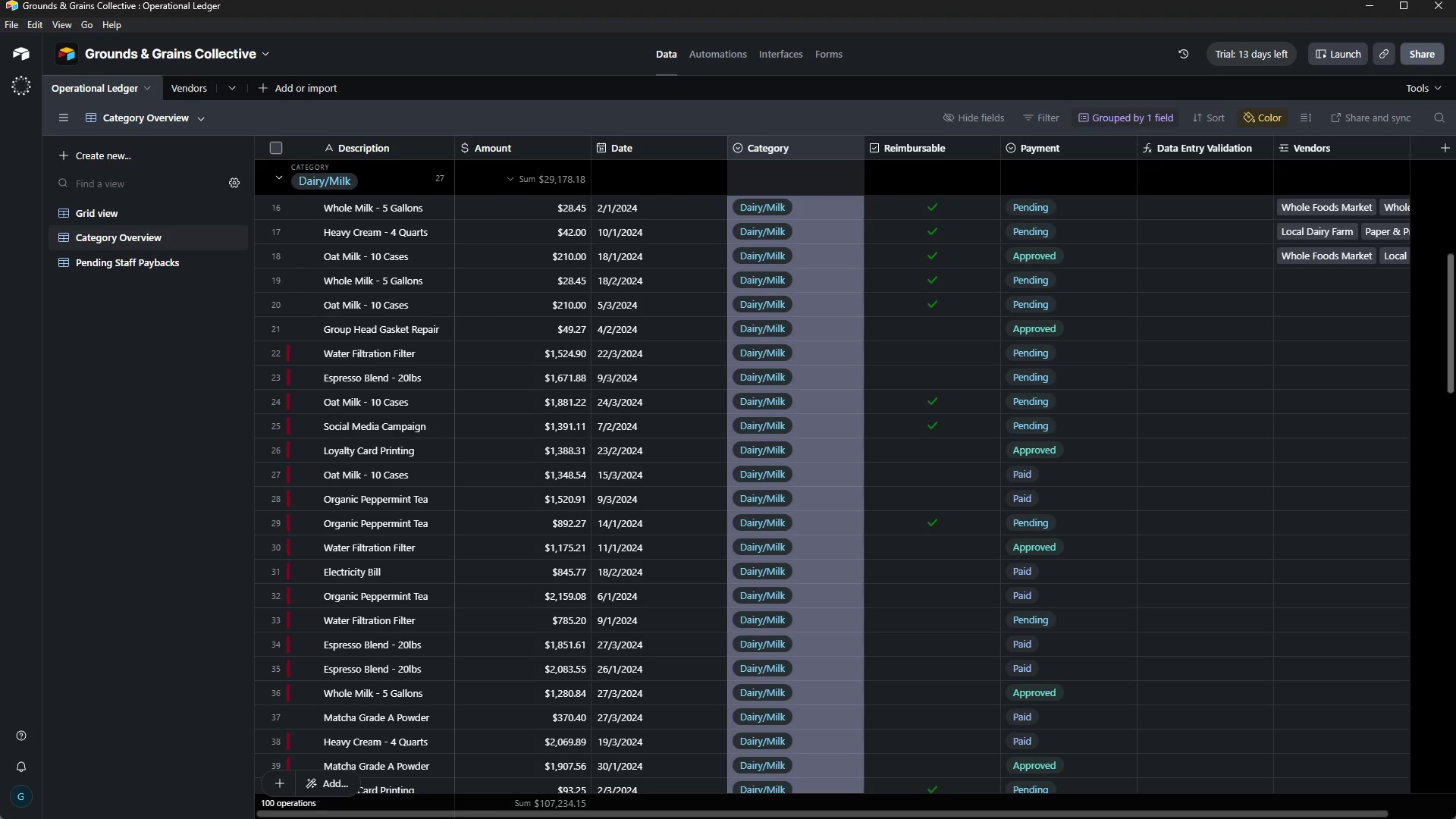 
wait(14.41)
 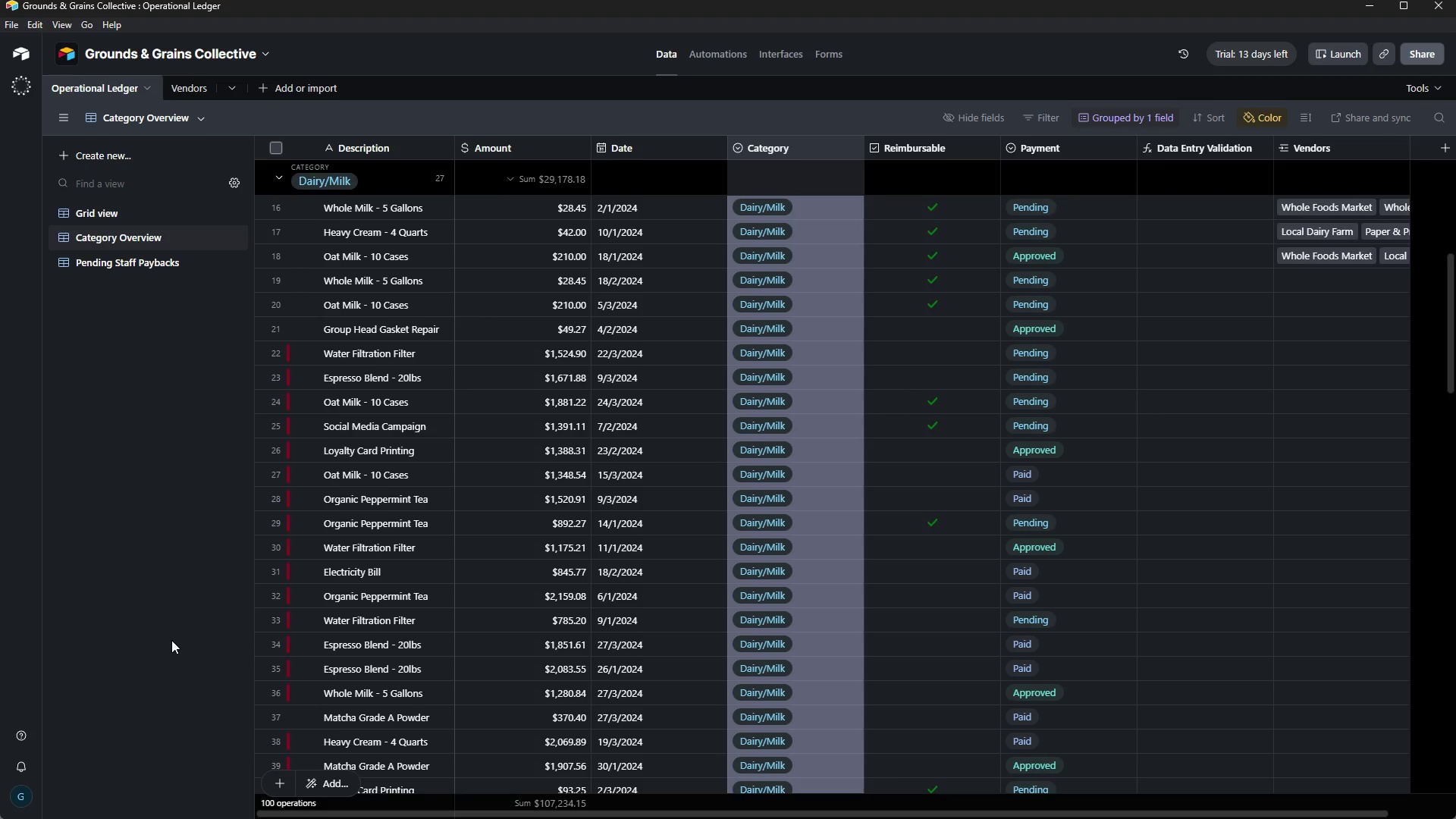 
key(Meta+MetaLeft)
 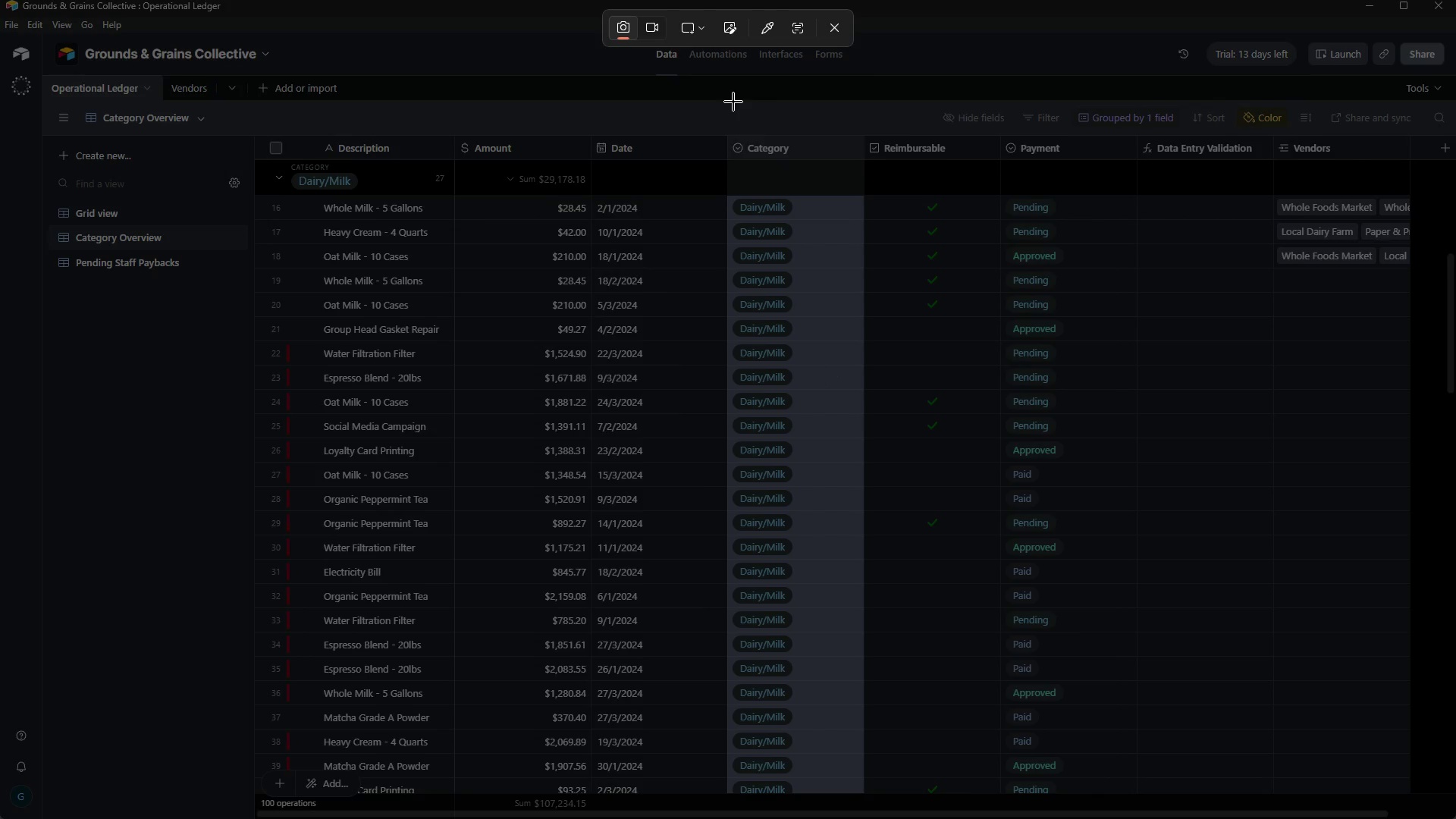 
key(Meta+Shift+ShiftLeft)
 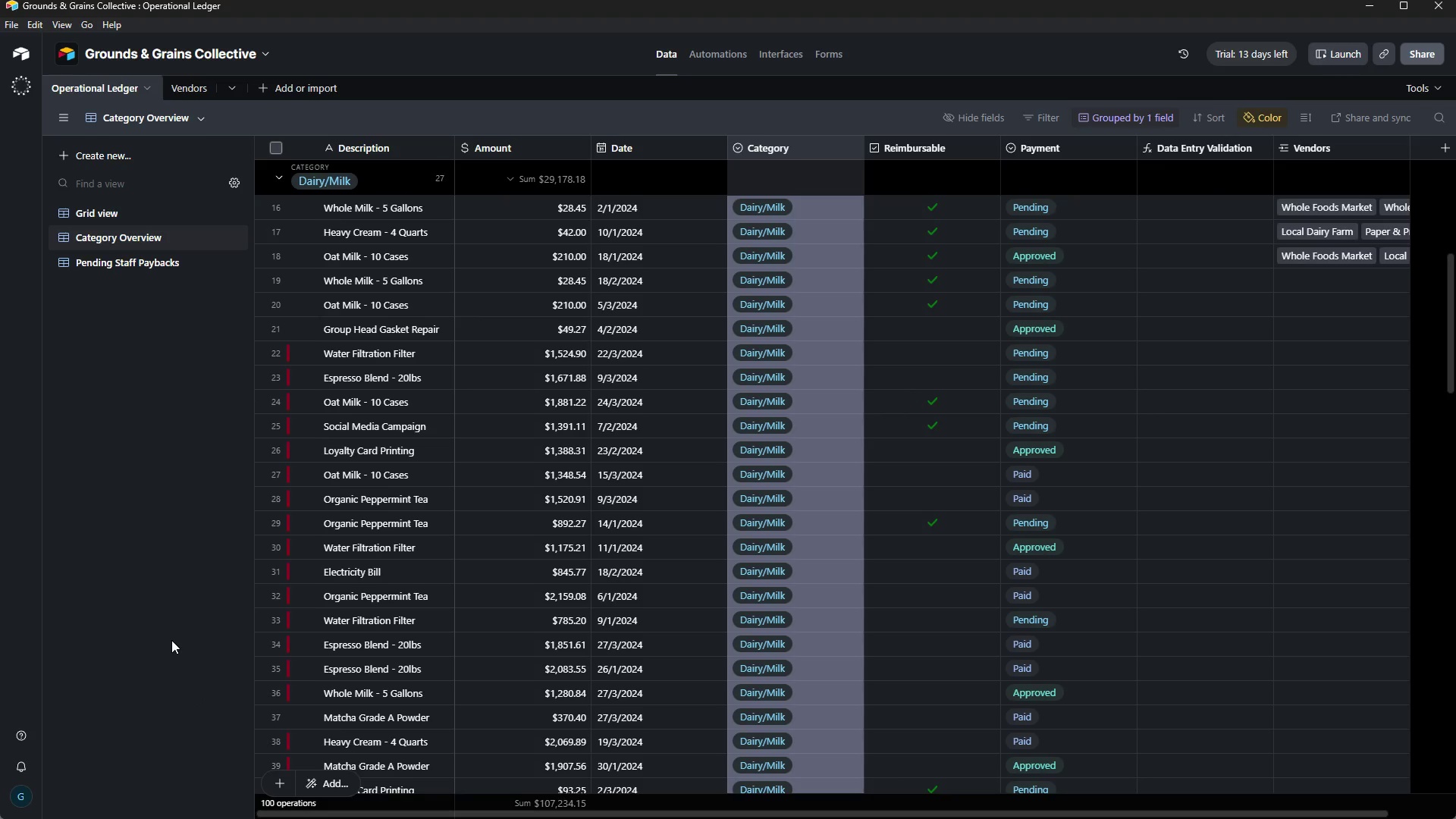 
key(Meta+Shift+S)
 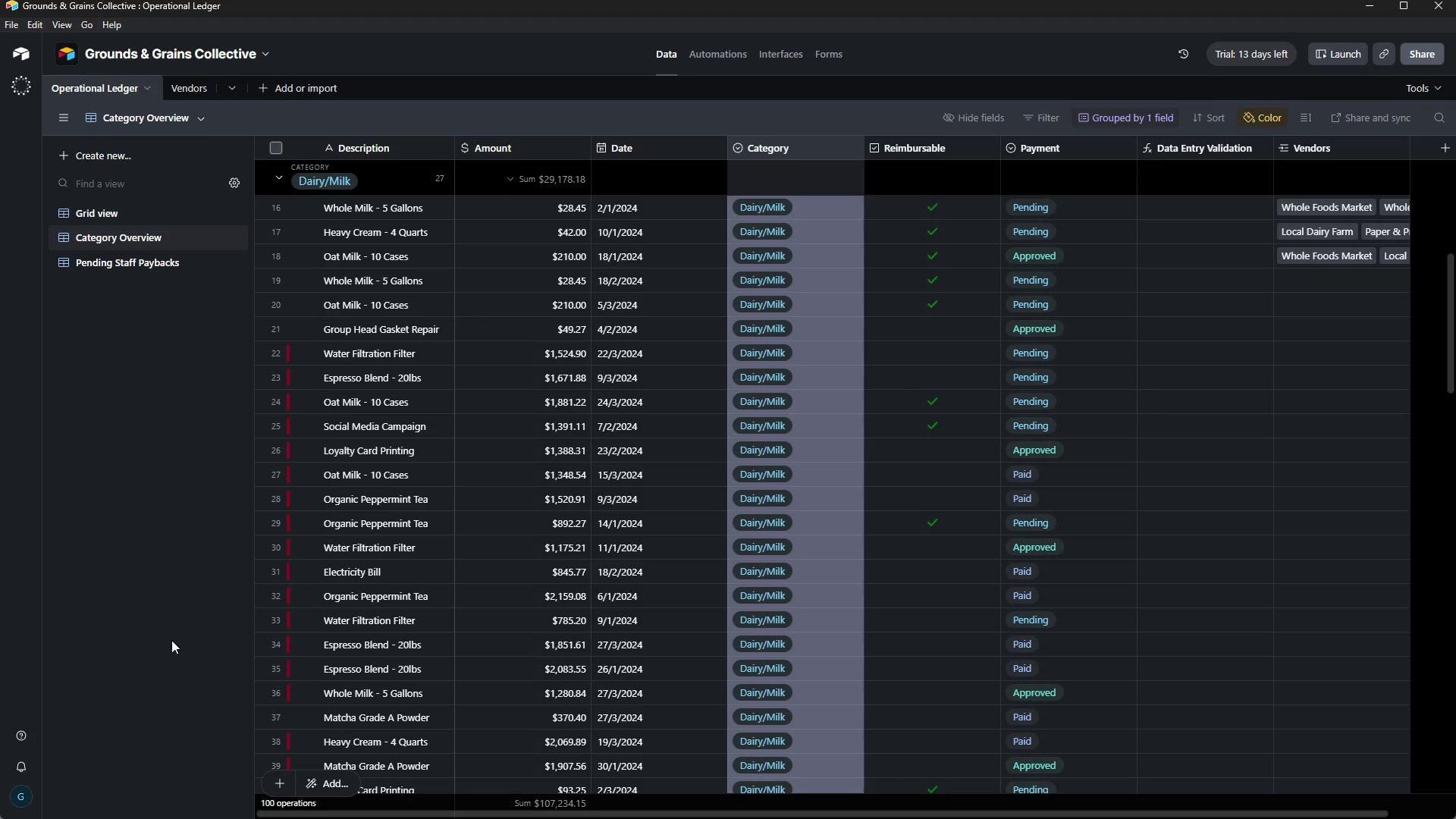 
wait(7.33)
 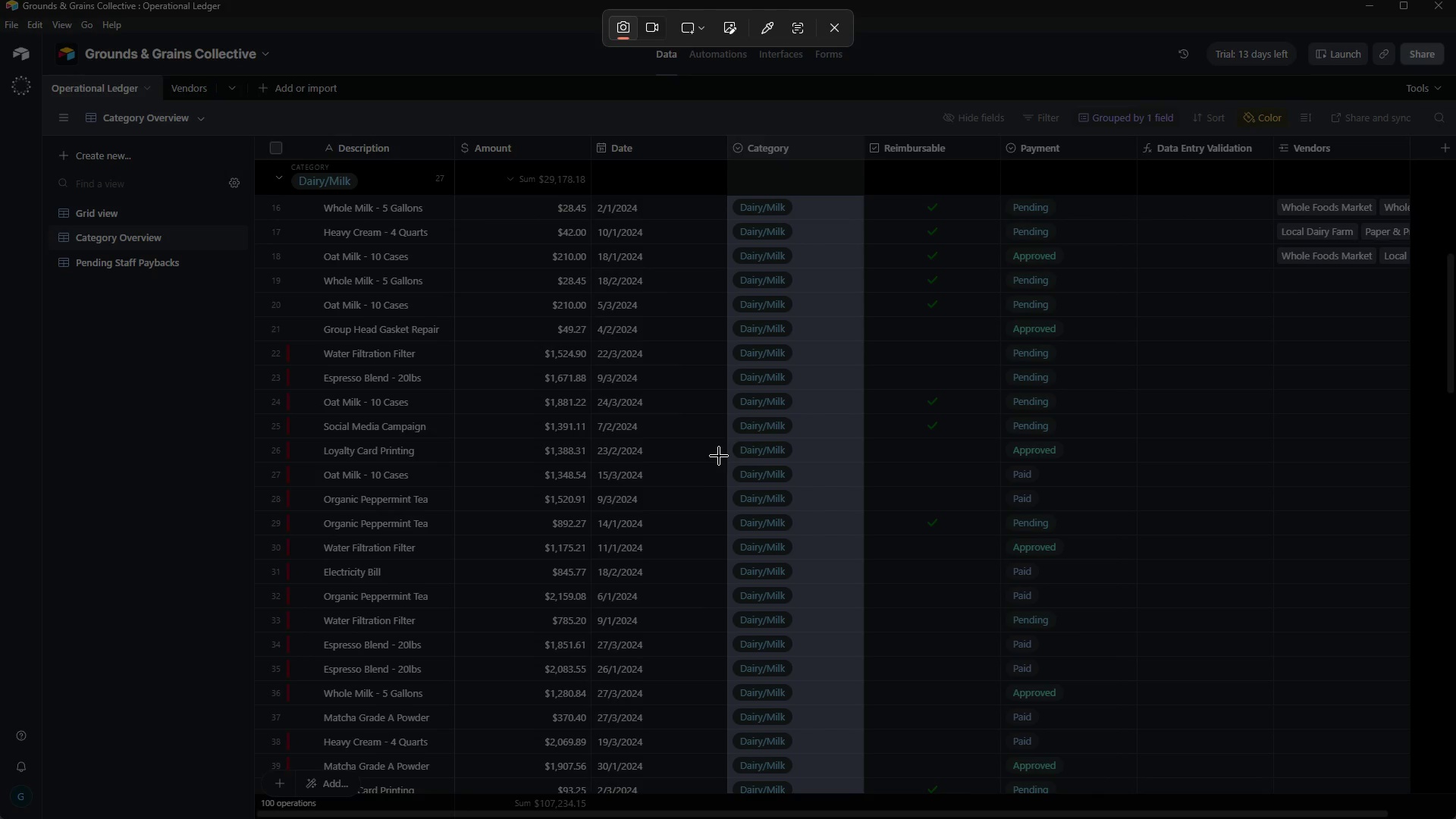 
left_click([691, 30])
 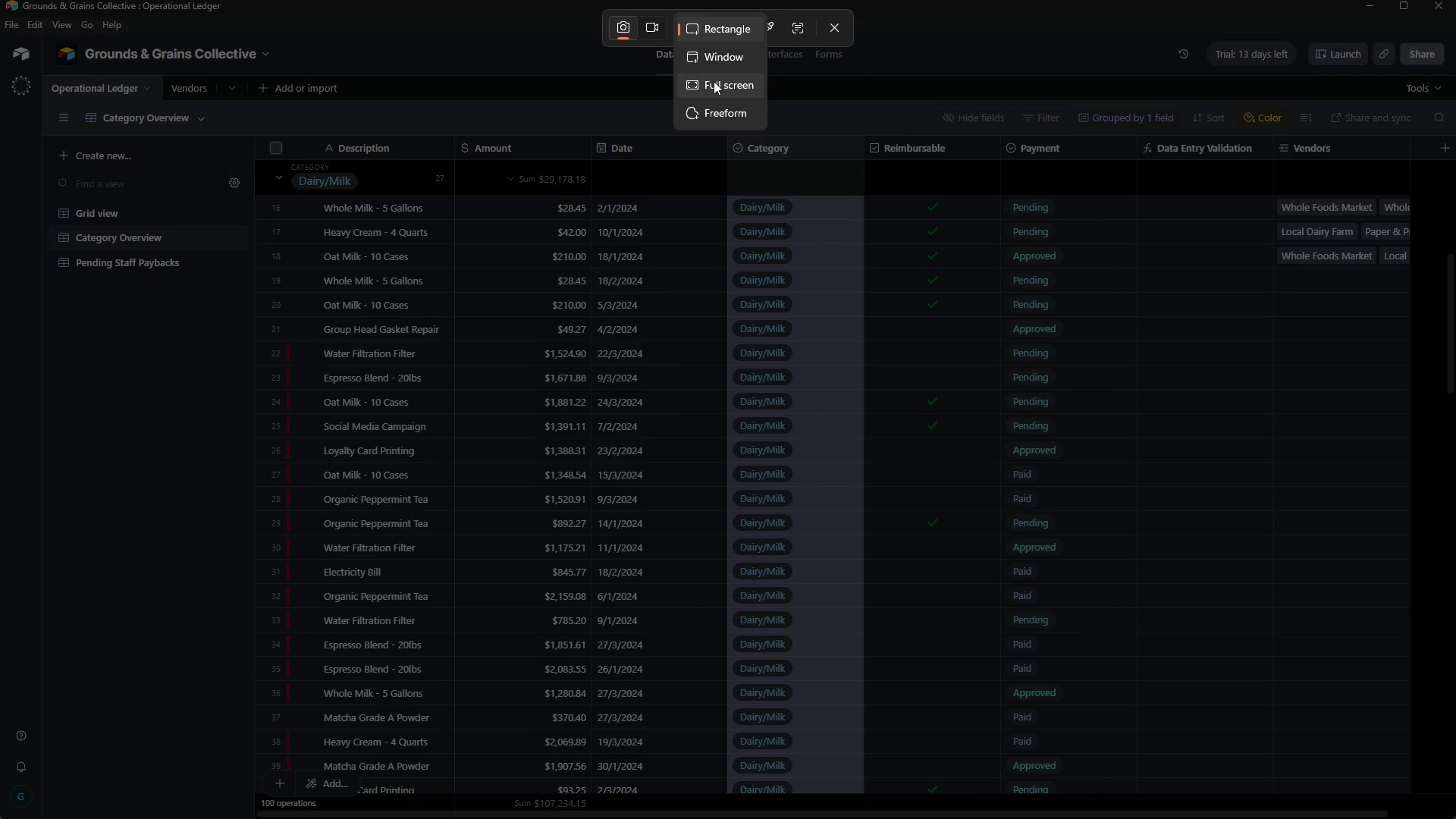 
left_click([714, 81])
 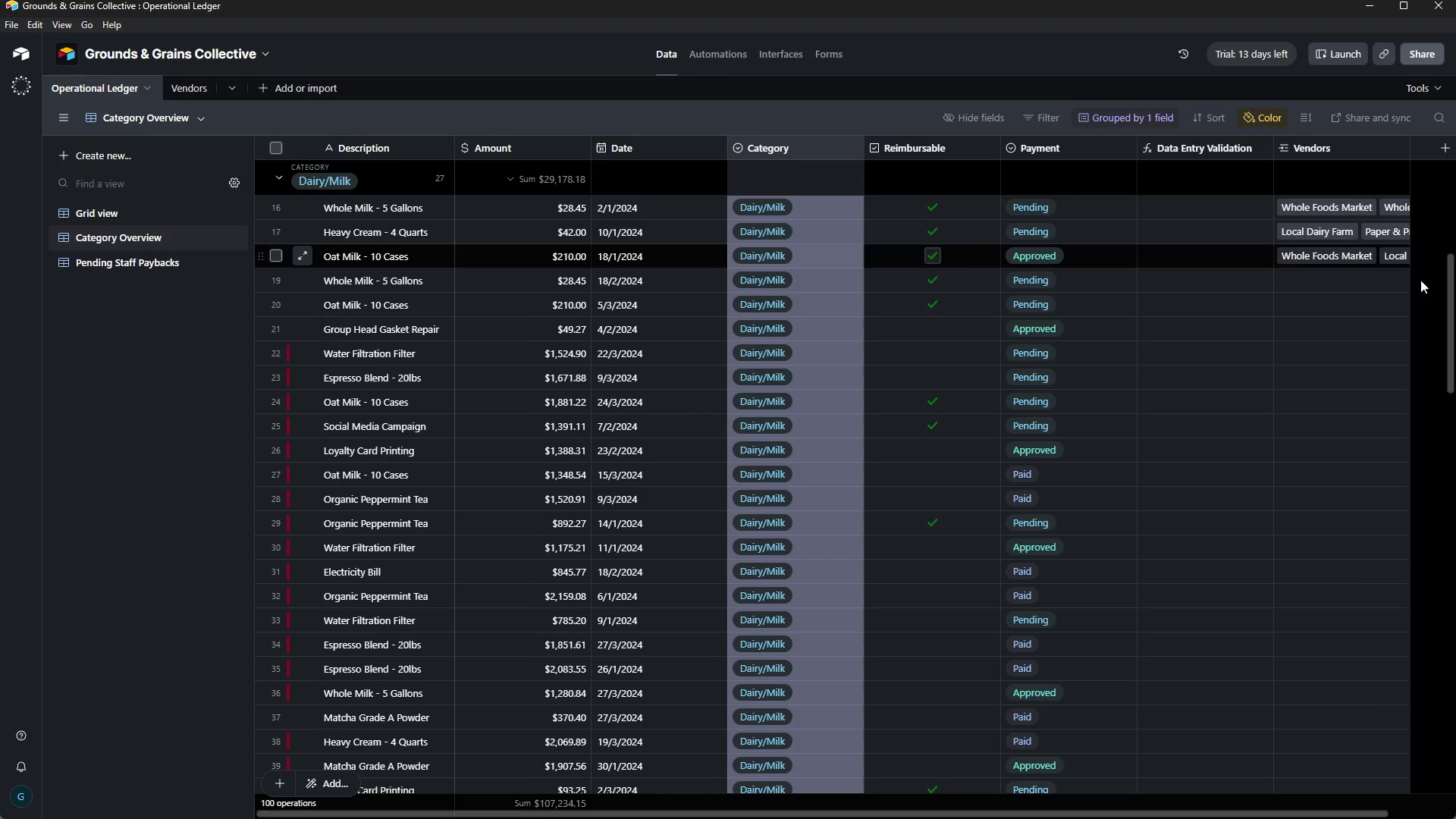 
left_click_drag(start_coordinate=[1452, 328], to_coordinate=[1455, 344])
 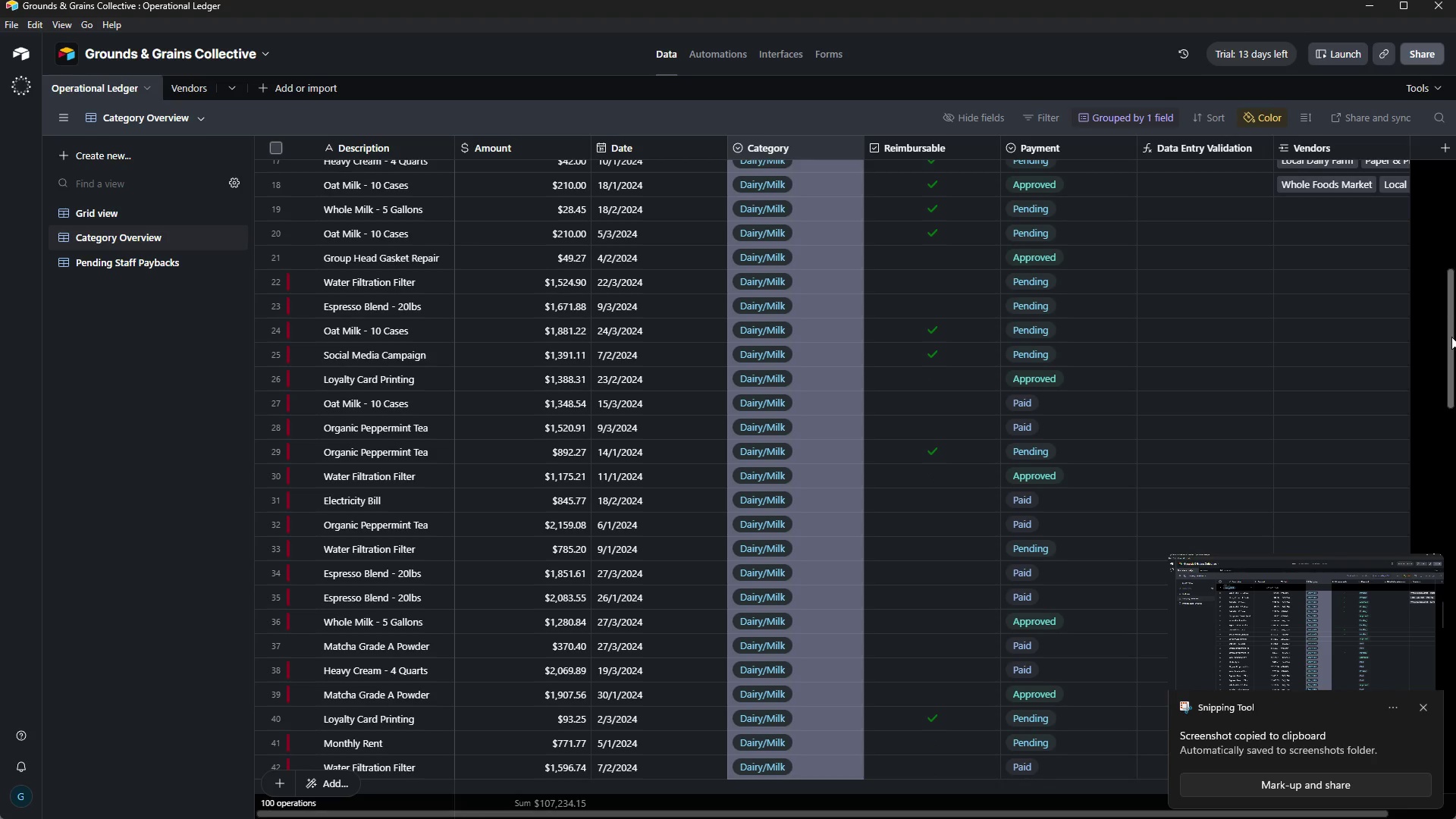 
left_click_drag(start_coordinate=[1451, 336], to_coordinate=[1455, 475])
 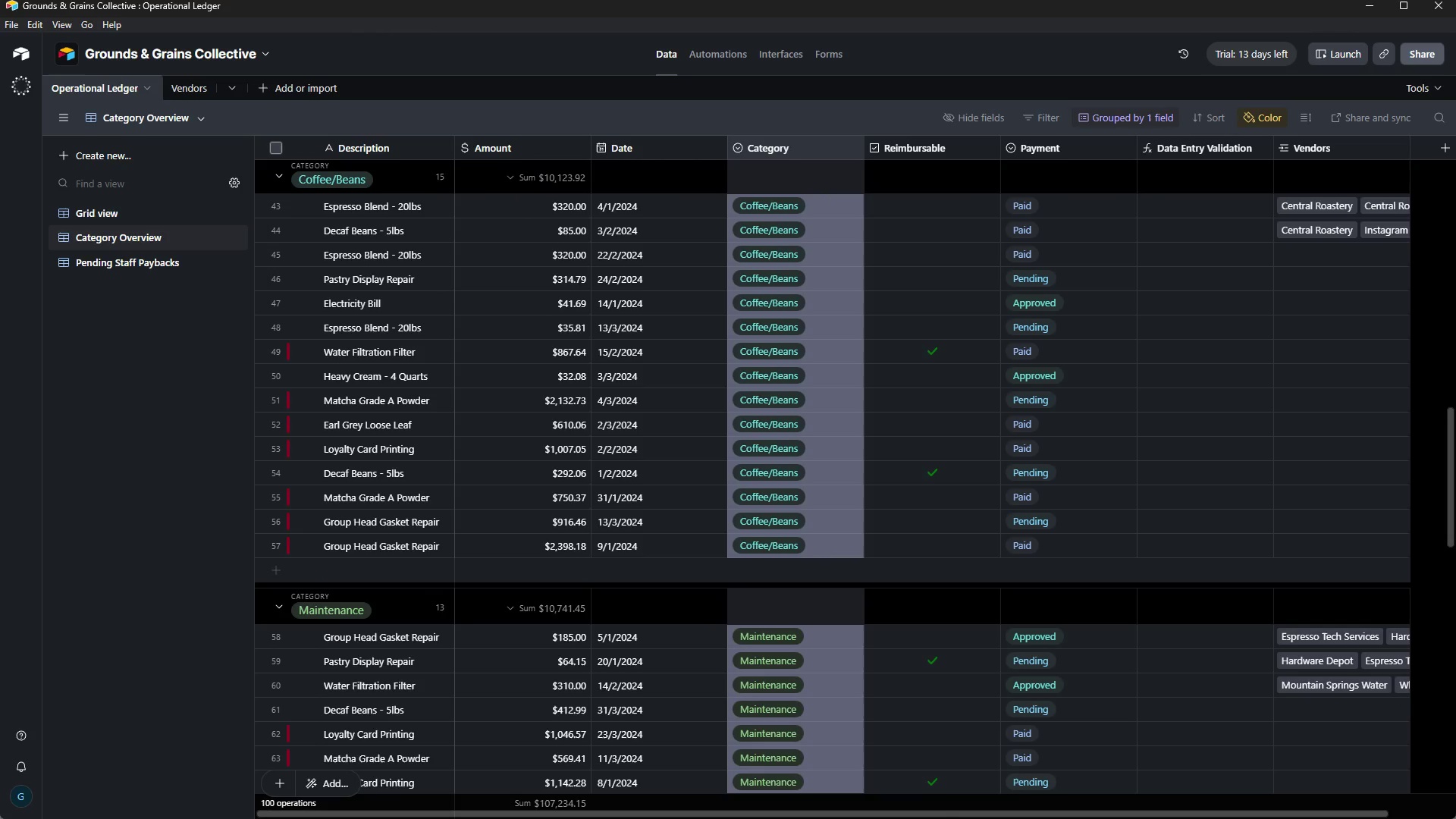 
key(Meta+MetaLeft)
 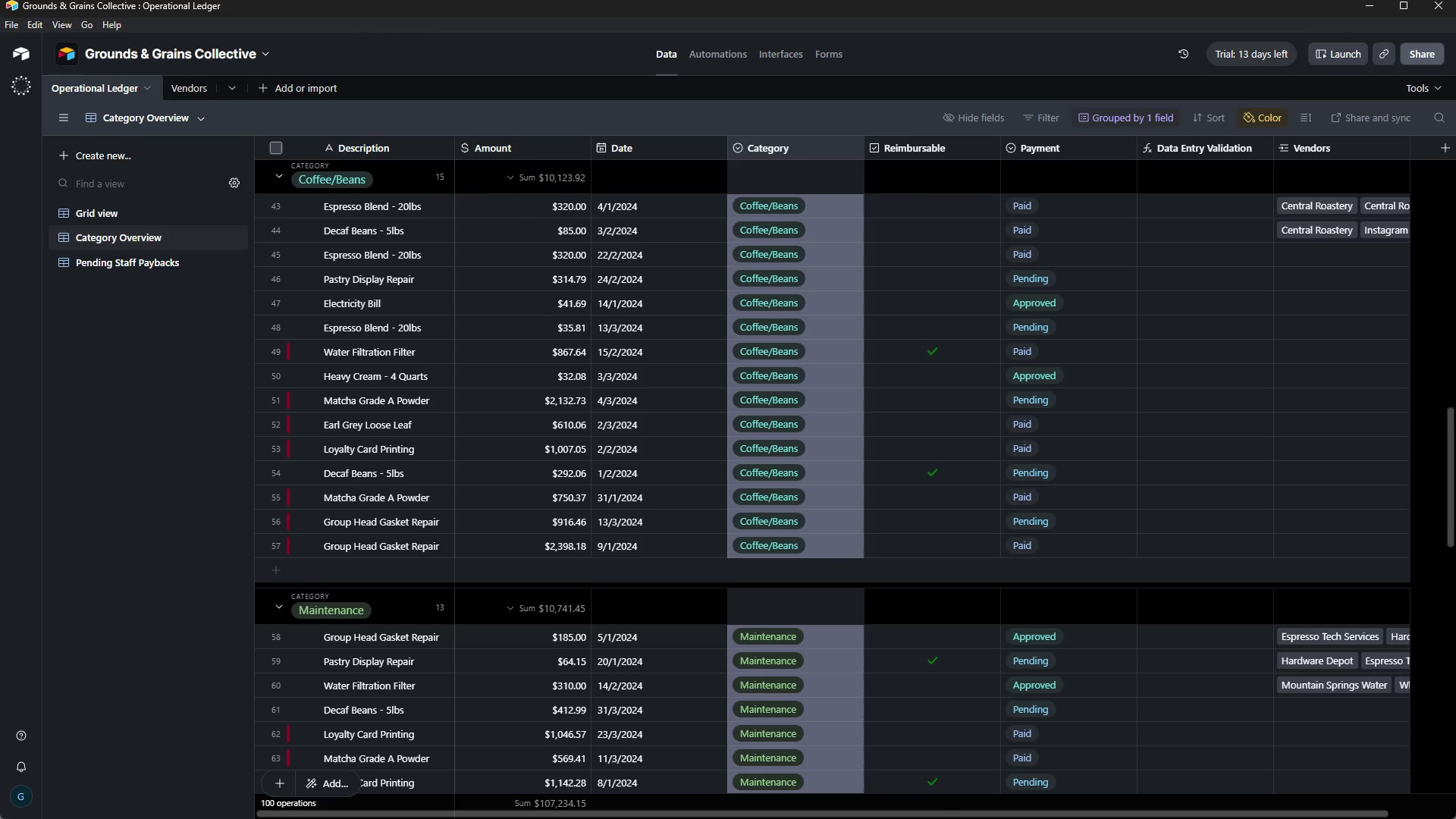 
key(Meta+Shift+ShiftLeft)
 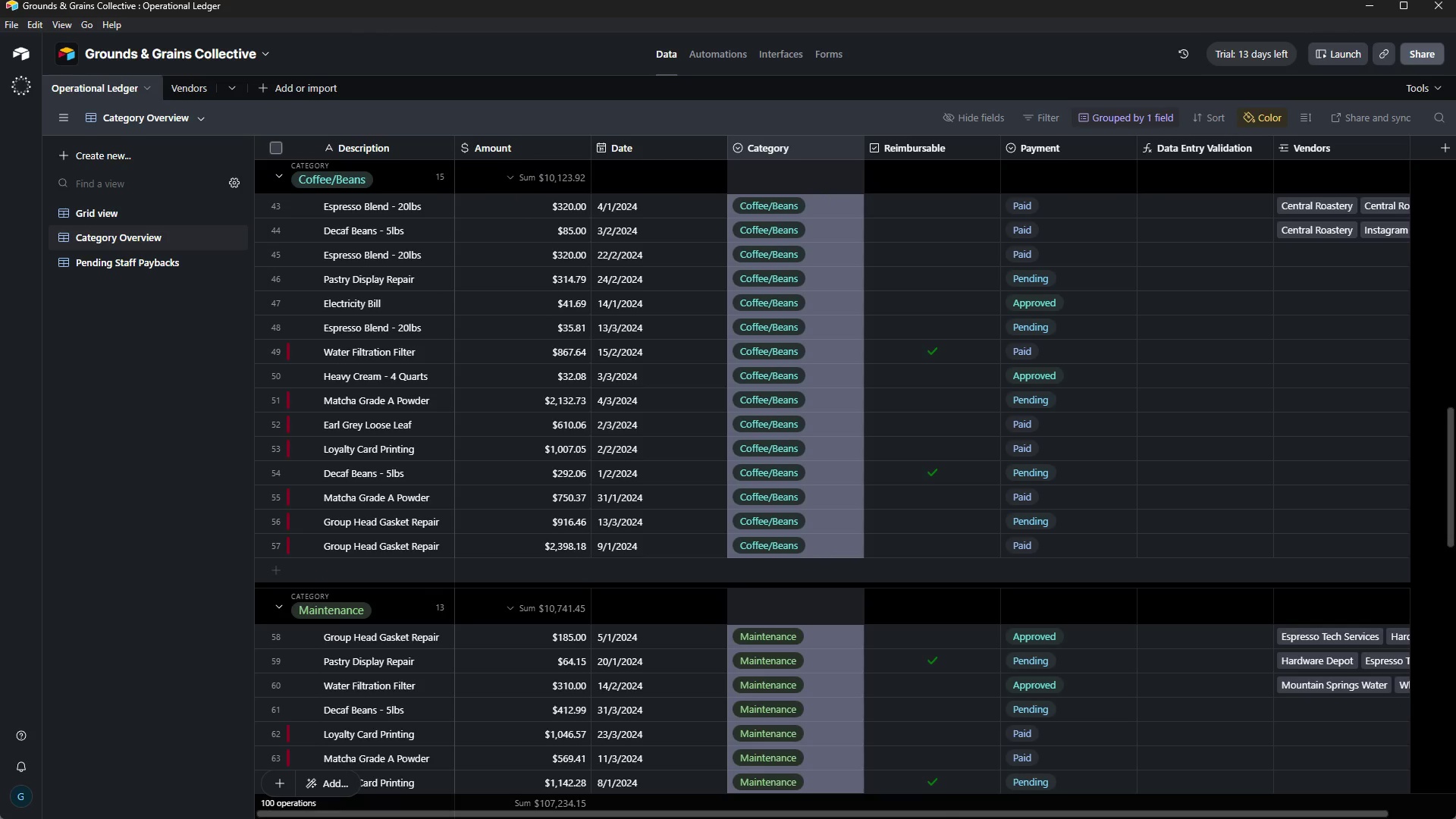 
key(Meta+Shift+S)
 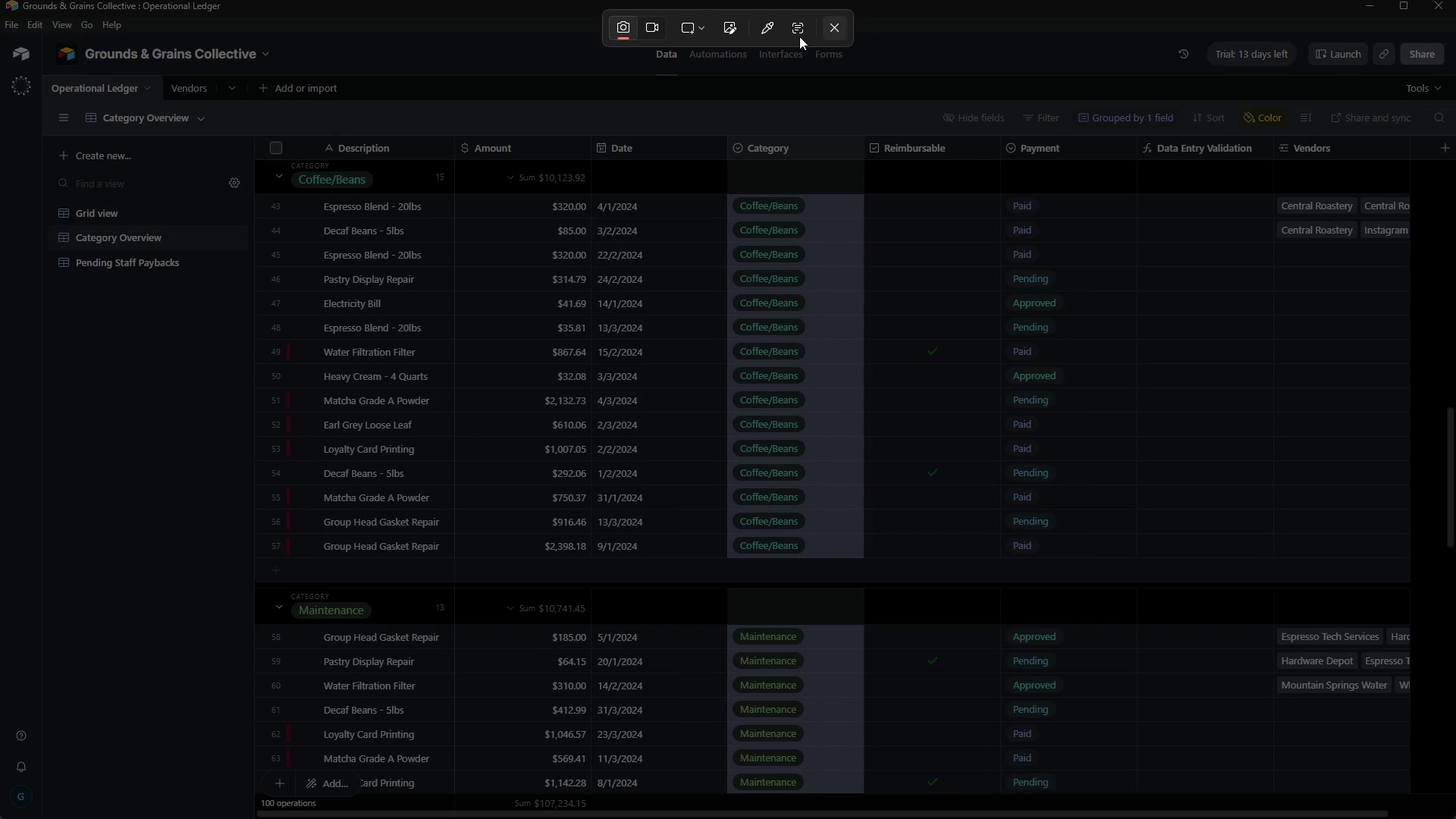 
left_click([702, 31])
 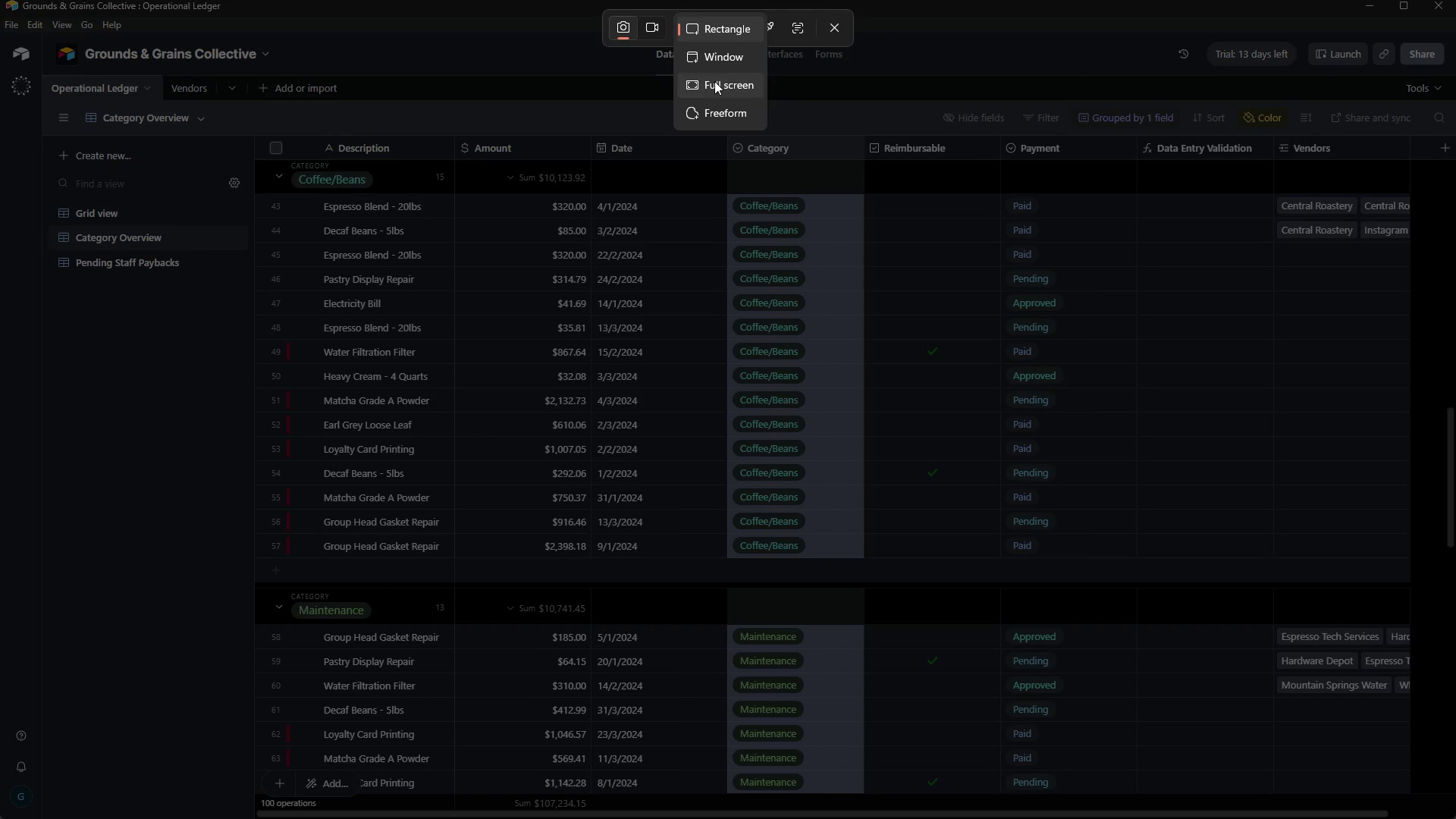 
left_click([714, 81])
 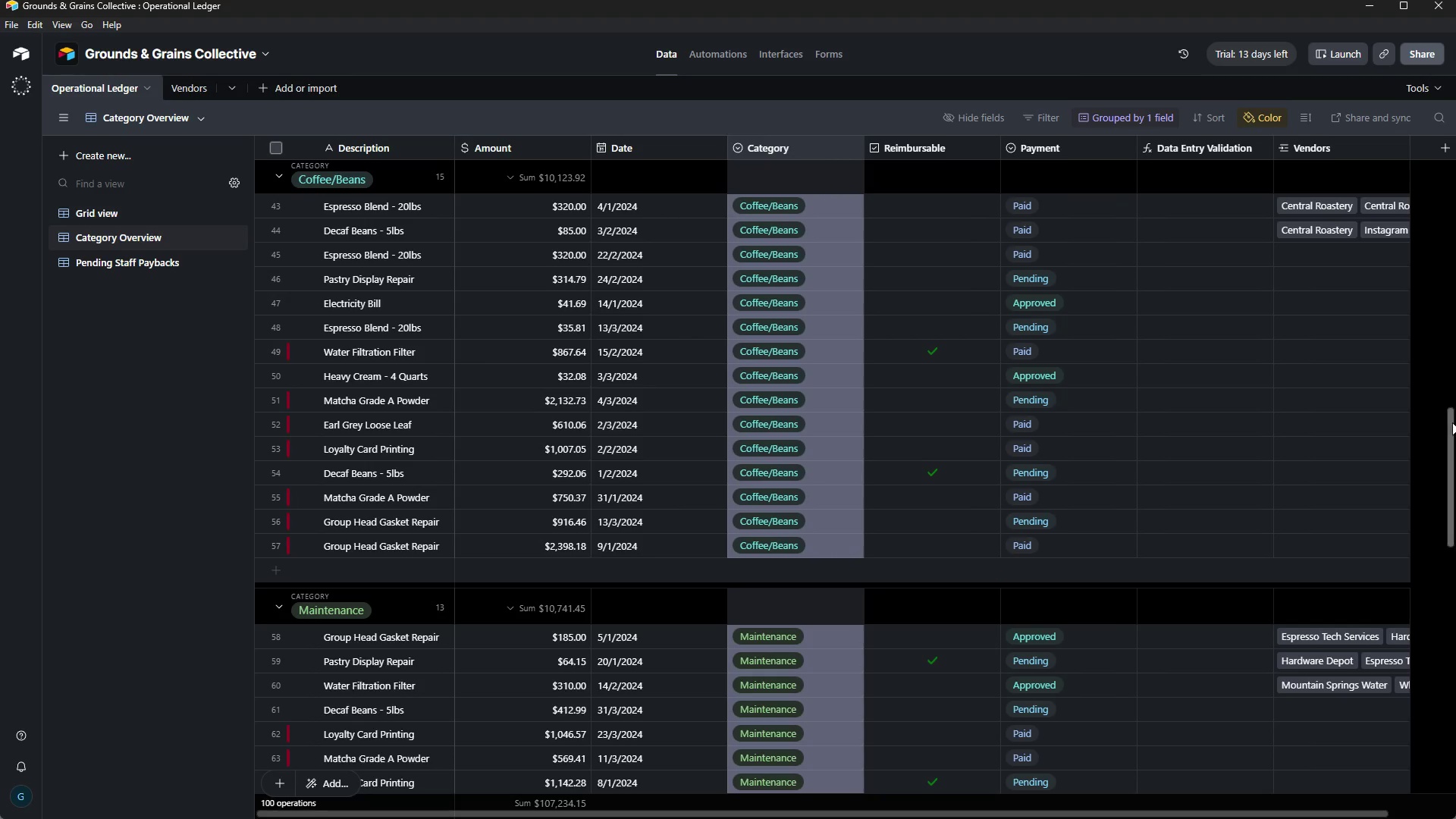 
left_click_drag(start_coordinate=[1451, 421], to_coordinate=[1455, 513])
 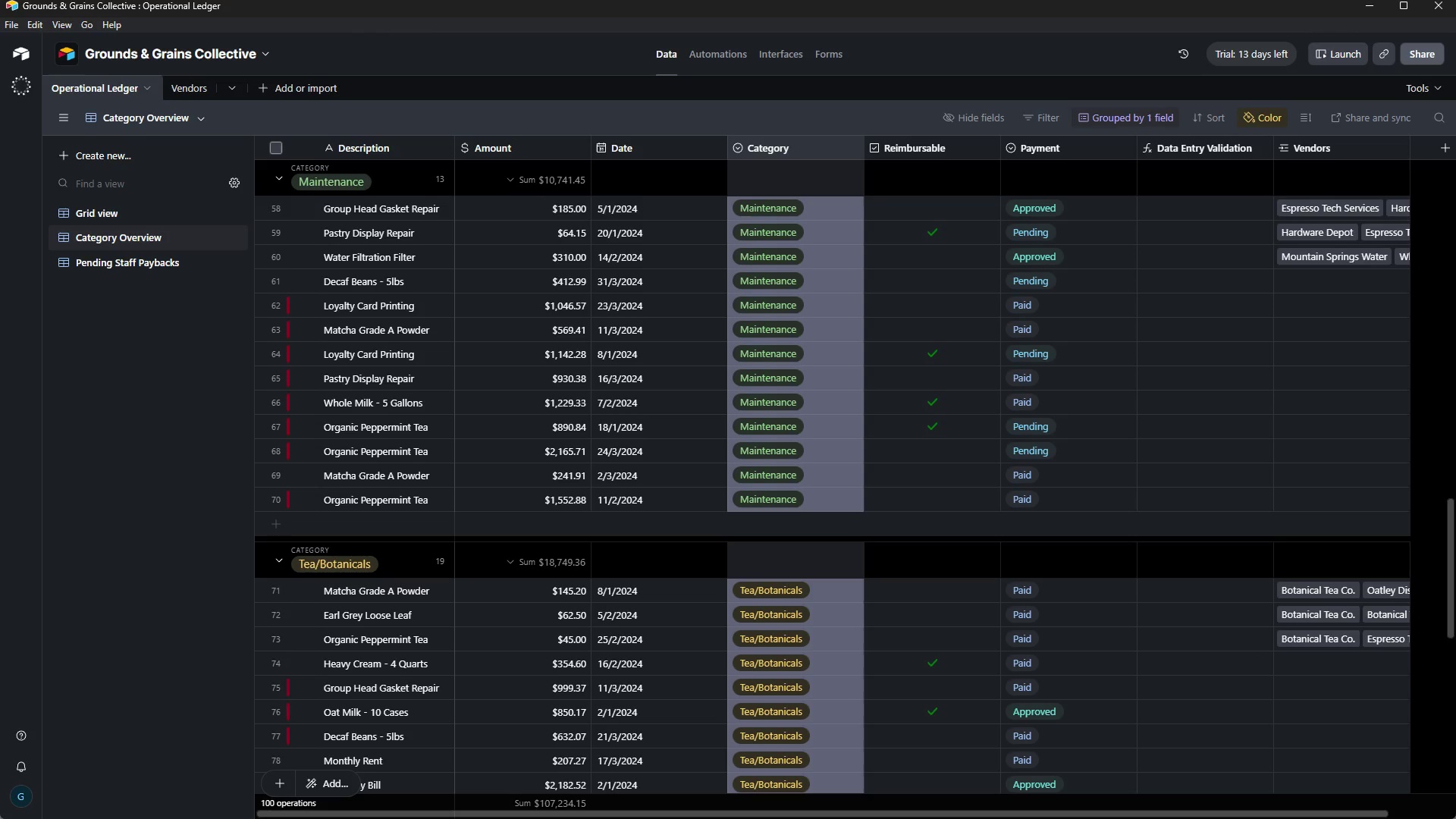 
key(Meta+Shift+S)
 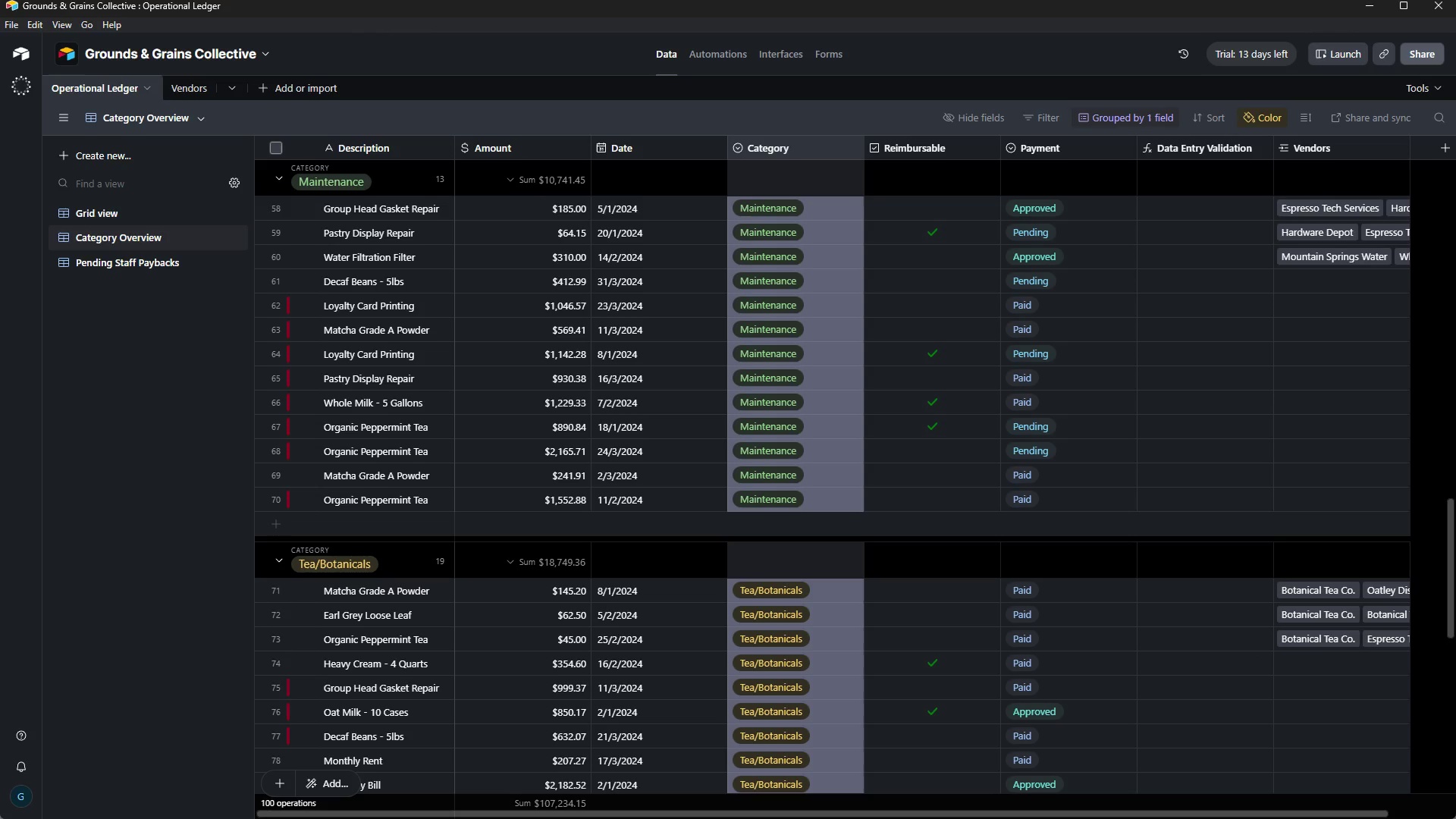 
key(Meta+MetaLeft)
 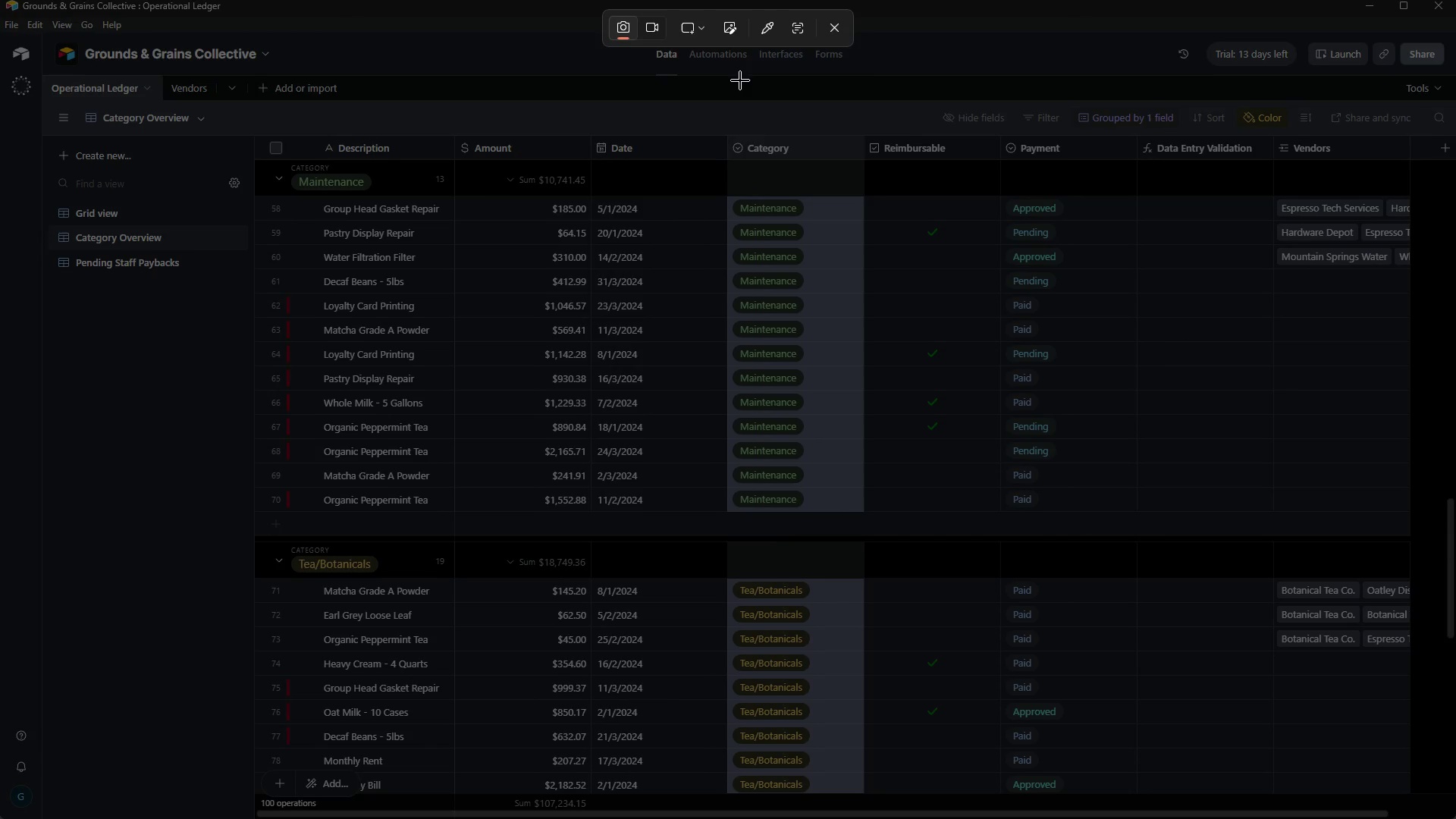 
key(Meta+Shift+ShiftLeft)
 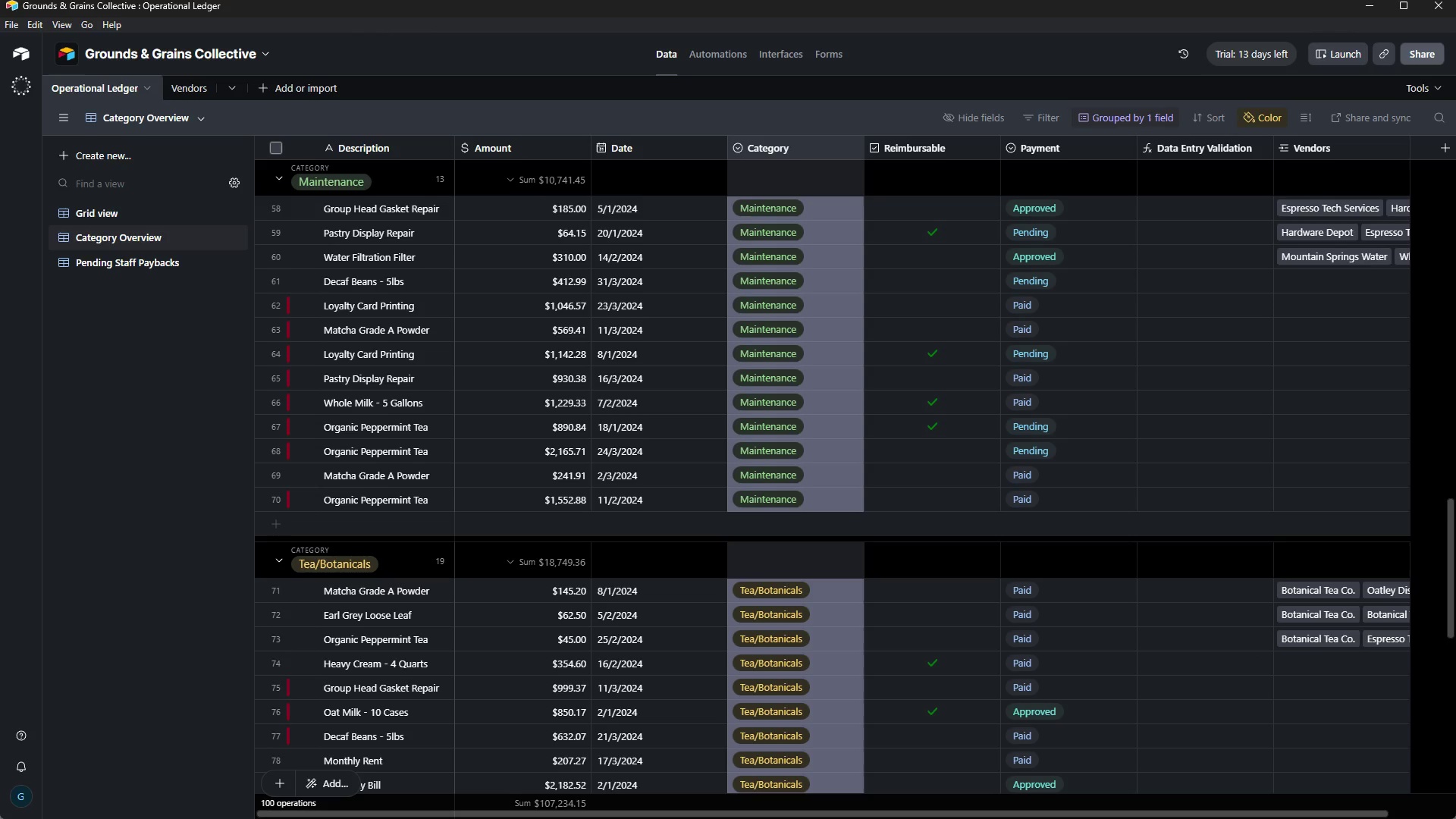 
left_click([705, 32])
 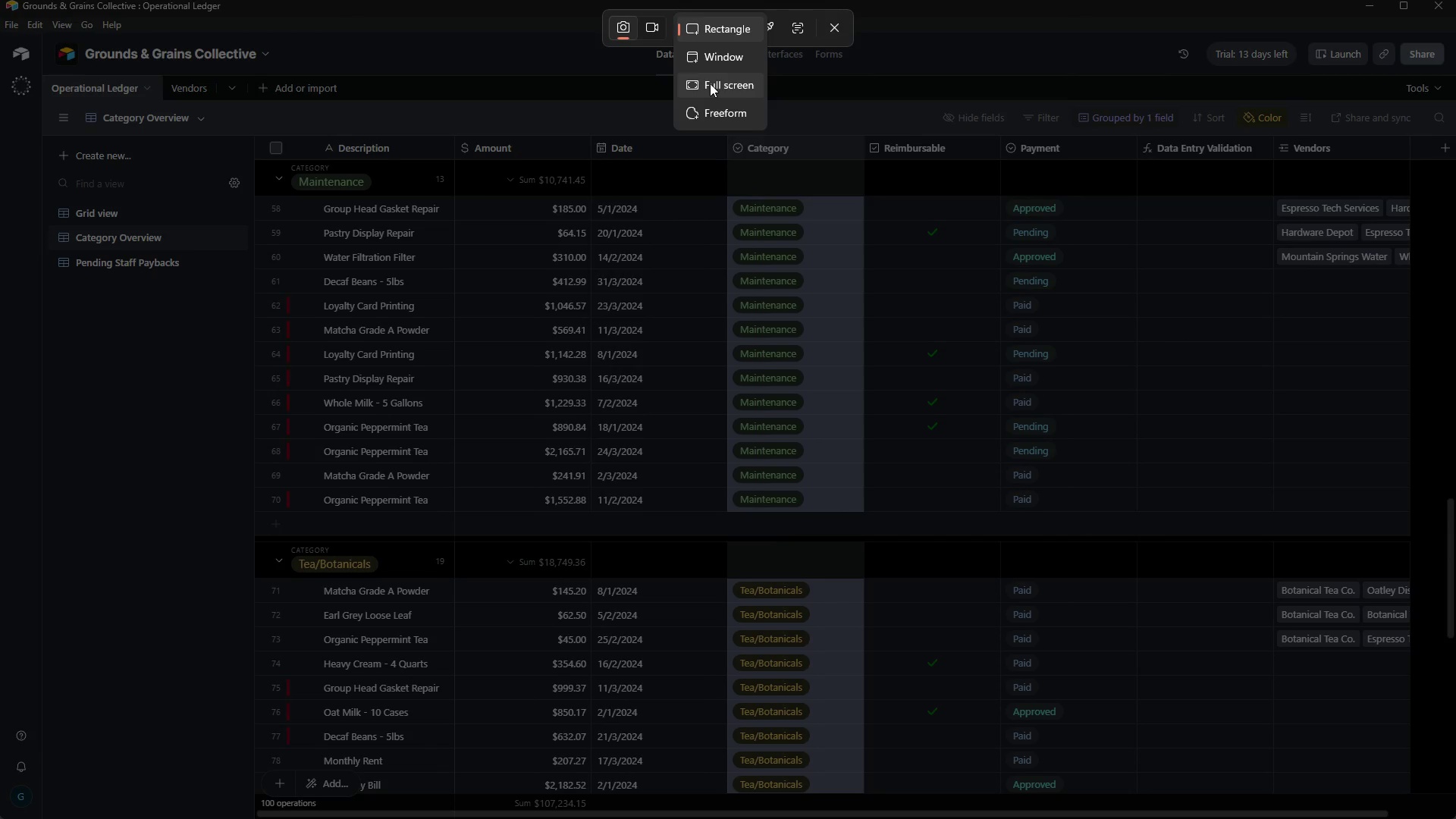 
left_click([710, 83])
 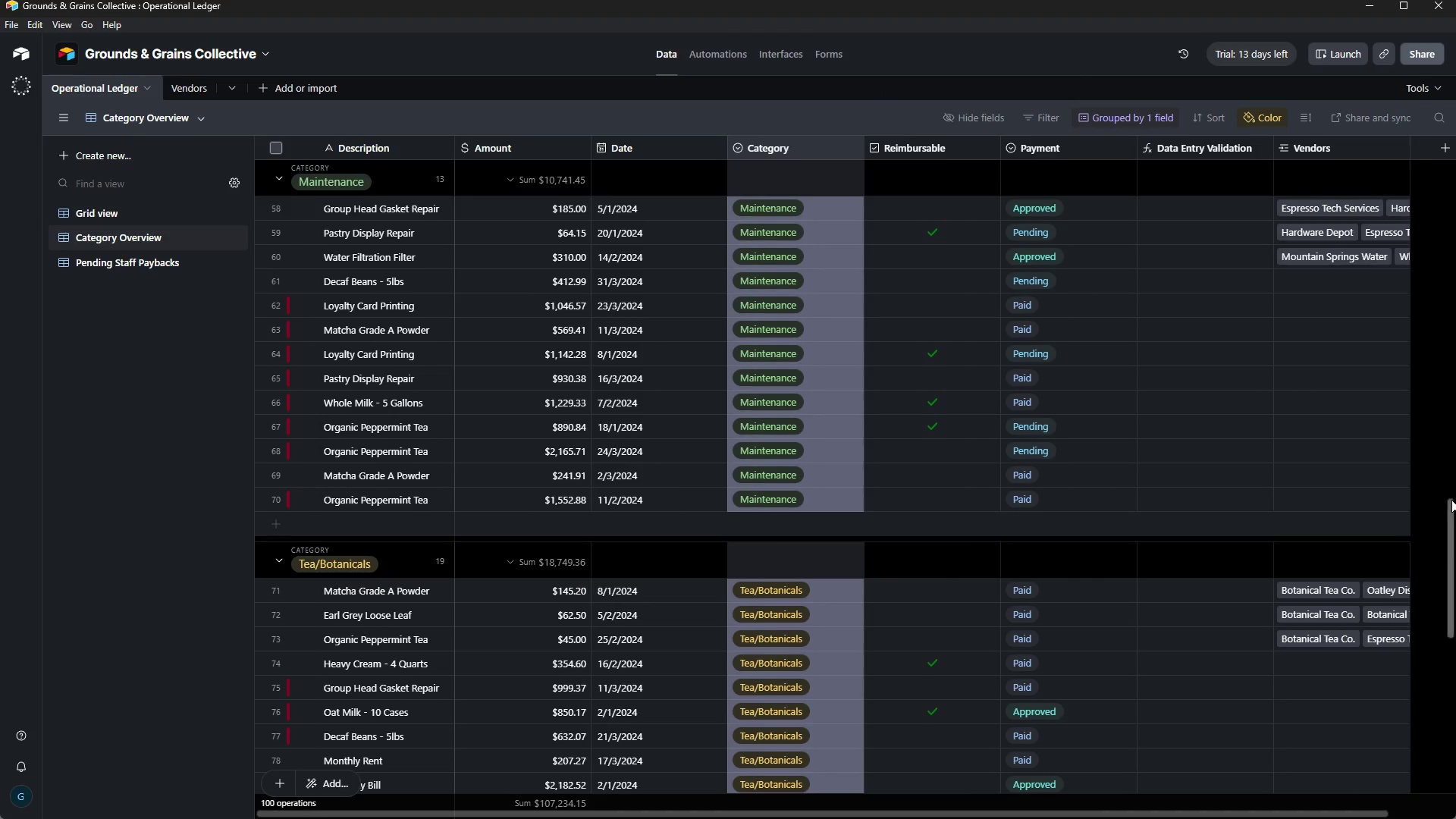 
left_click_drag(start_coordinate=[1451, 496], to_coordinate=[1454, 517])
 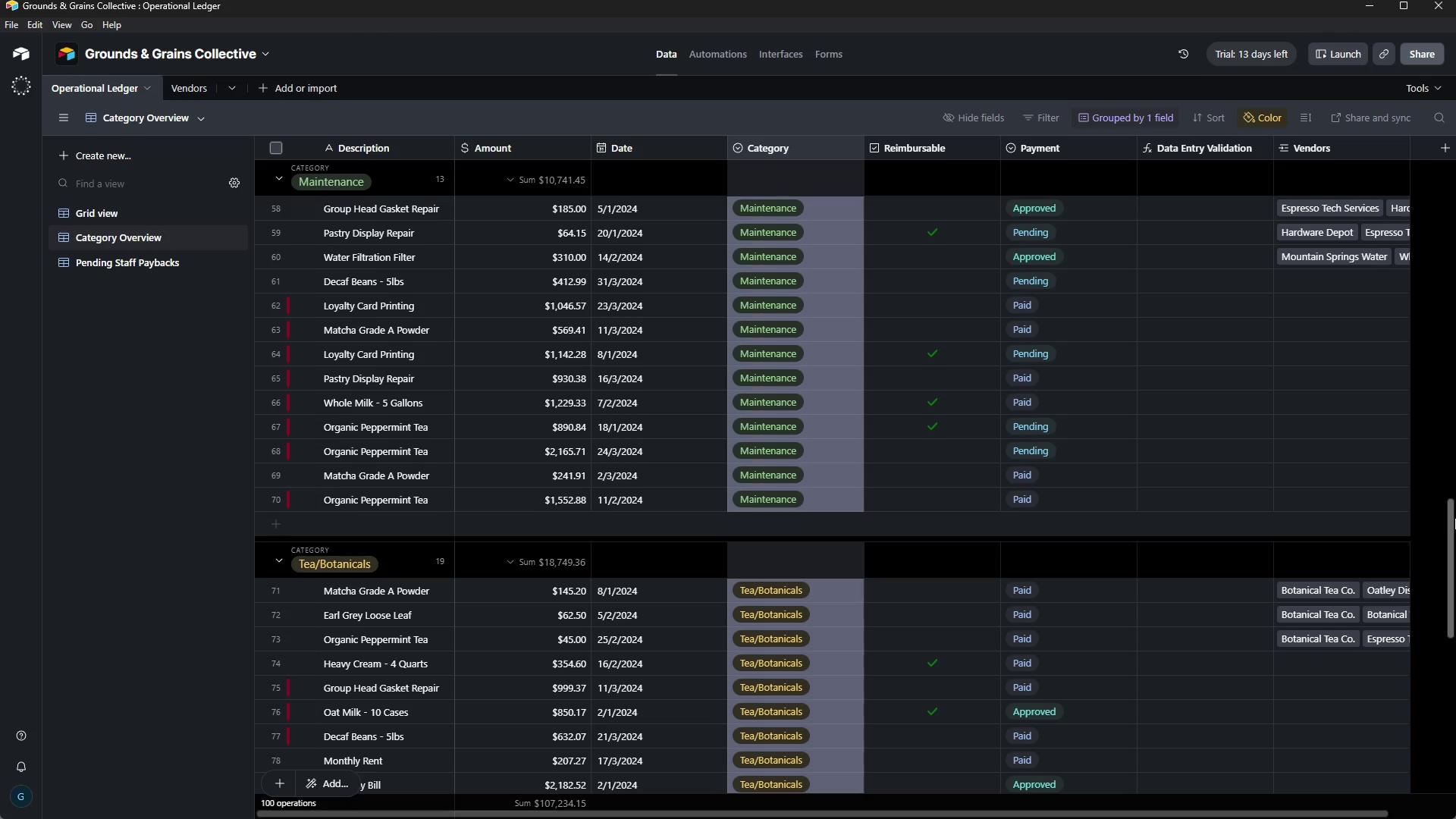 
left_click_drag(start_coordinate=[1454, 517], to_coordinate=[1453, 541])
 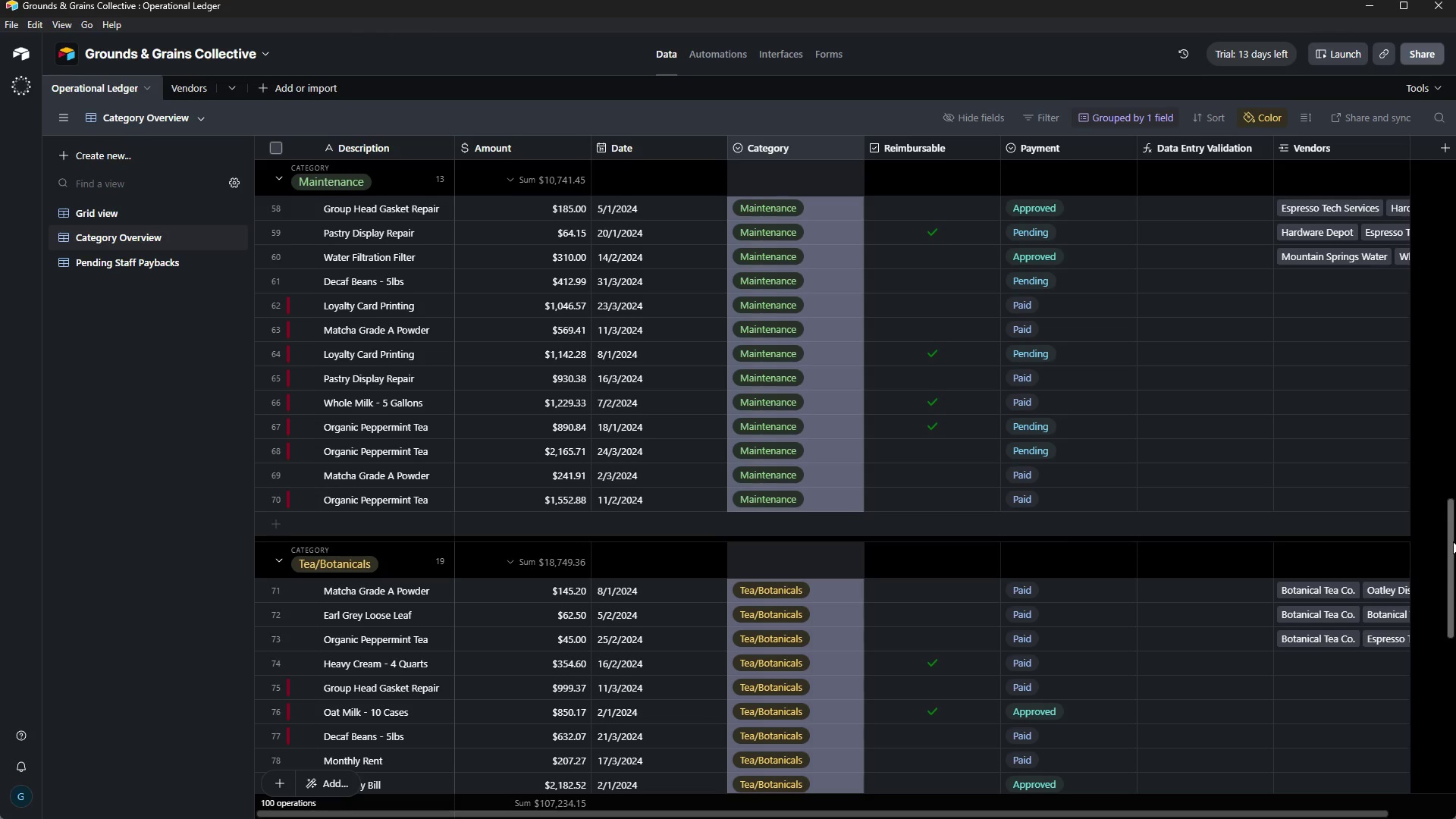 
left_click_drag(start_coordinate=[1453, 541], to_coordinate=[1448, 551])
 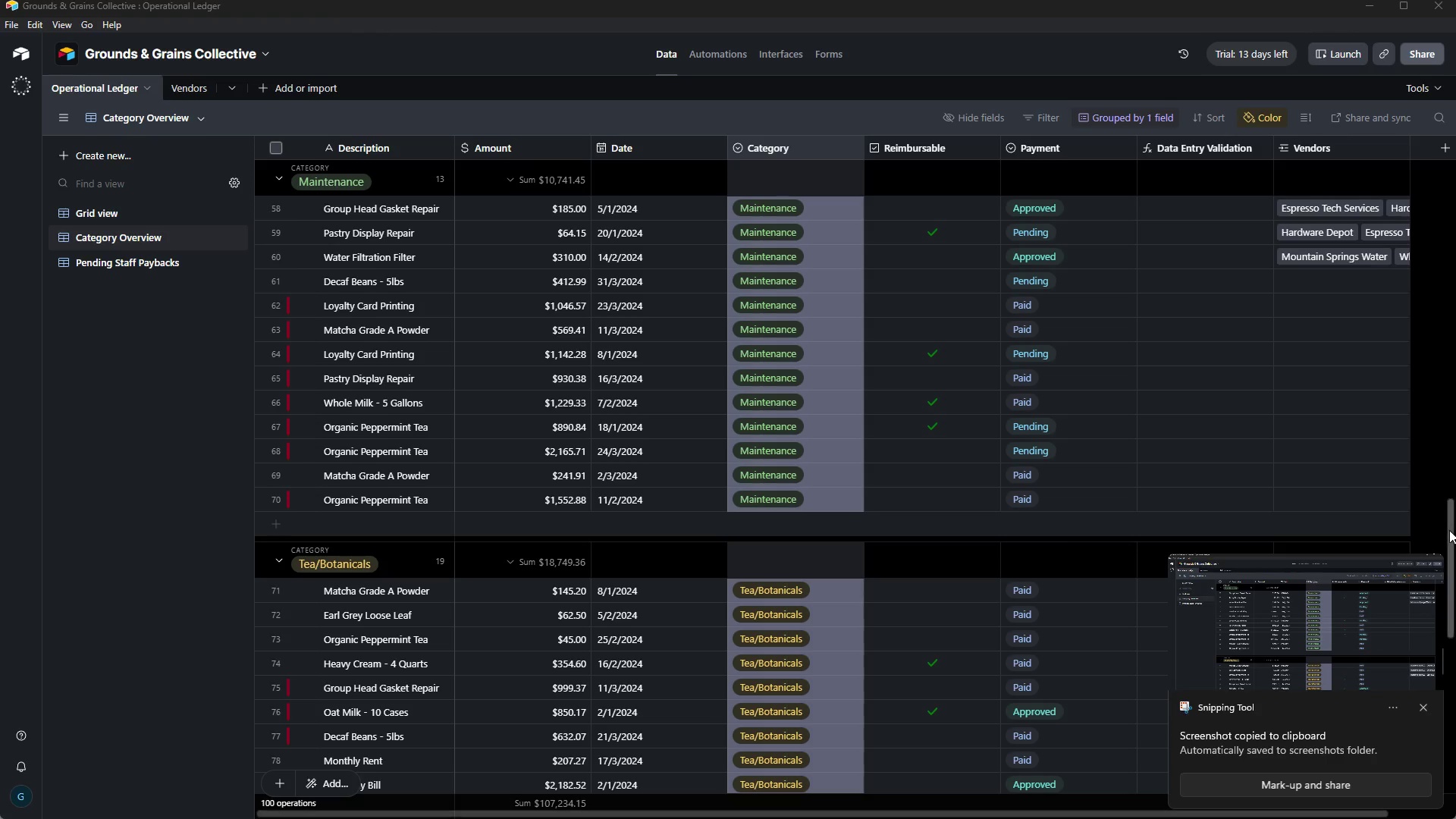 
left_click([1448, 551])
 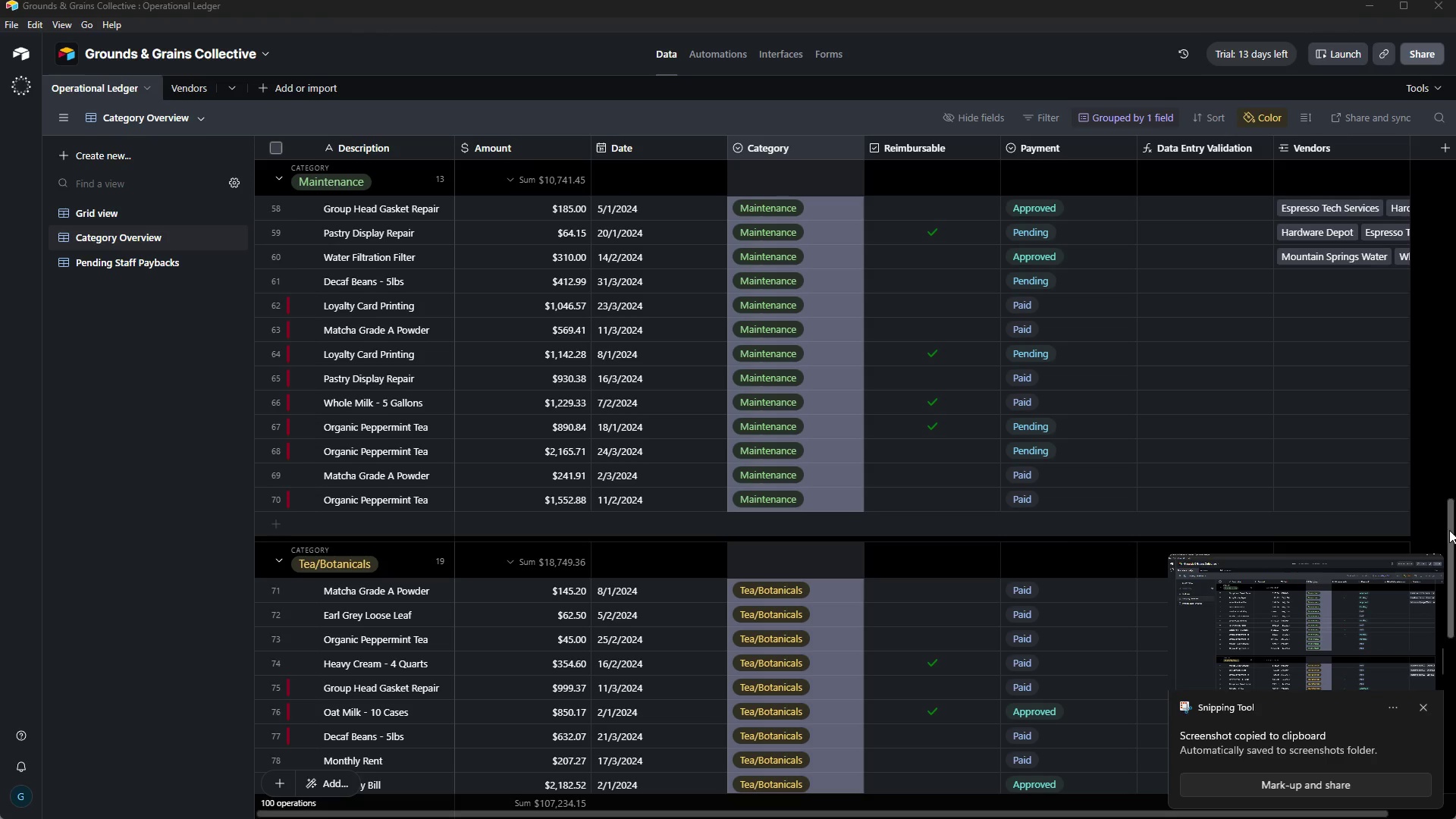 
left_click([1449, 530])
 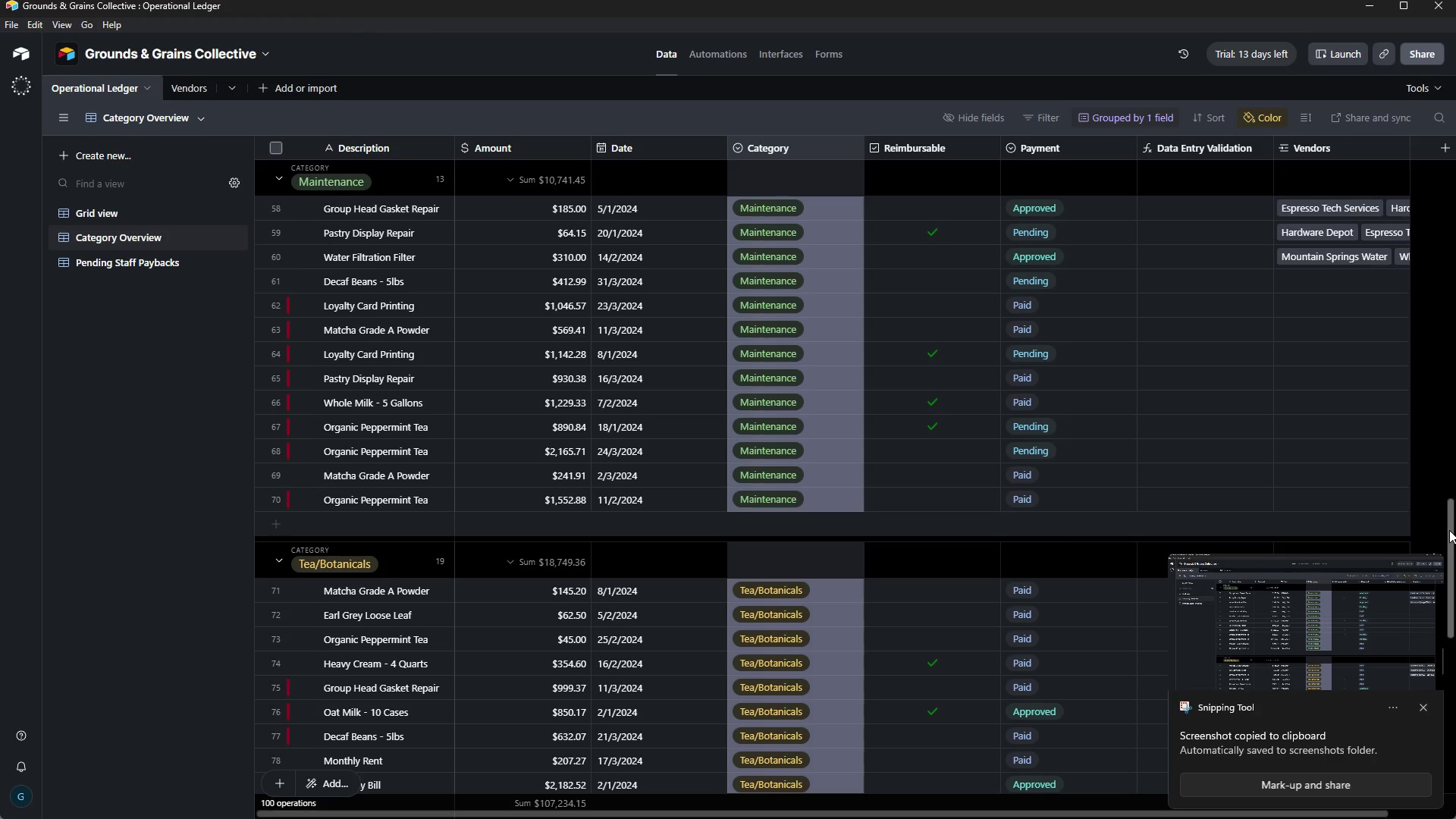 
left_click([1449, 530])
 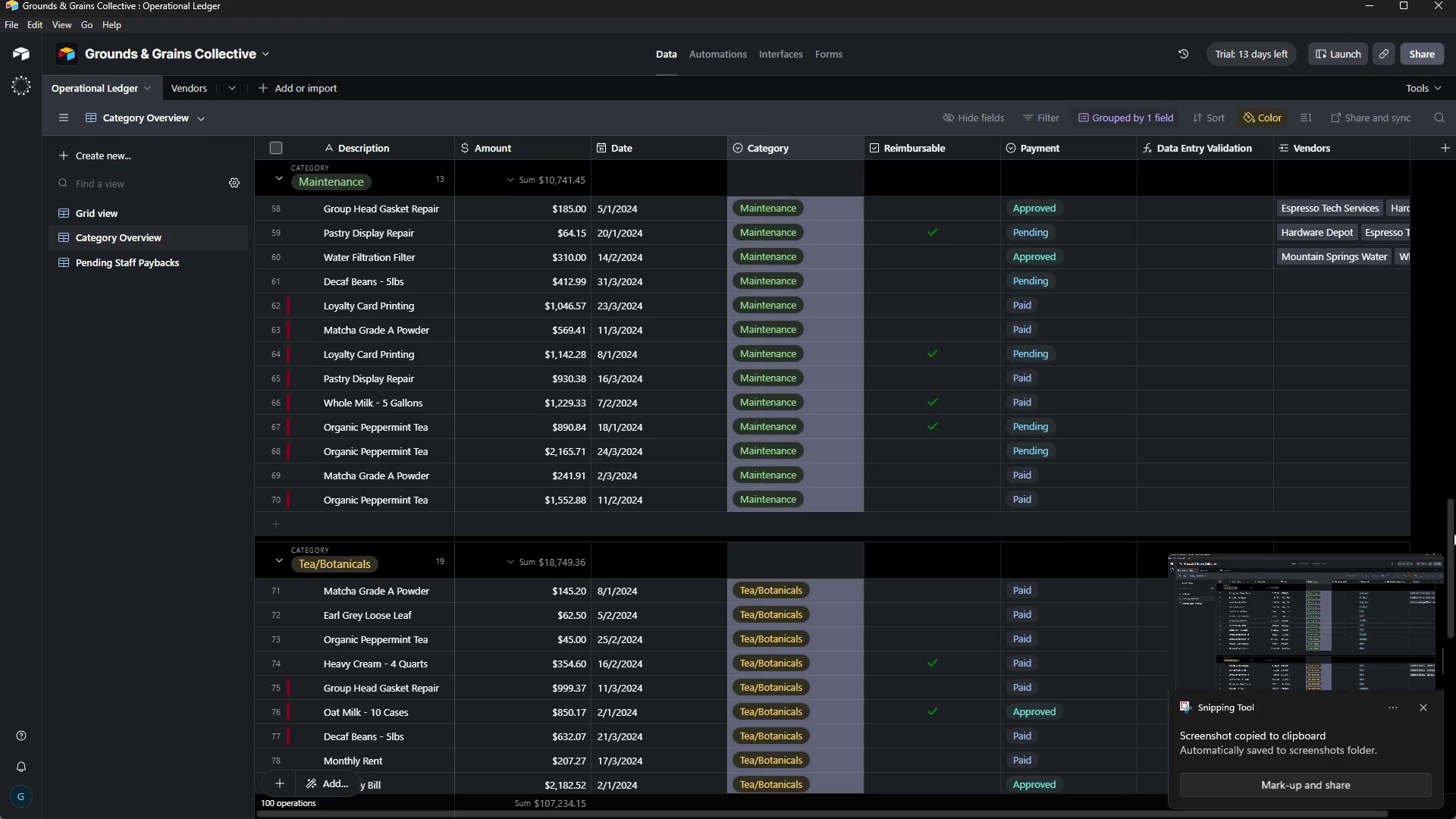 
left_click_drag(start_coordinate=[1452, 529], to_coordinate=[1454, 612])
 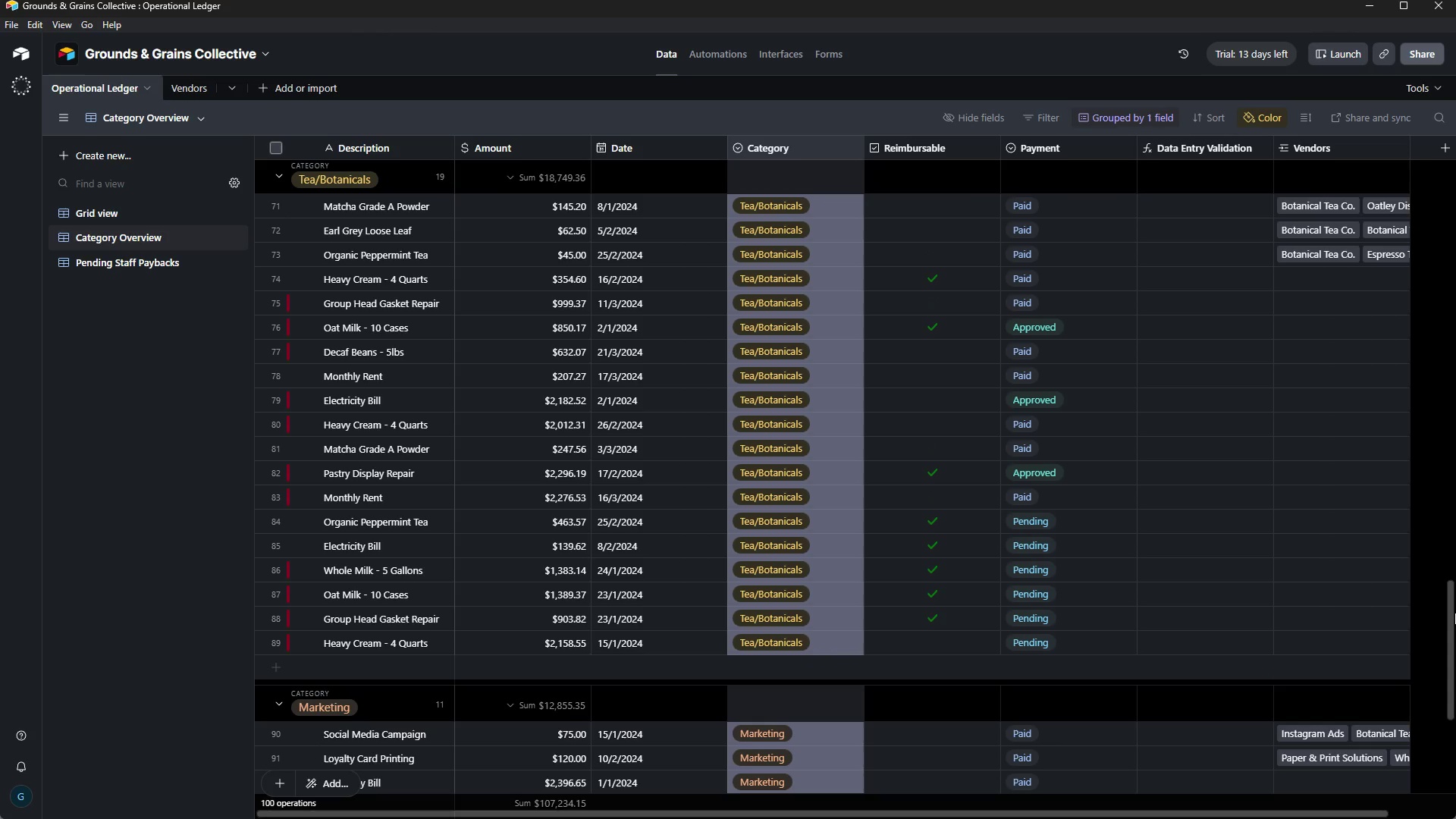 
key(Meta+Shift+S)
 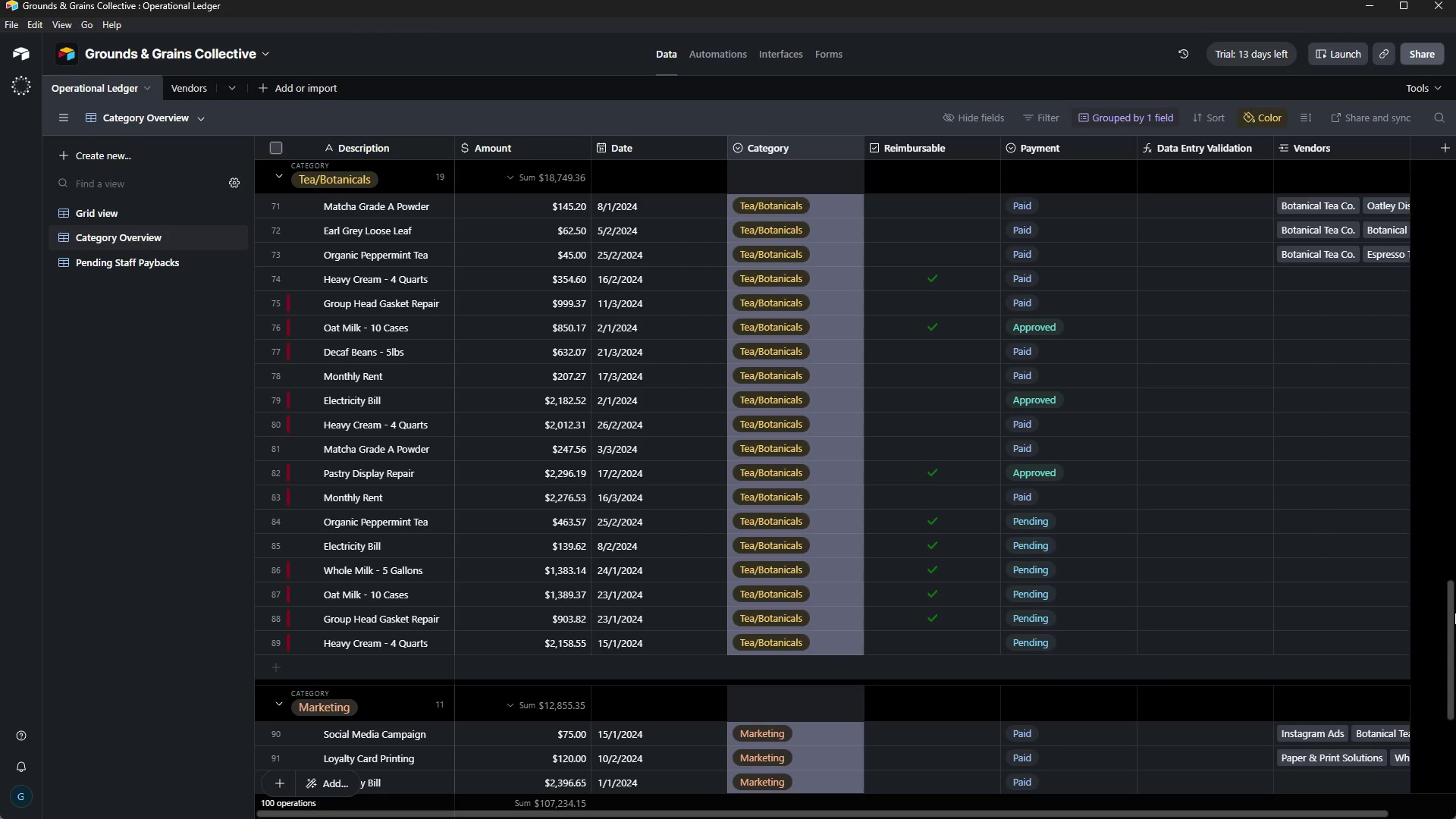 
key(Meta+Shift+ShiftLeft)
 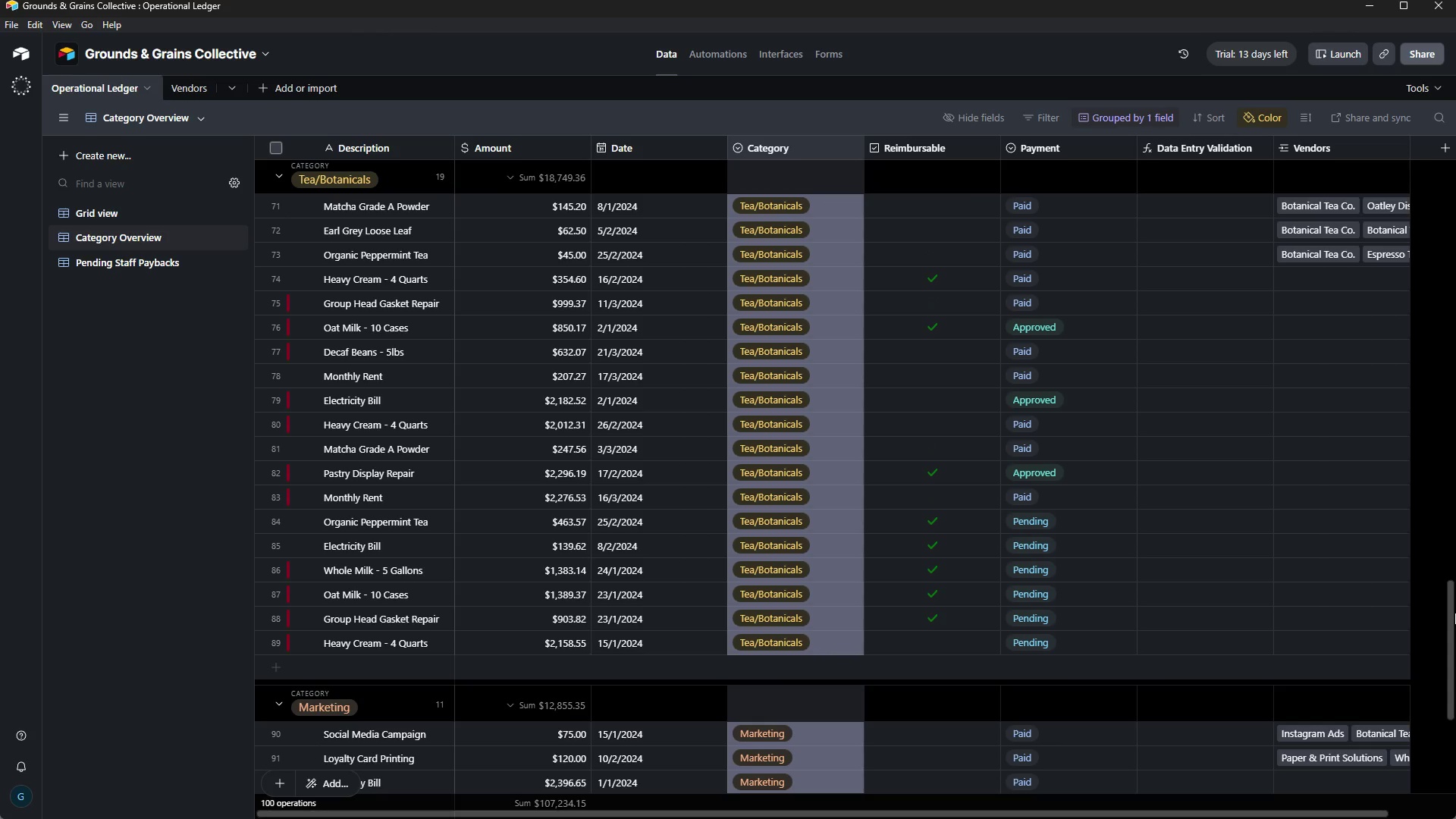 
key(Meta+MetaLeft)
 